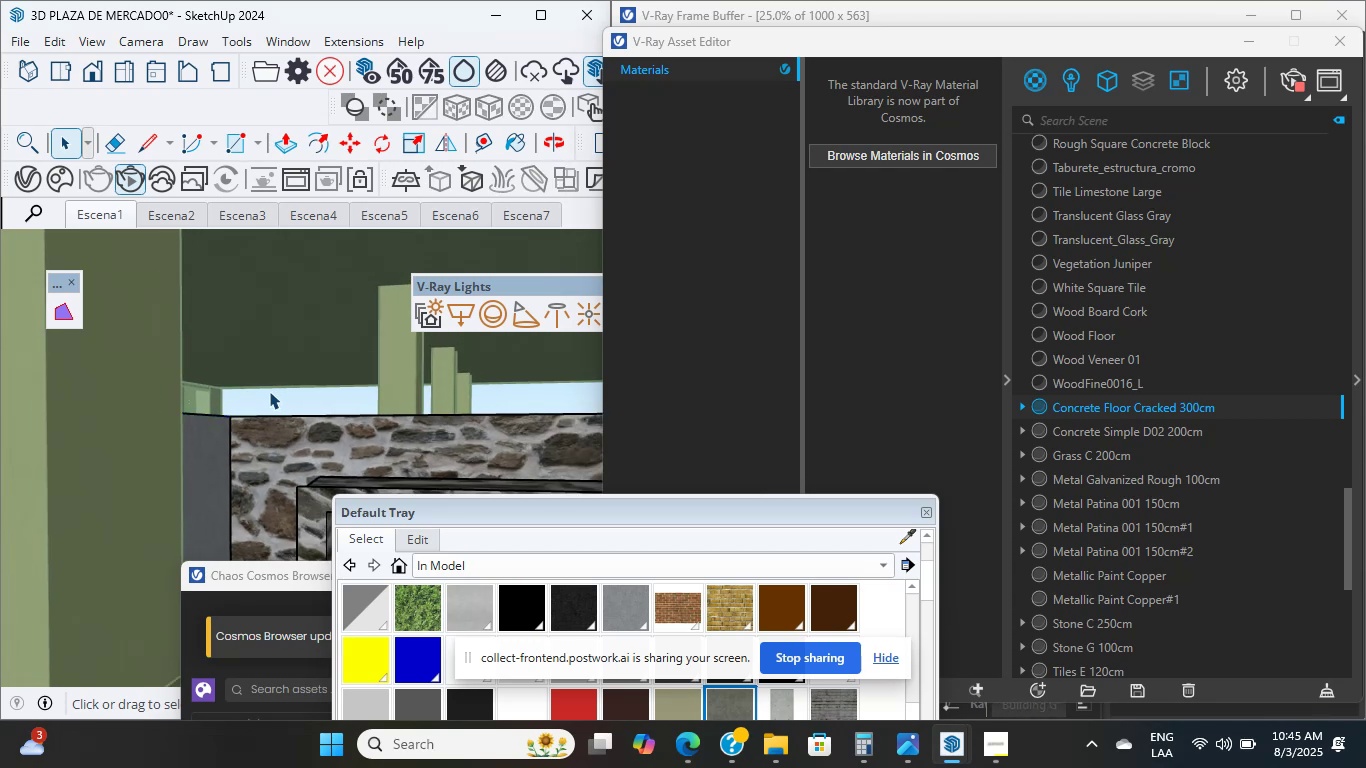 
triple_click([269, 391])
 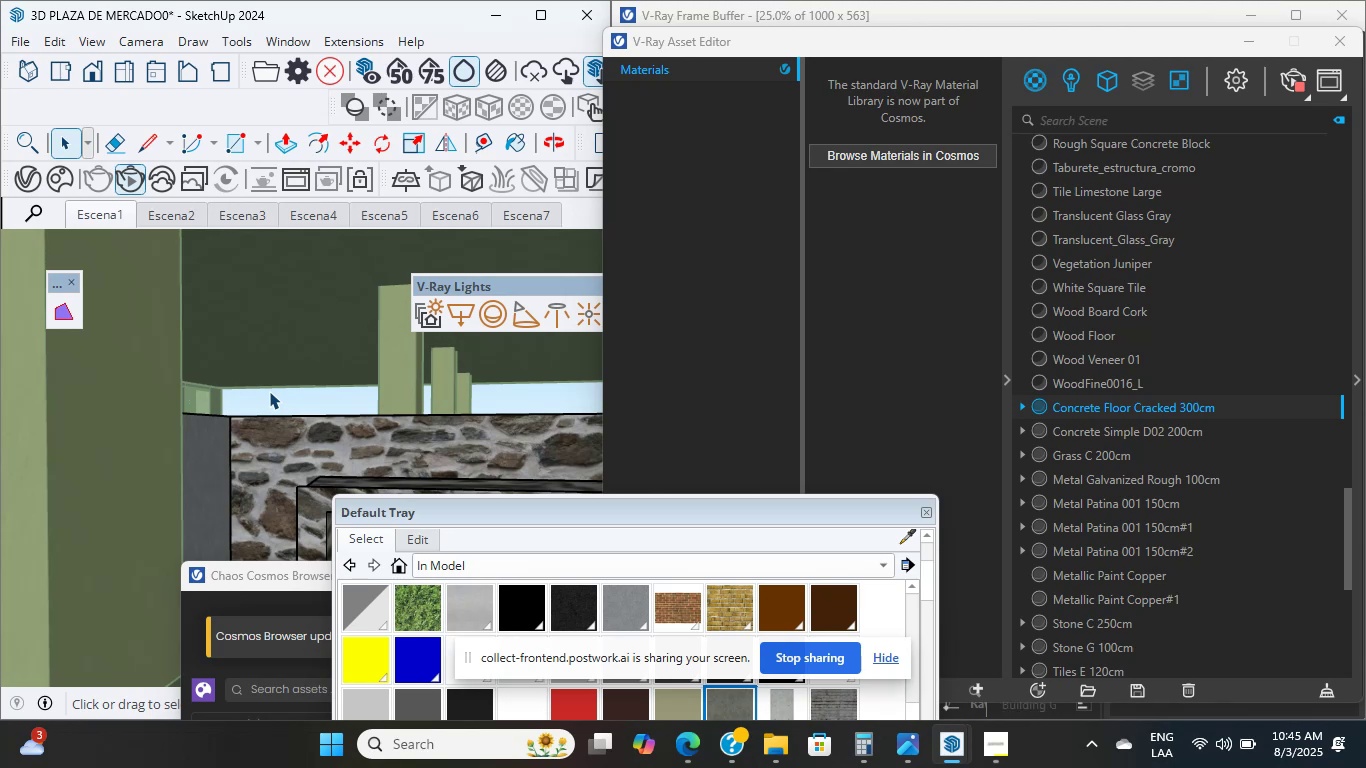 
triple_click([269, 391])
 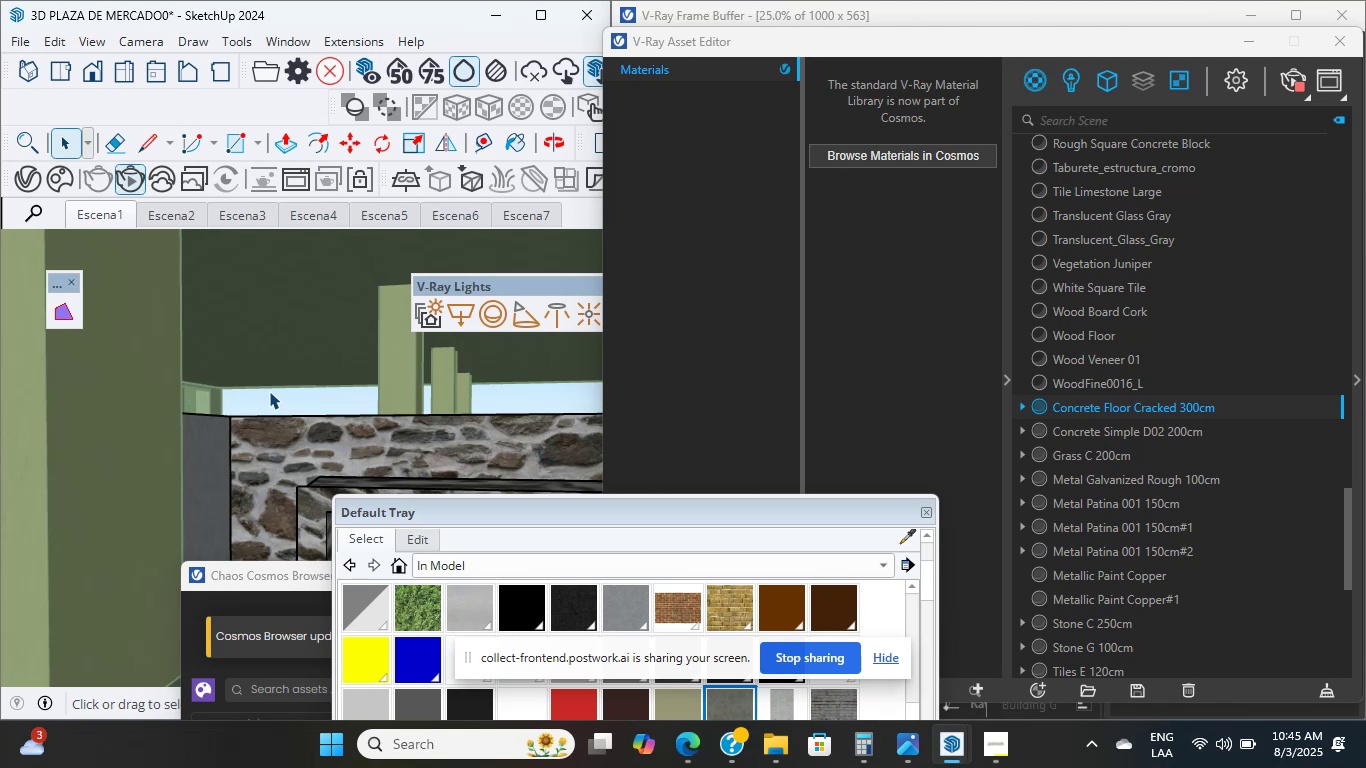 
triple_click([269, 391])
 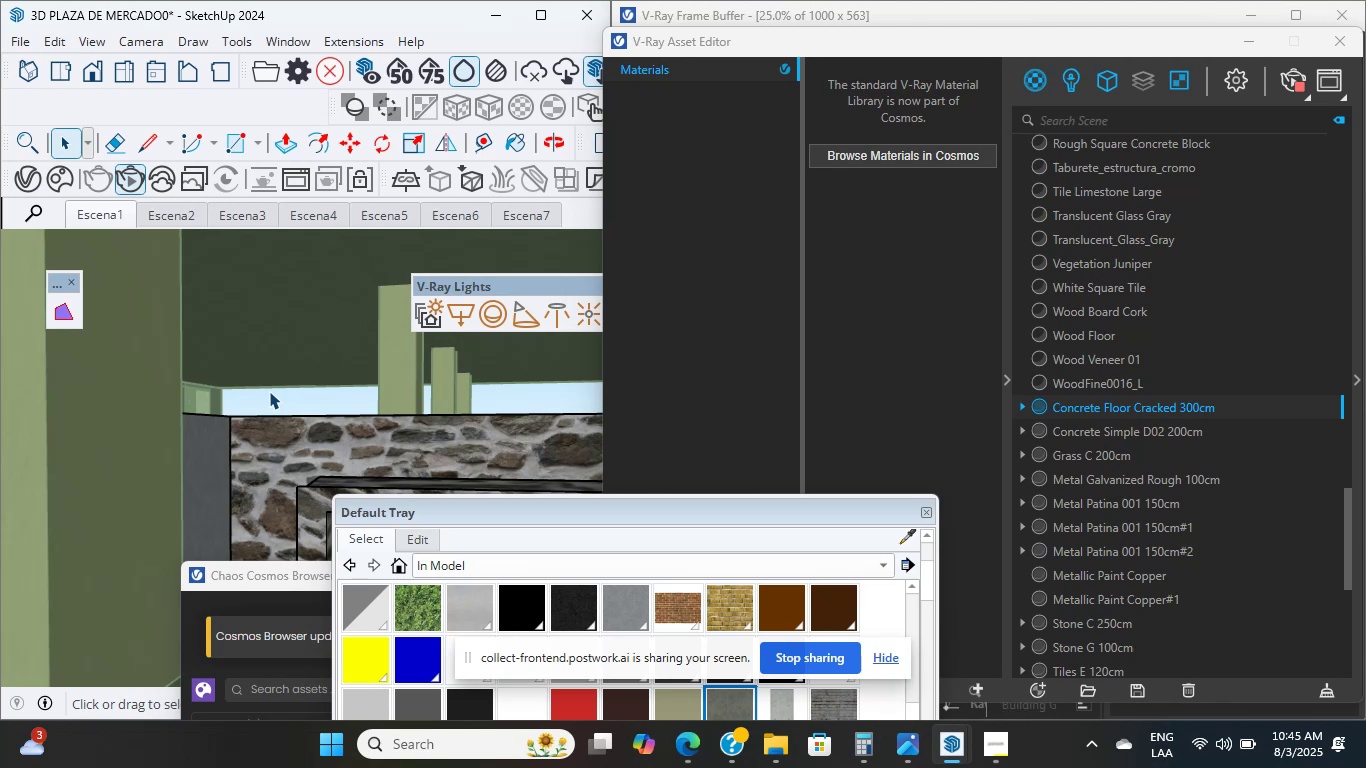 
hold_key(key=ShiftLeft, duration=0.57)
scroll: coordinate [141, 460], scroll_direction: down, amount: 4.0
 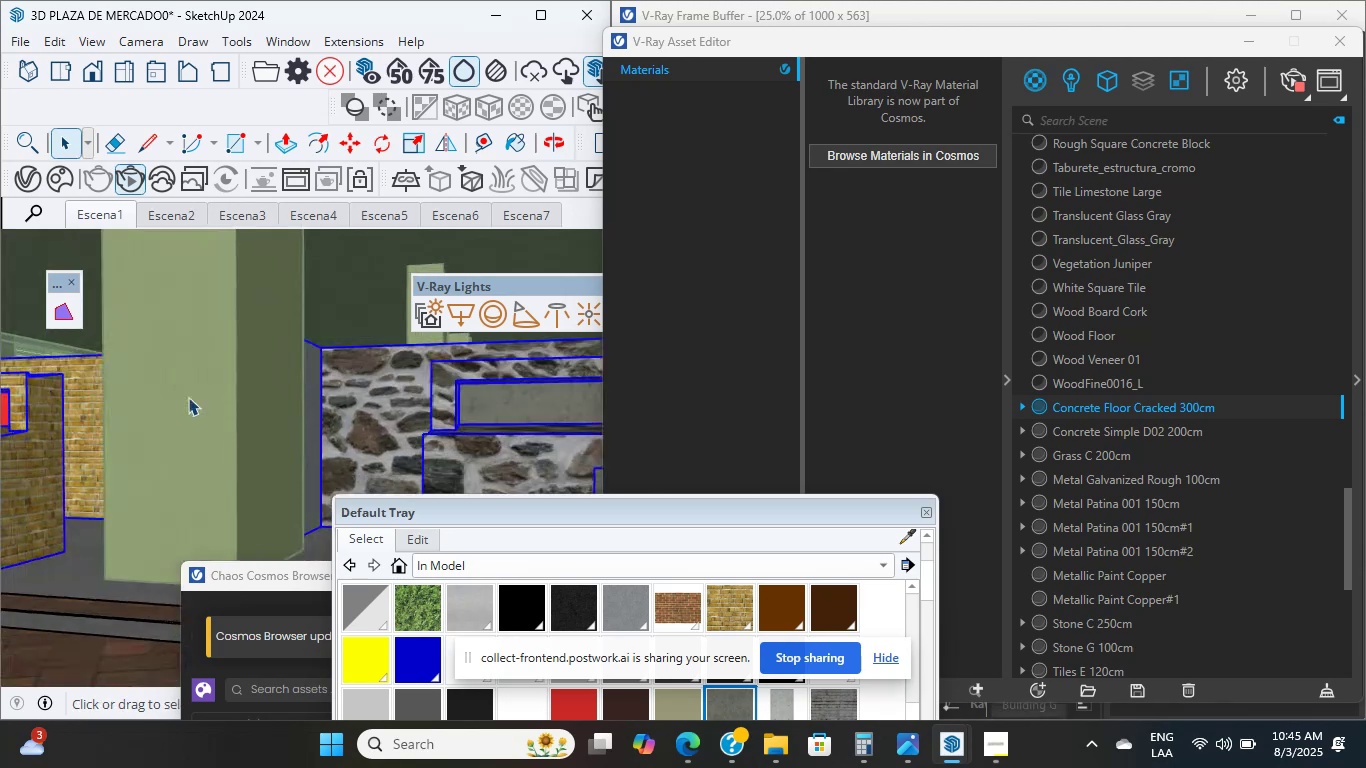 
triple_click([188, 398])
 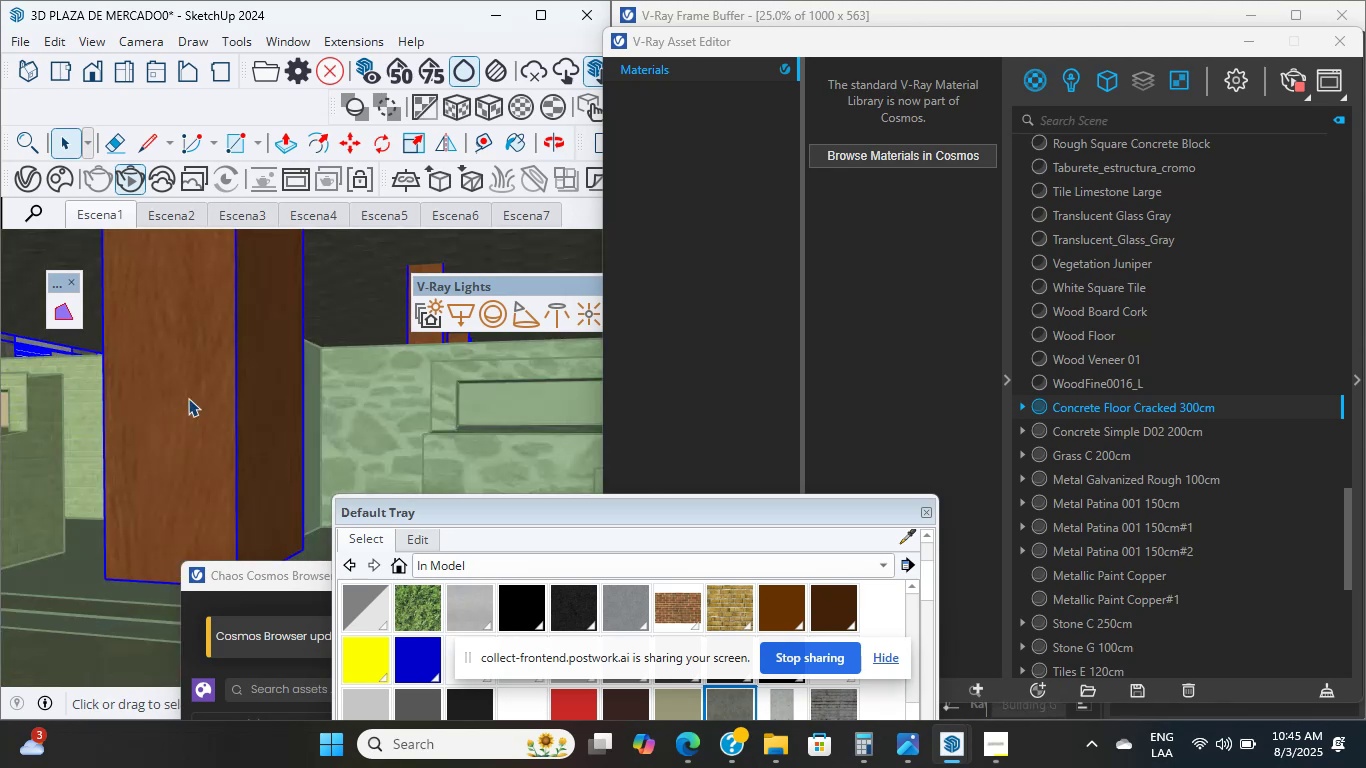 
triple_click([188, 398])
 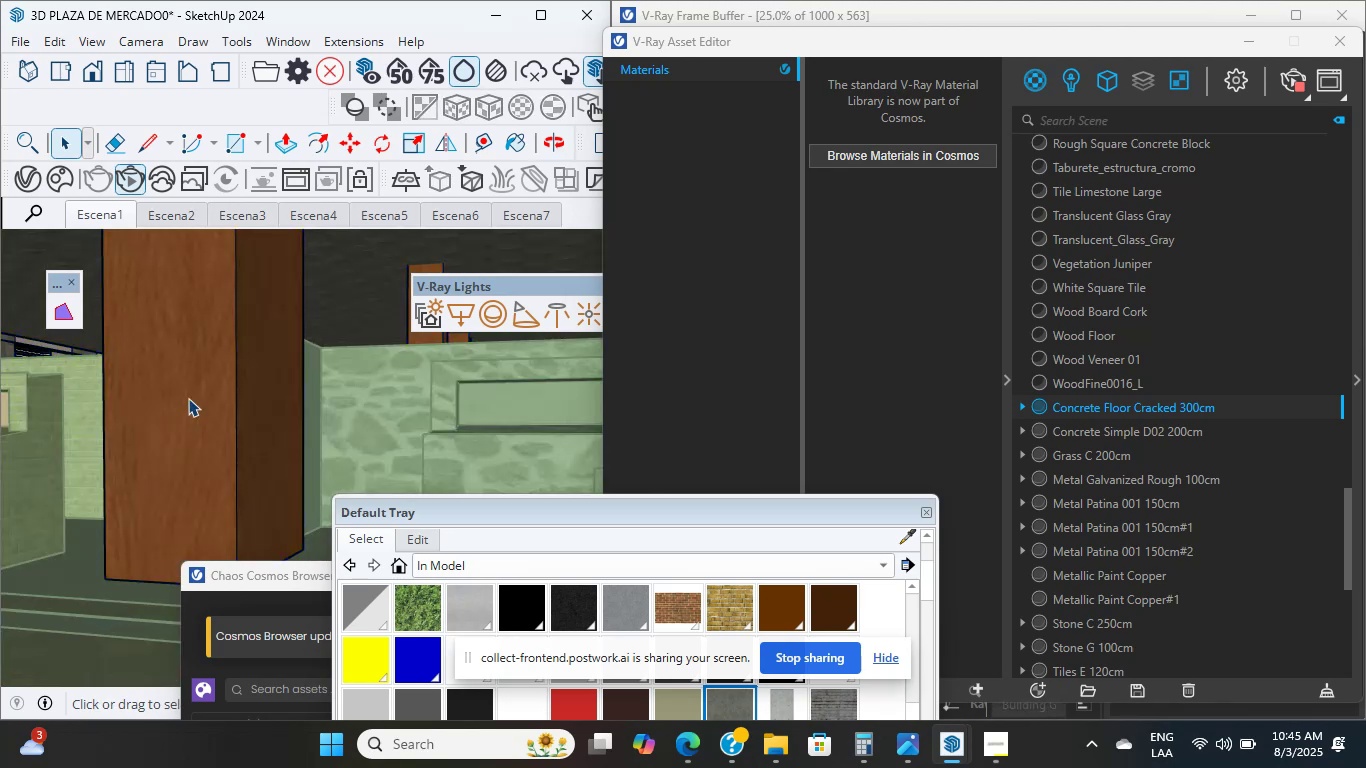 
triple_click([188, 398])
 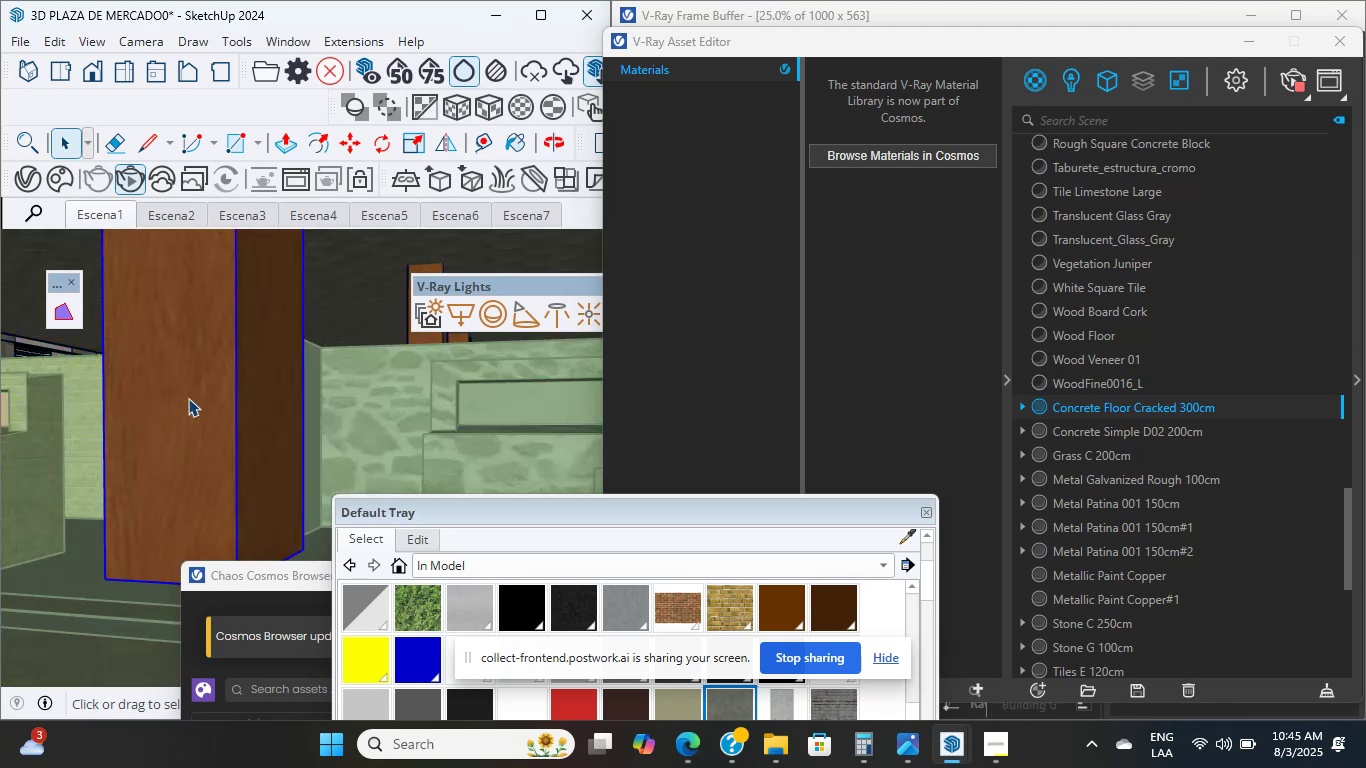 
triple_click([188, 398])
 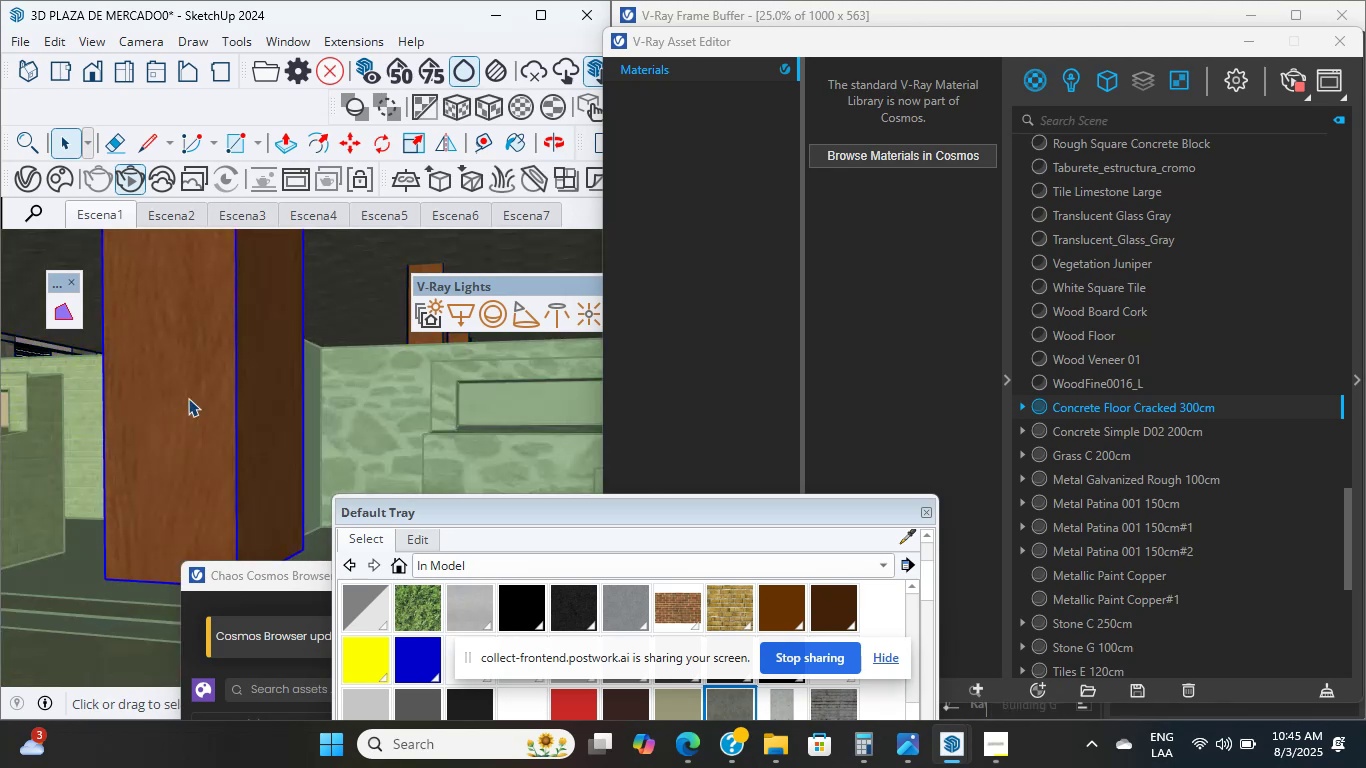 
triple_click([188, 398])
 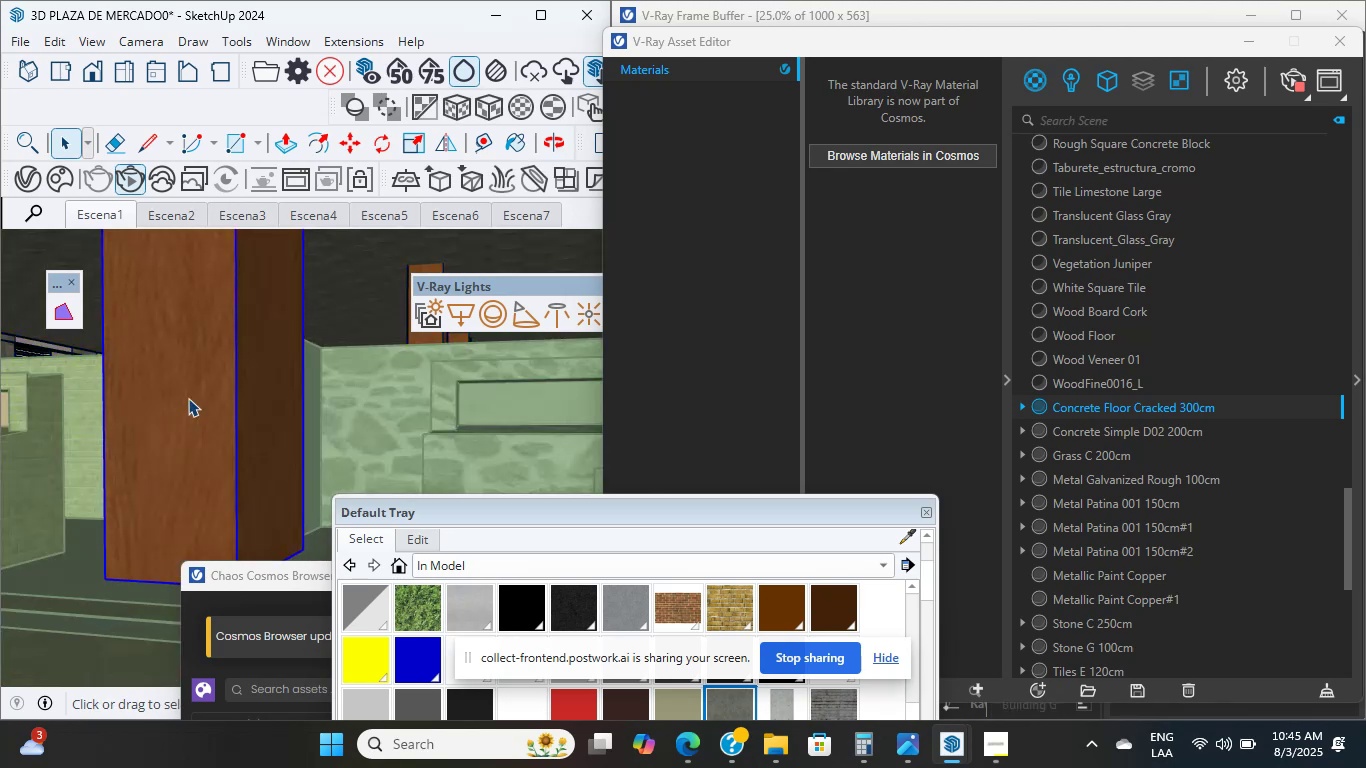 
triple_click([188, 398])
 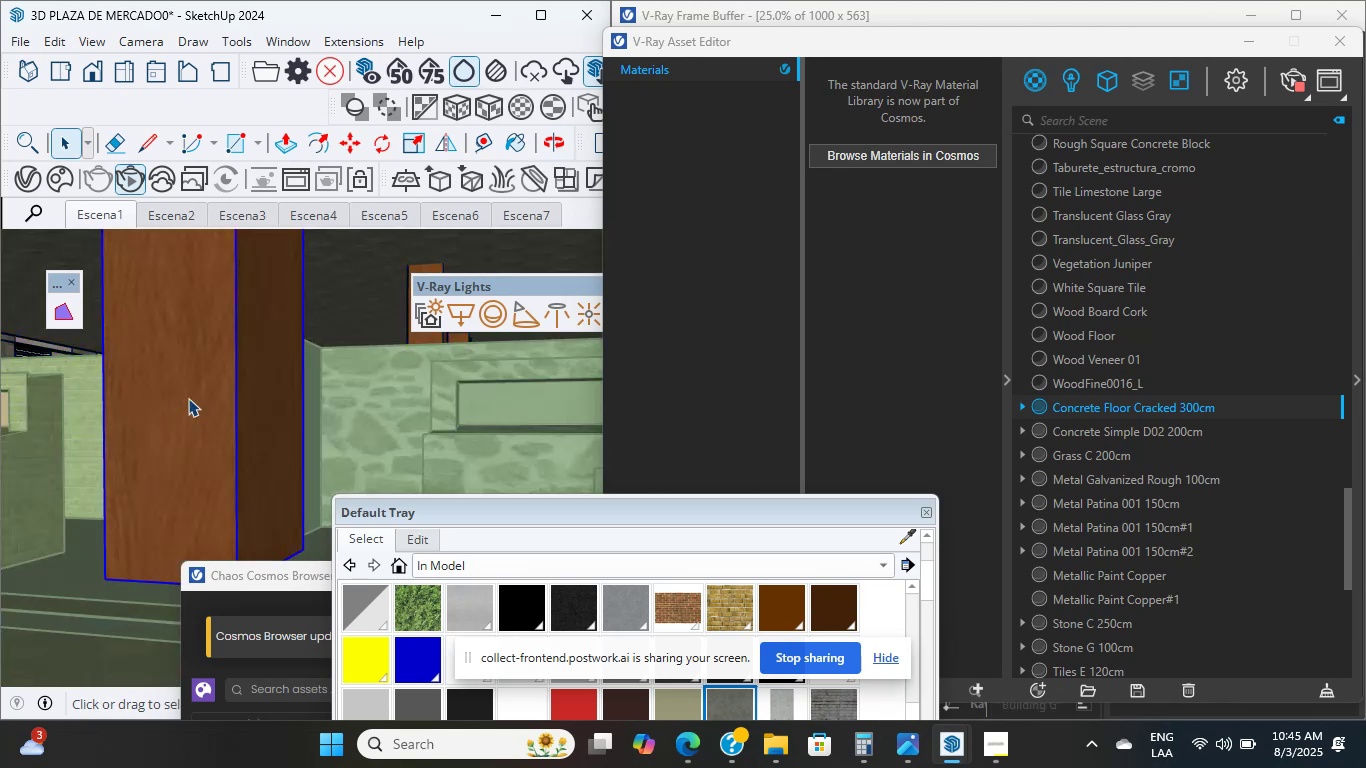 
scroll: coordinate [188, 398], scroll_direction: up, amount: 1.0
 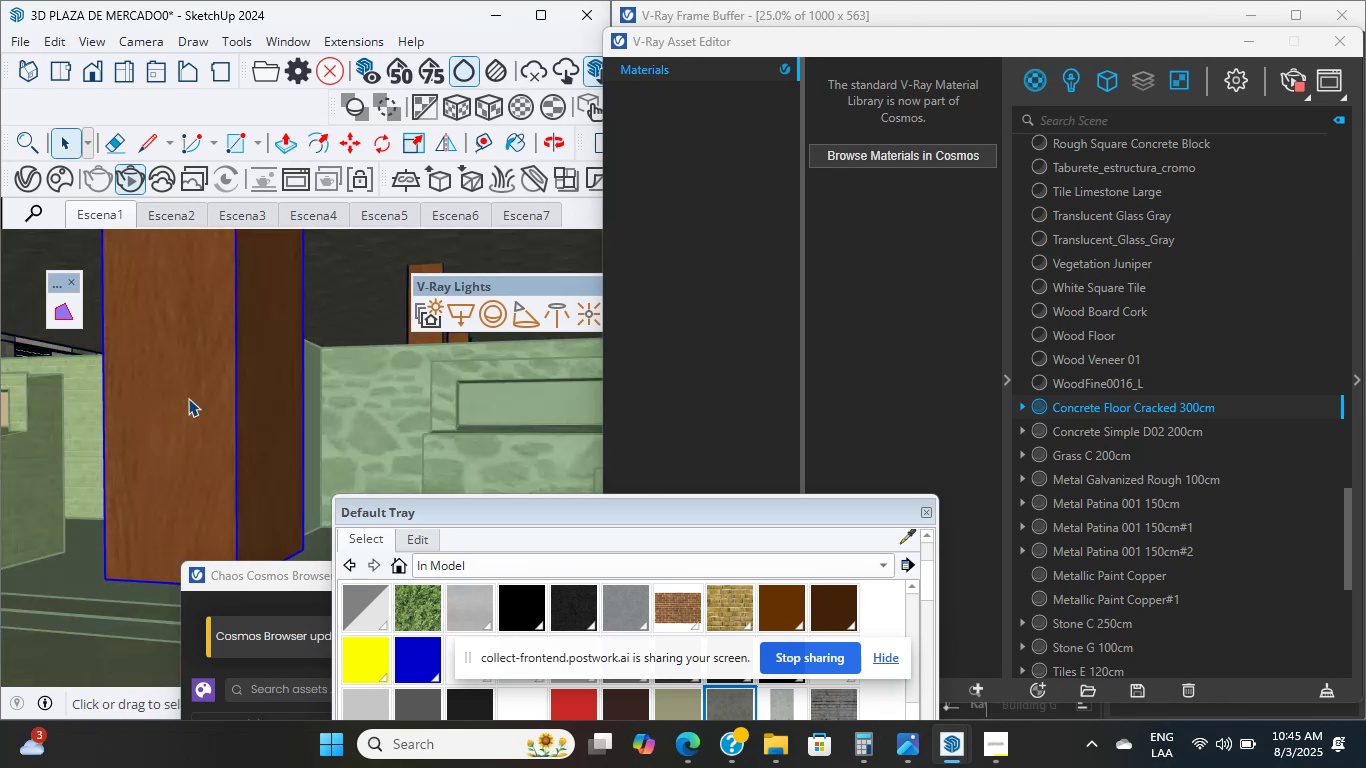 
triple_click([188, 398])
 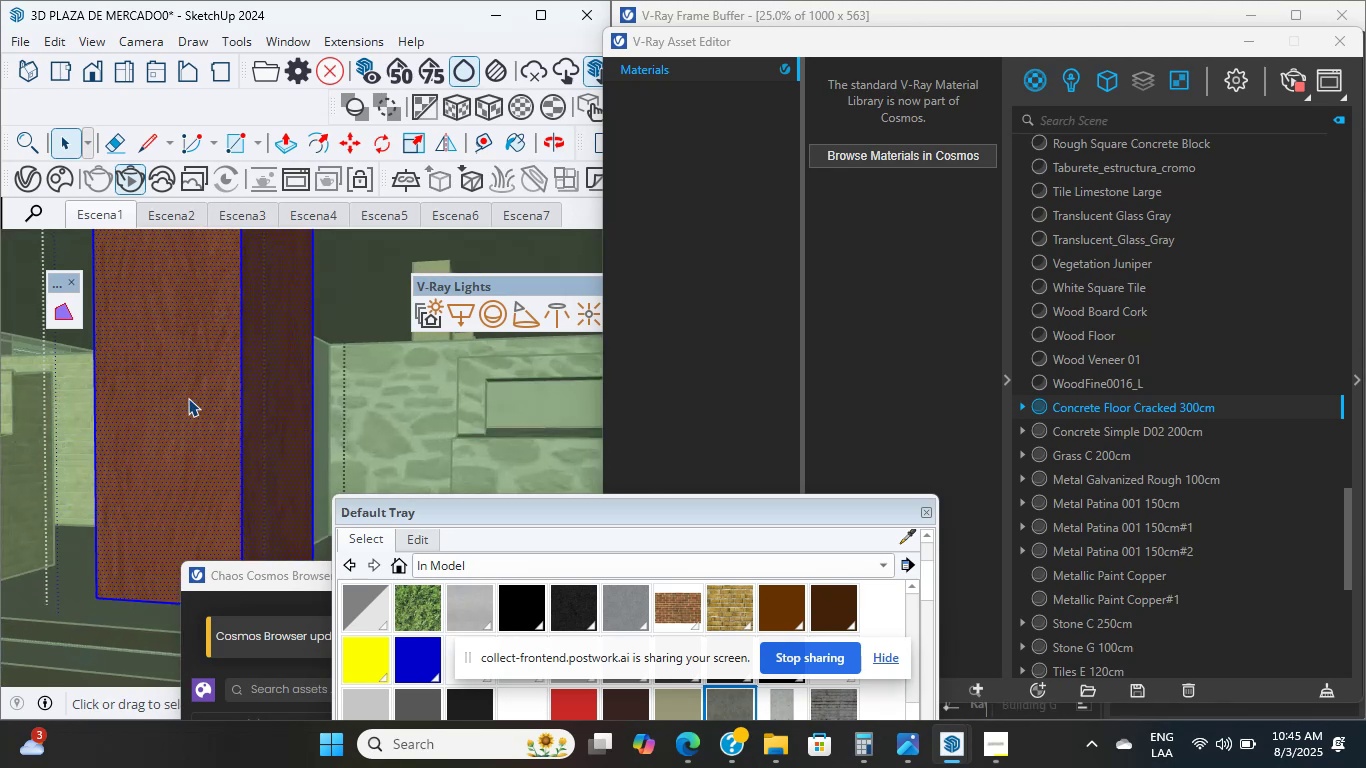 
scroll: coordinate [187, 398], scroll_direction: up, amount: 1.0
 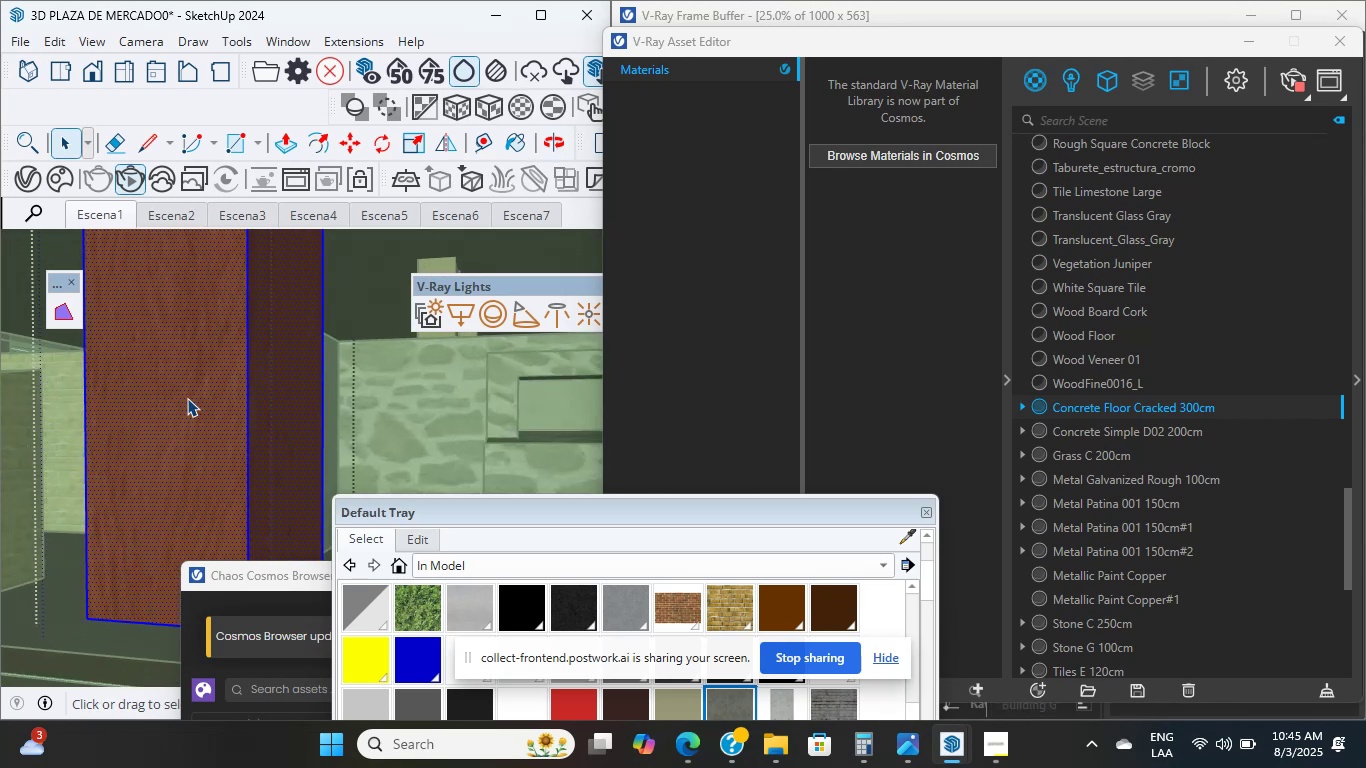 
scroll: coordinate [187, 398], scroll_direction: down, amount: 6.0
 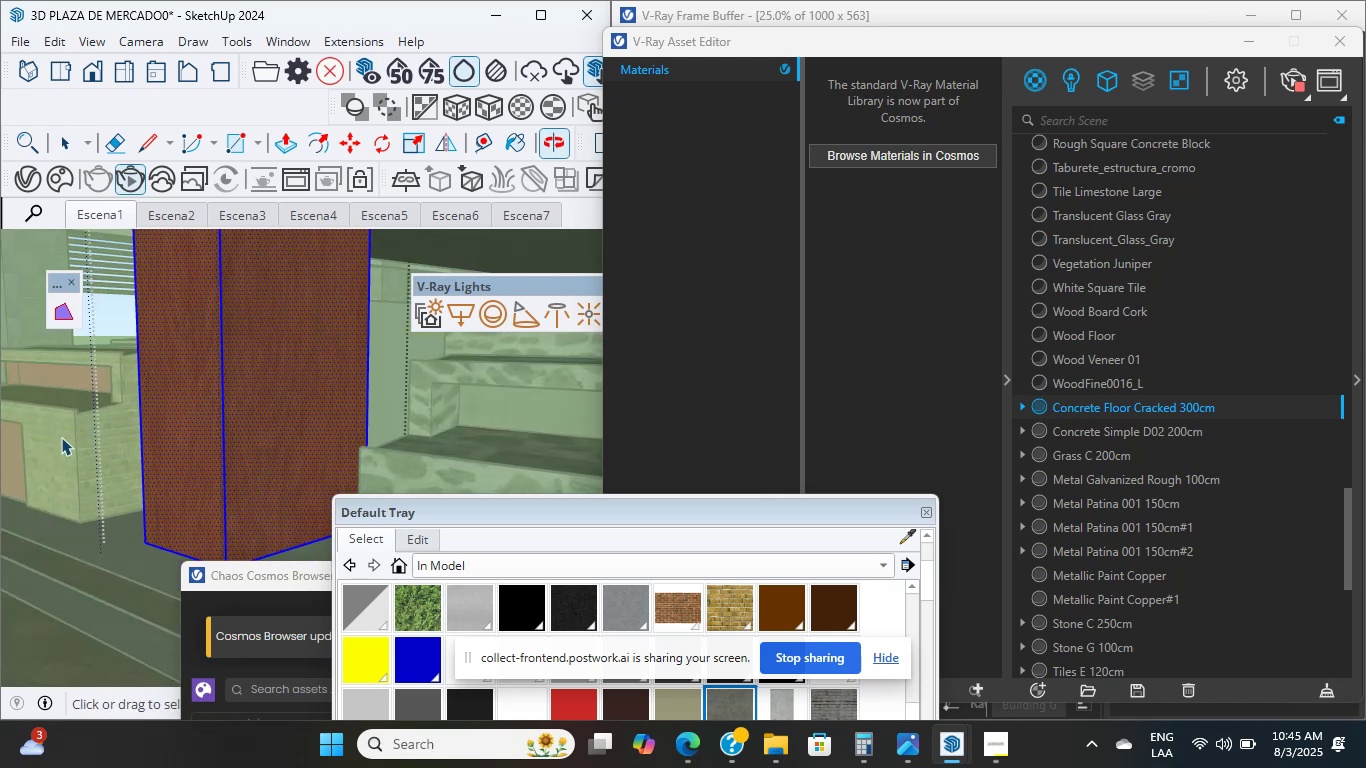 
scroll: coordinate [178, 400], scroll_direction: up, amount: 9.0
 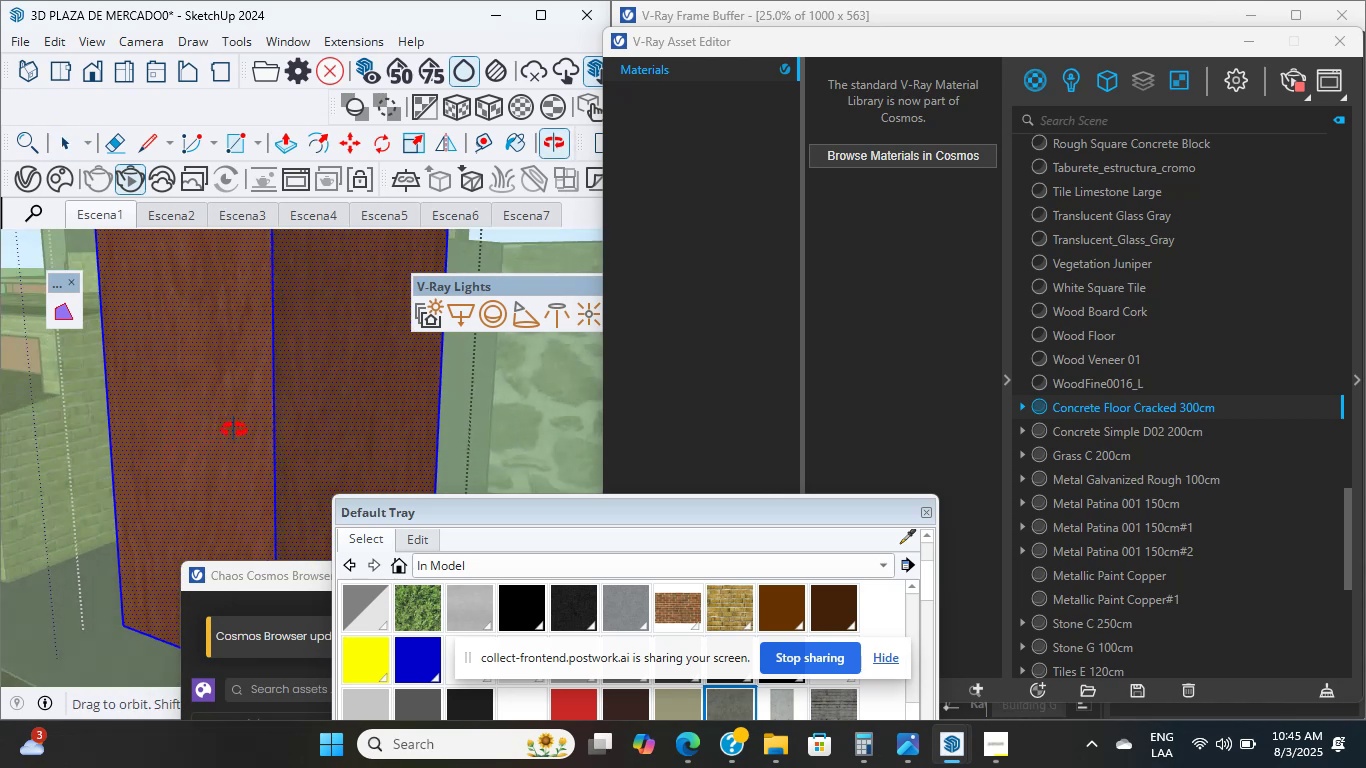 
scroll: coordinate [249, 430], scroll_direction: down, amount: 1.0
 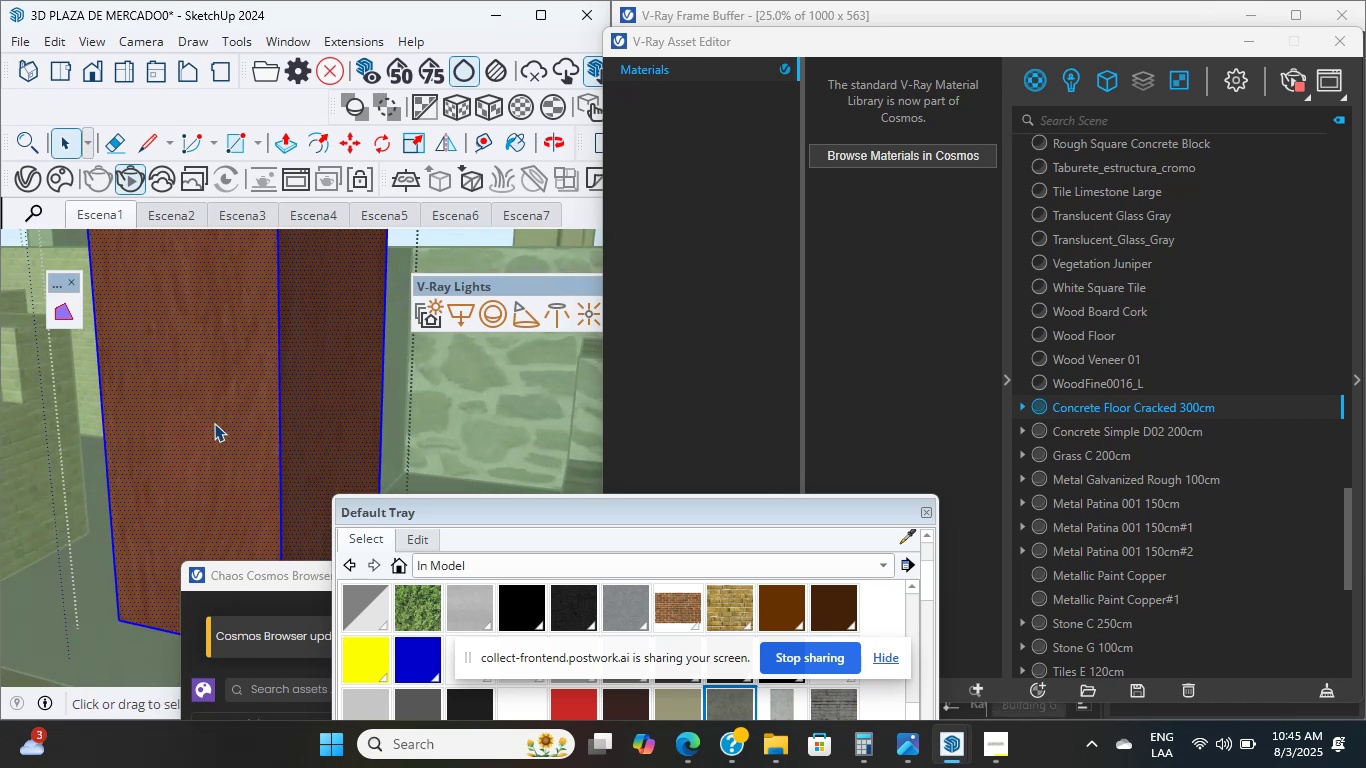 
scroll: coordinate [228, 415], scroll_direction: up, amount: 3.0
 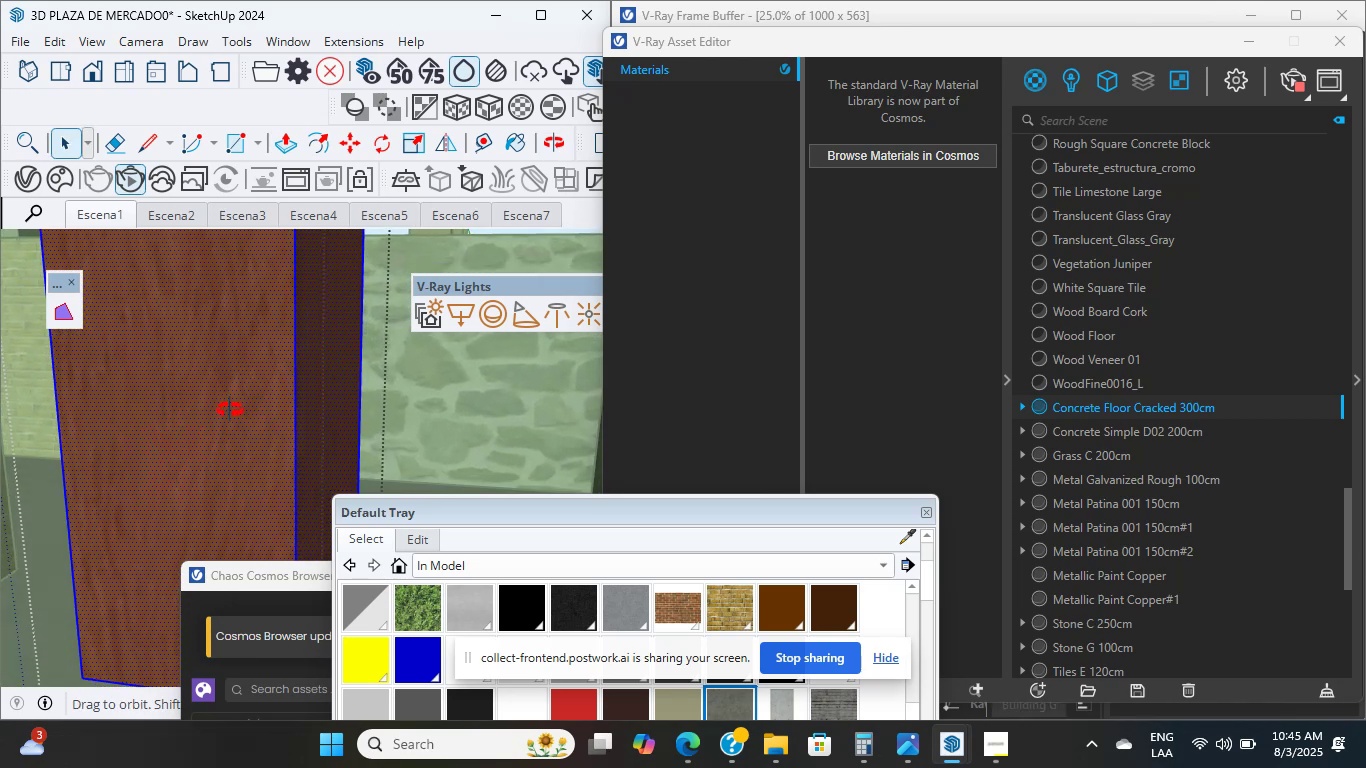 
middle_click([193, 412])
 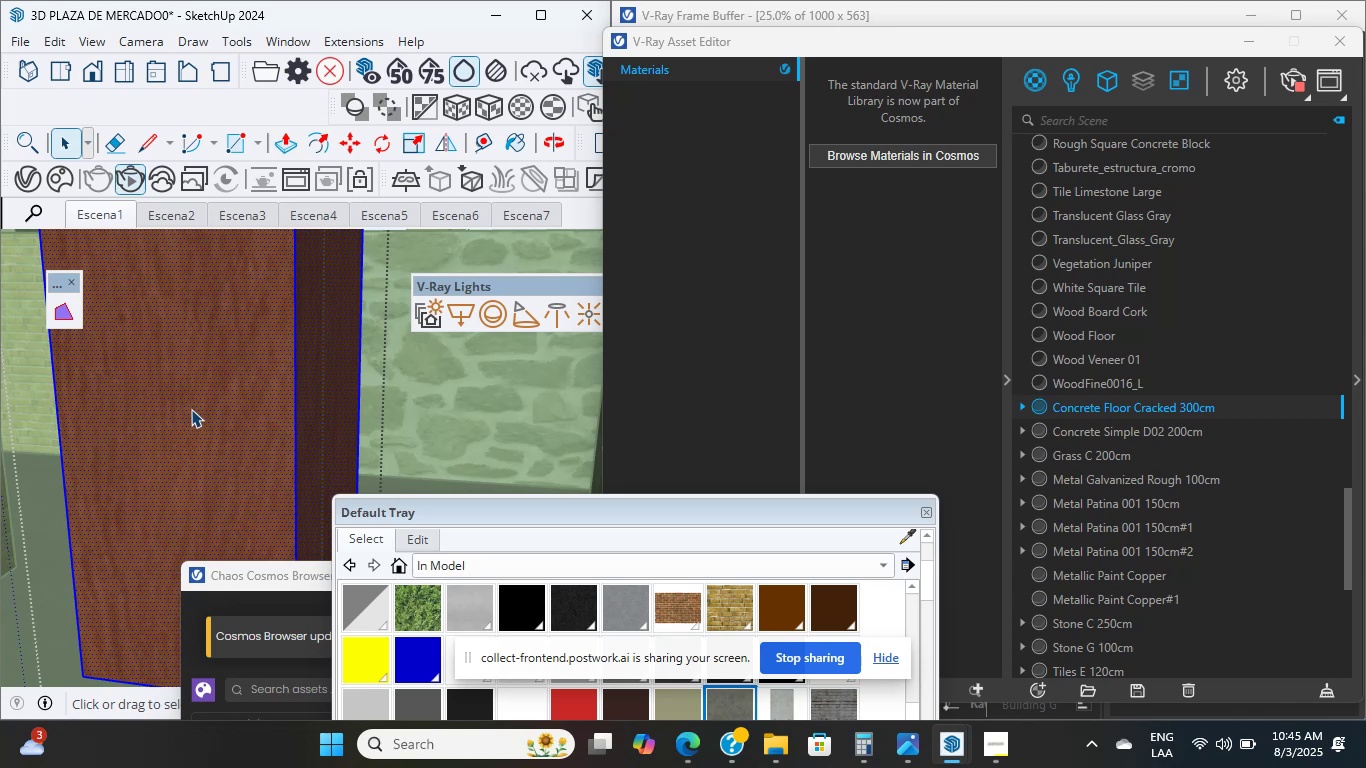 
scroll: coordinate [151, 468], scroll_direction: up, amount: 4.0
 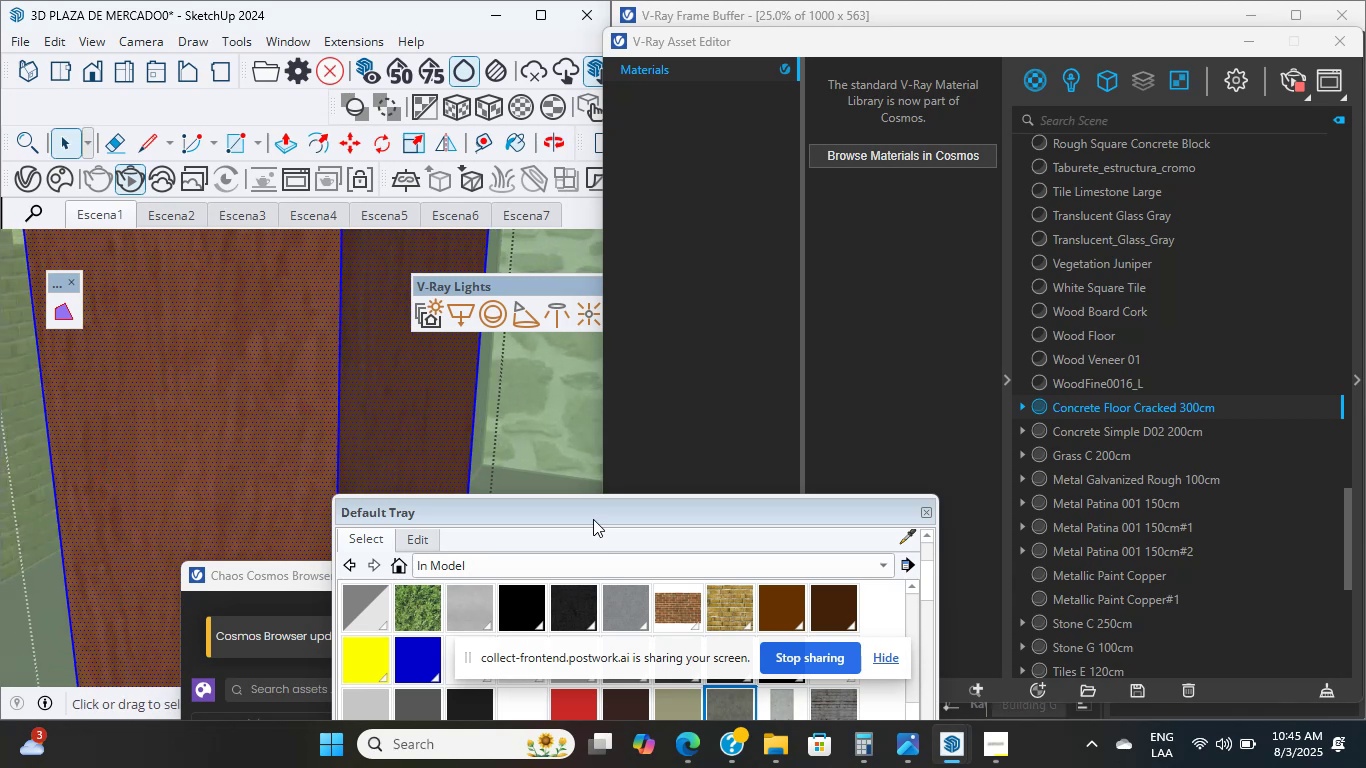 
left_click([593, 519])
 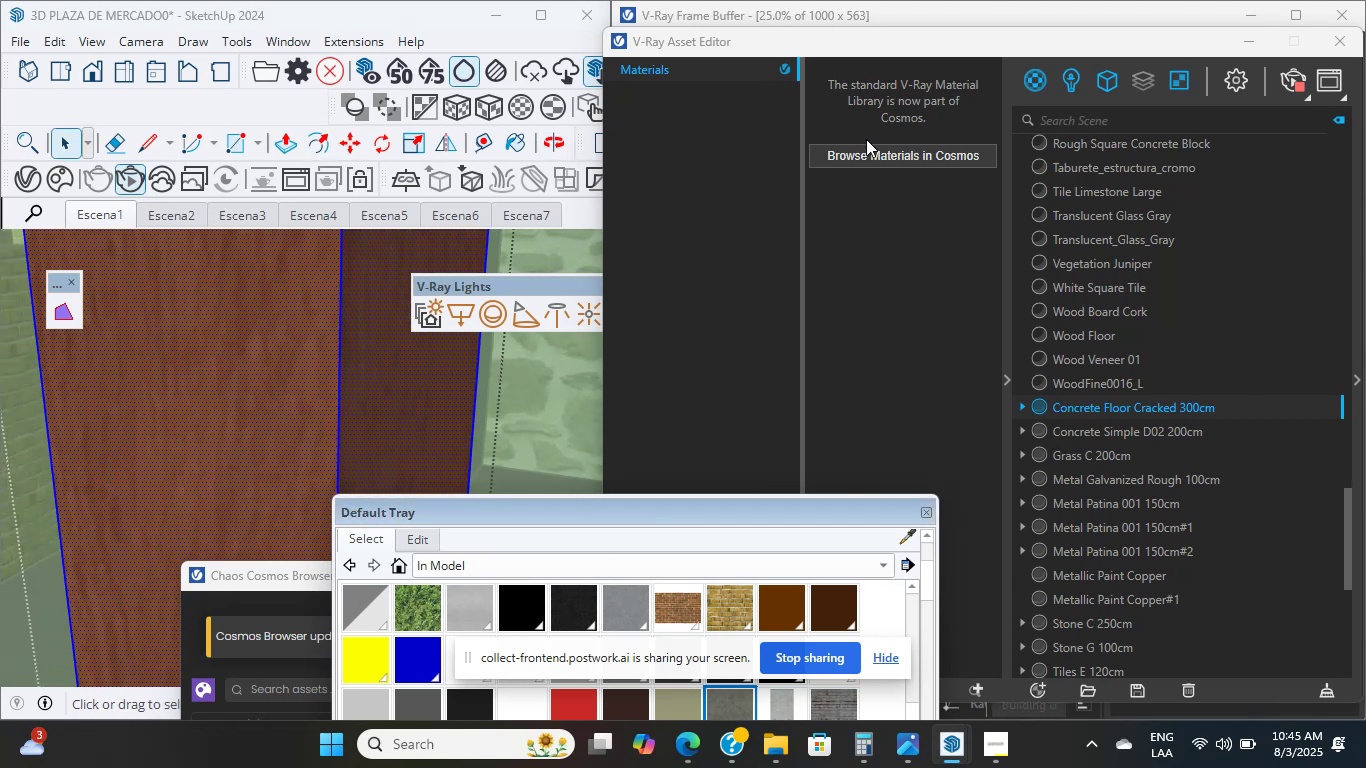 
left_click_drag(start_coordinate=[861, 146], to_coordinate=[862, 153])
 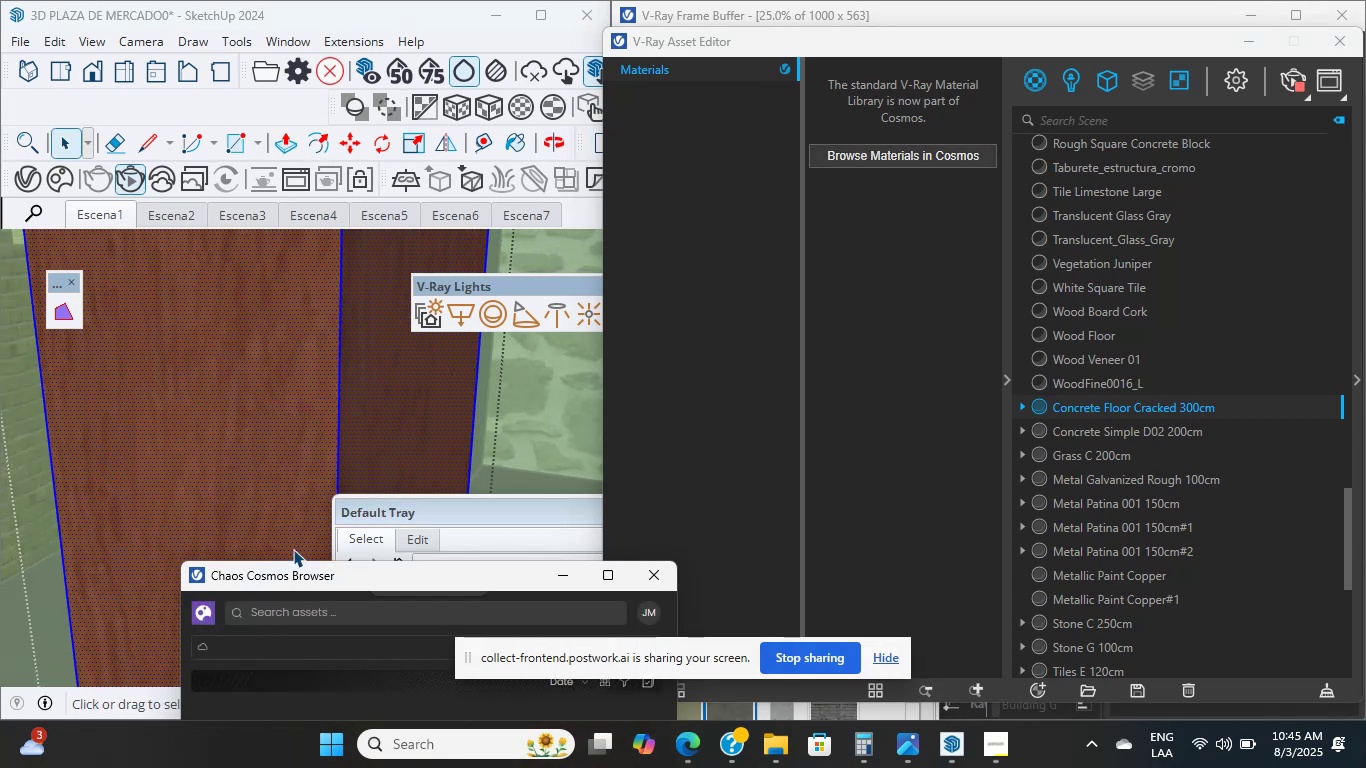 
left_click_drag(start_coordinate=[302, 570], to_coordinate=[368, 96])
 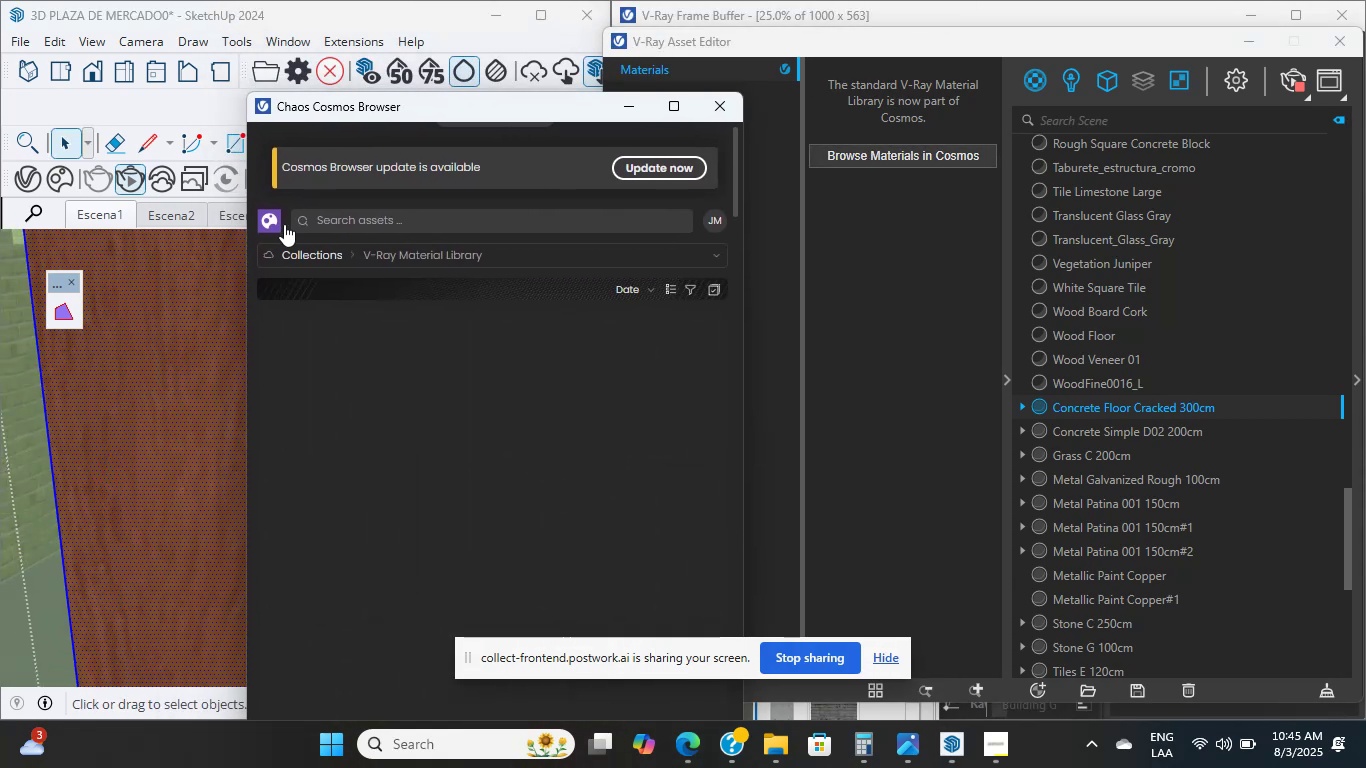 
left_click([262, 225])
 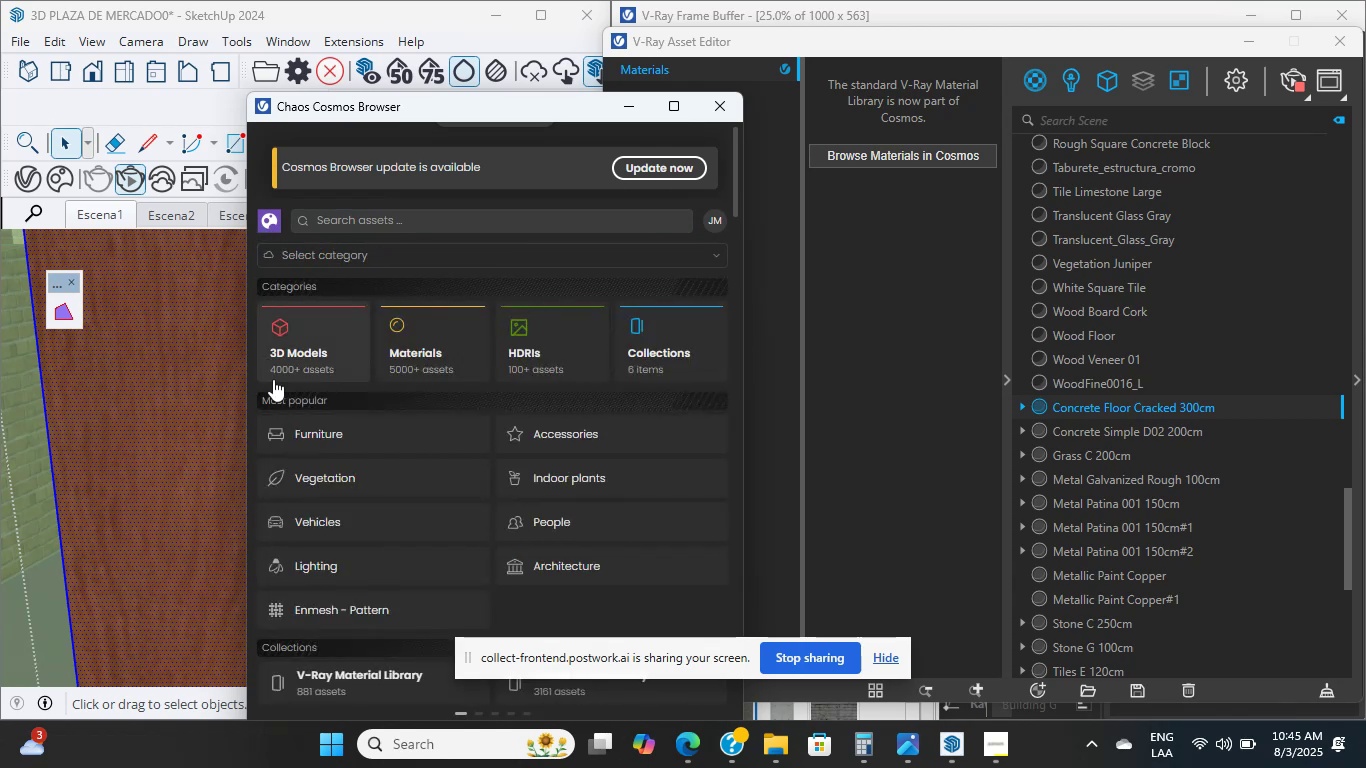 
left_click([423, 335])
 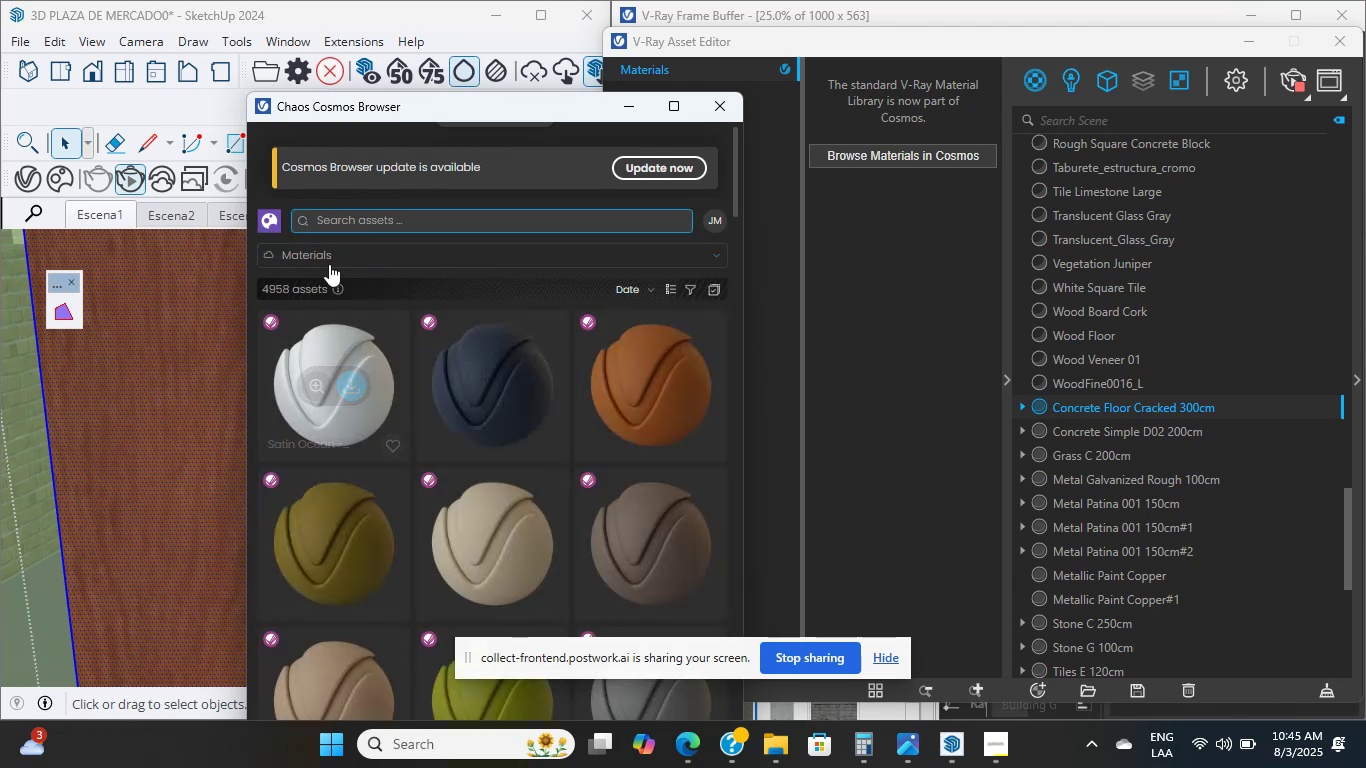 
left_click([277, 216])
 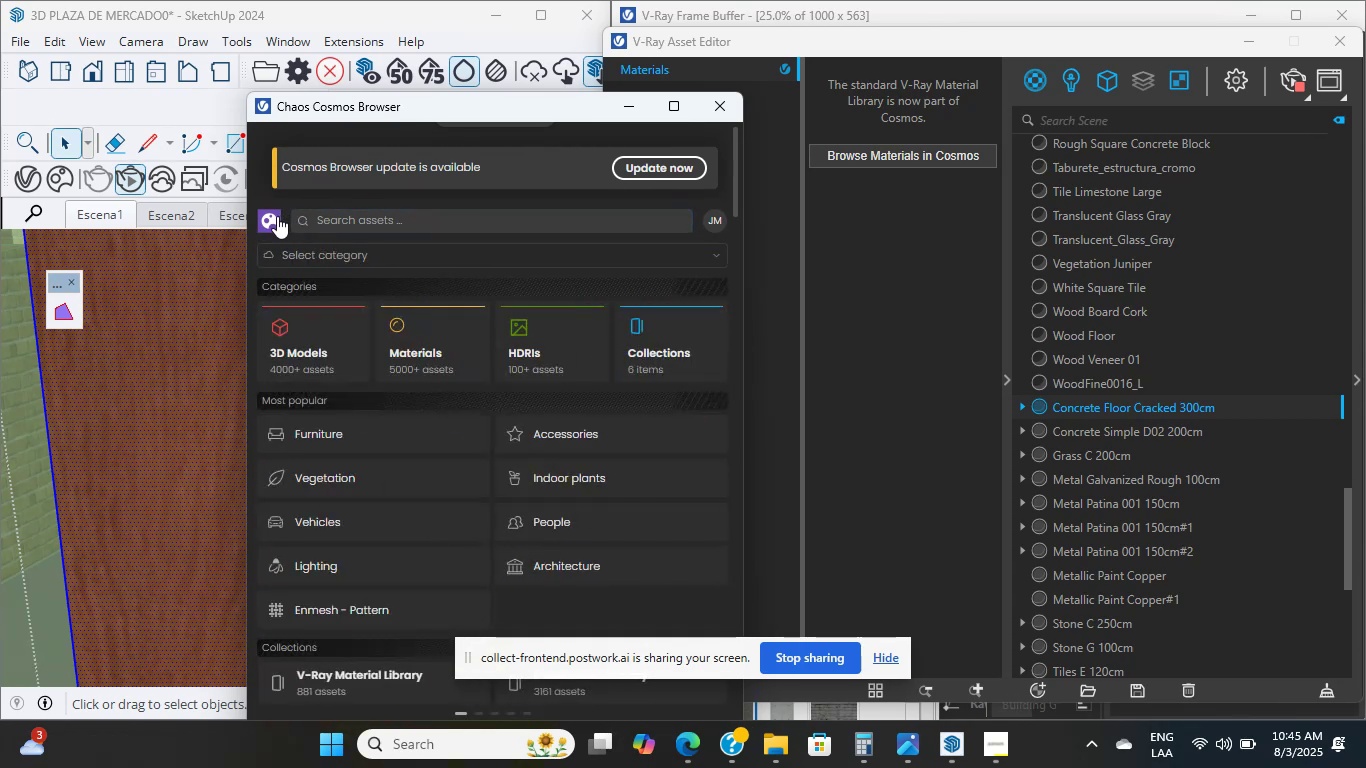 
left_click([422, 320])
 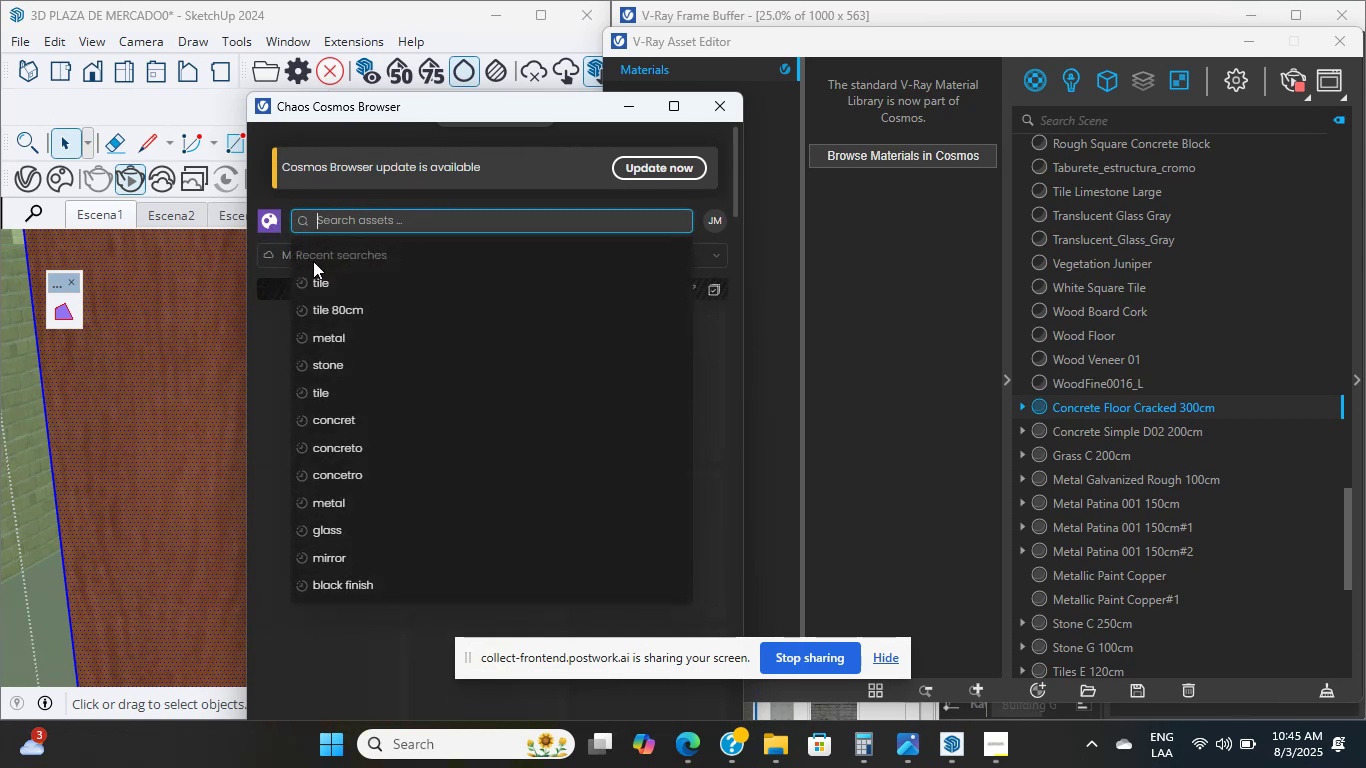 
left_click([274, 257])
 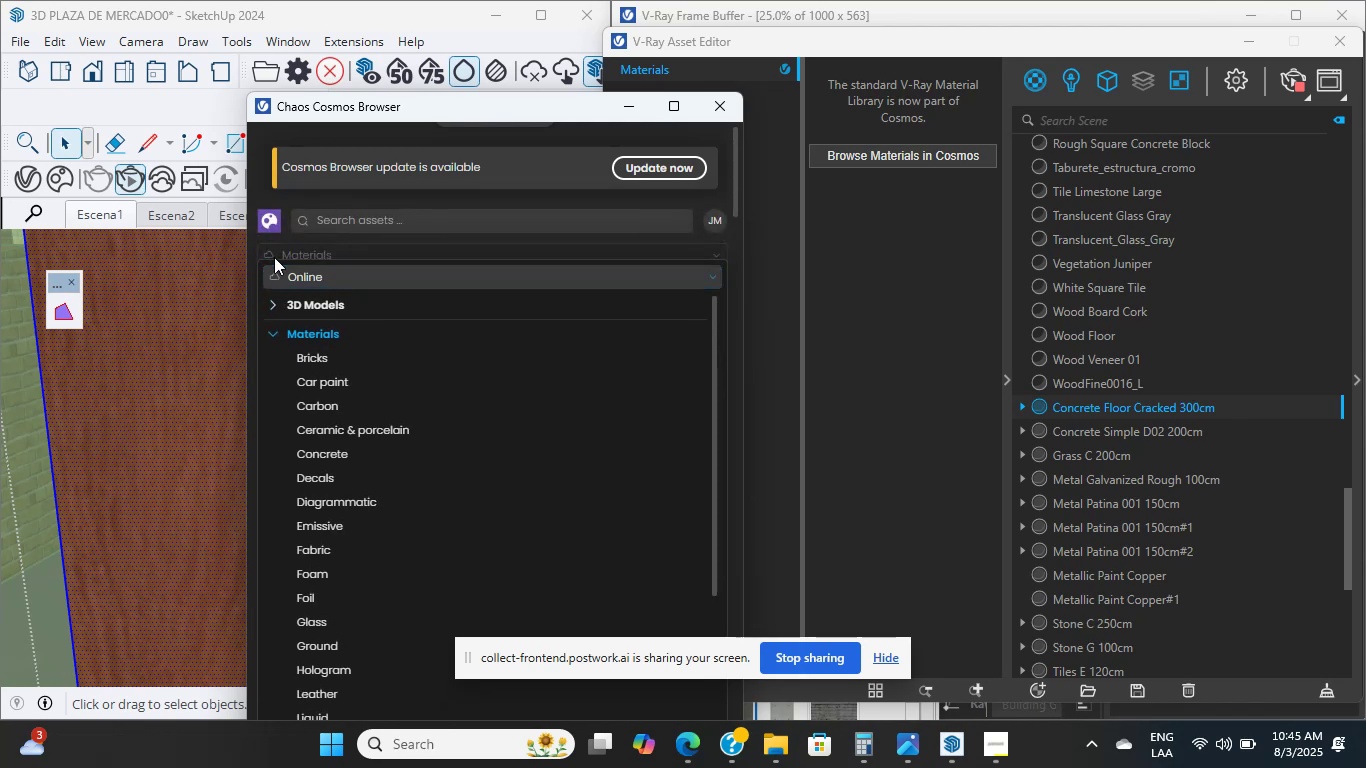 
wait(7.88)
 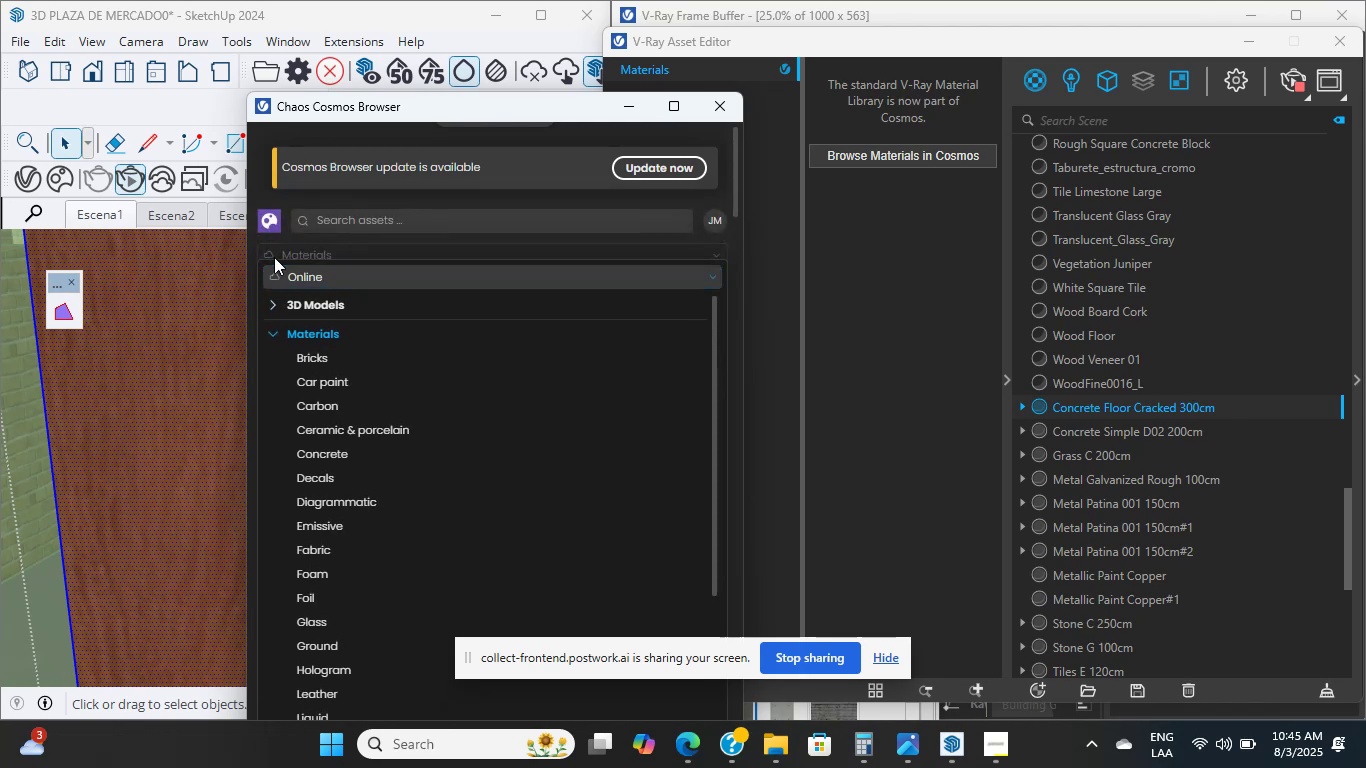 
scroll: coordinate [317, 370], scroll_direction: down, amount: 3.0
 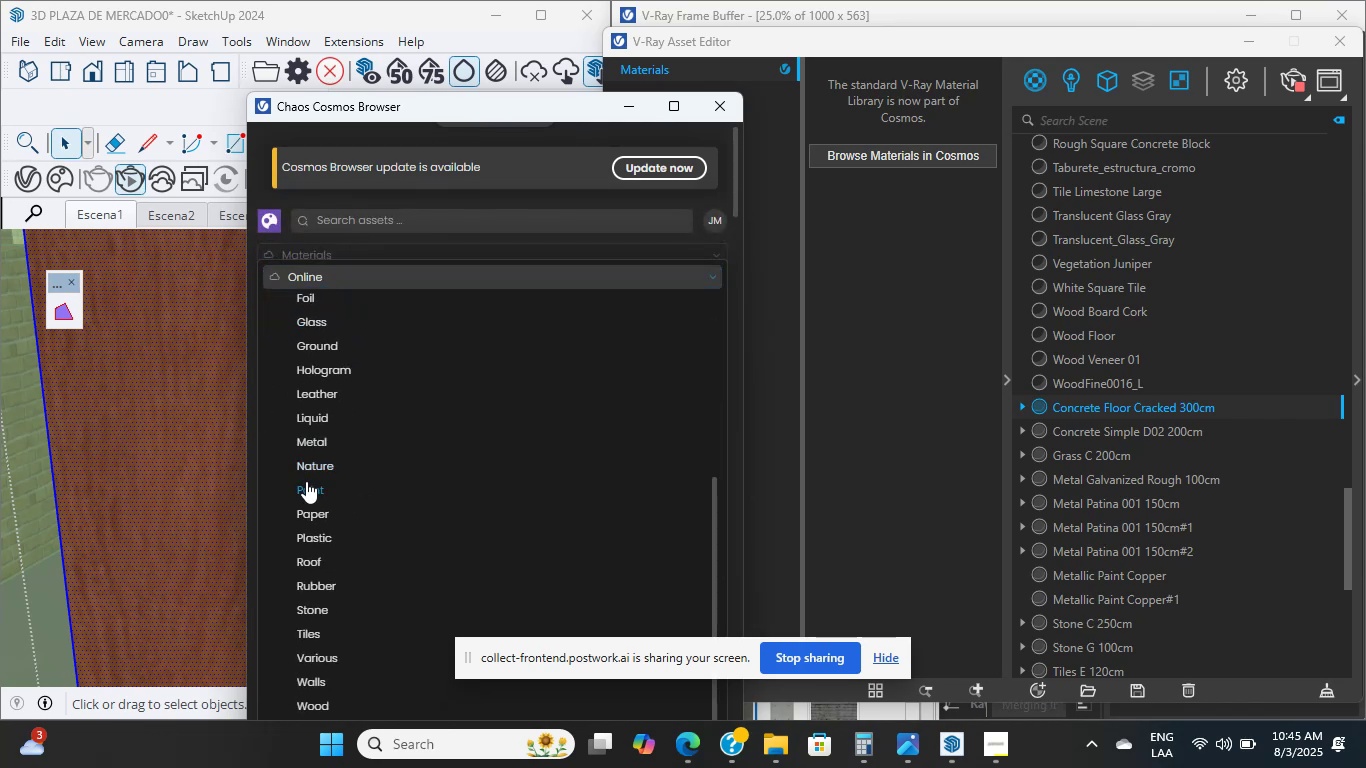 
scroll: coordinate [306, 481], scroll_direction: up, amount: 1.0
 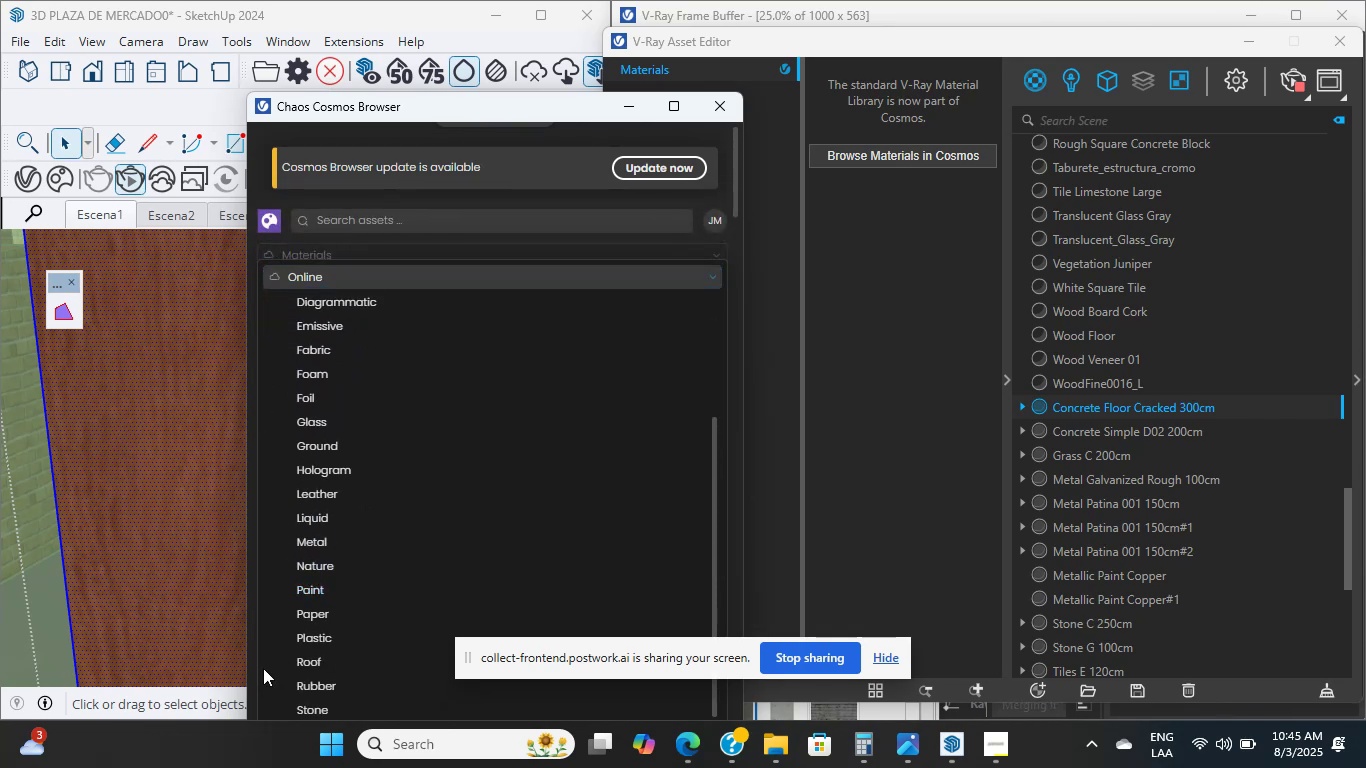 
scroll: coordinate [263, 668], scroll_direction: down, amount: 3.0
 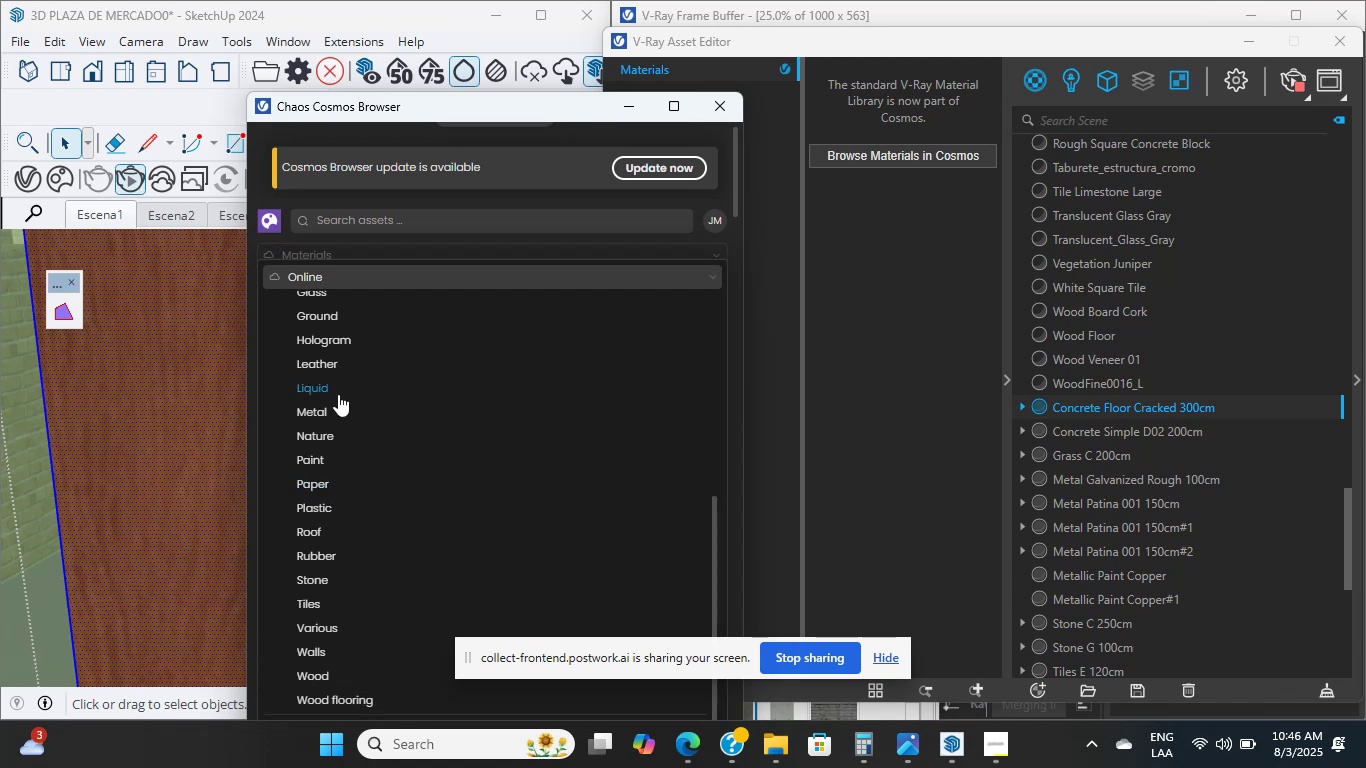 
left_click([317, 422])
 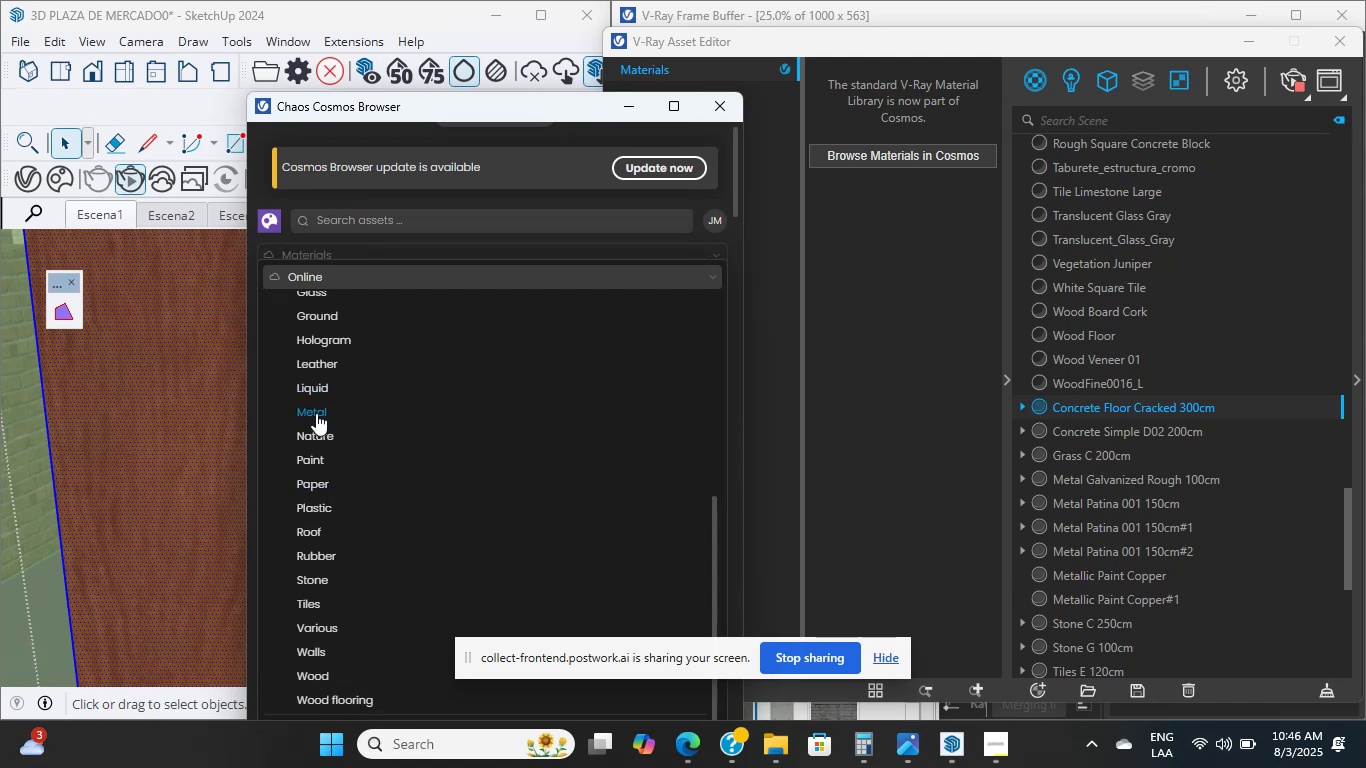 
left_click([316, 413])
 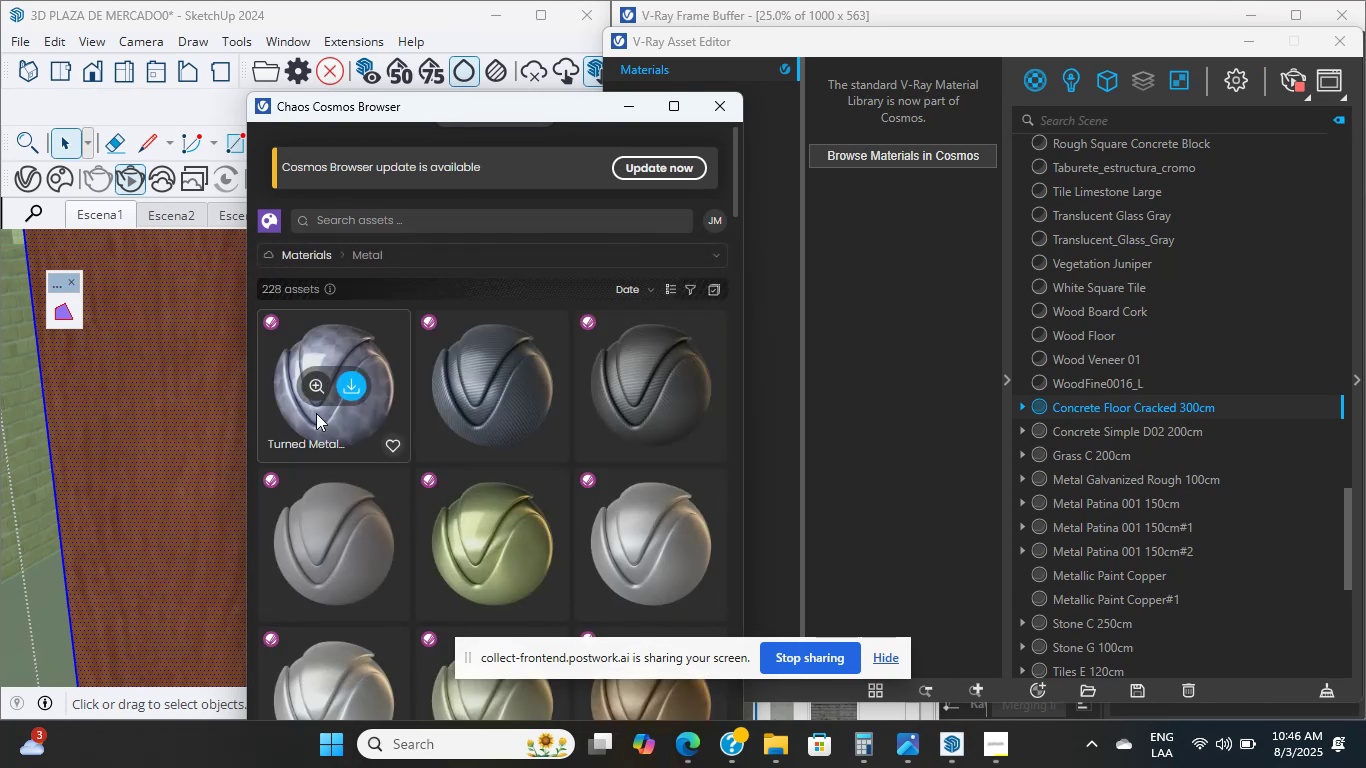 
wait(6.46)
 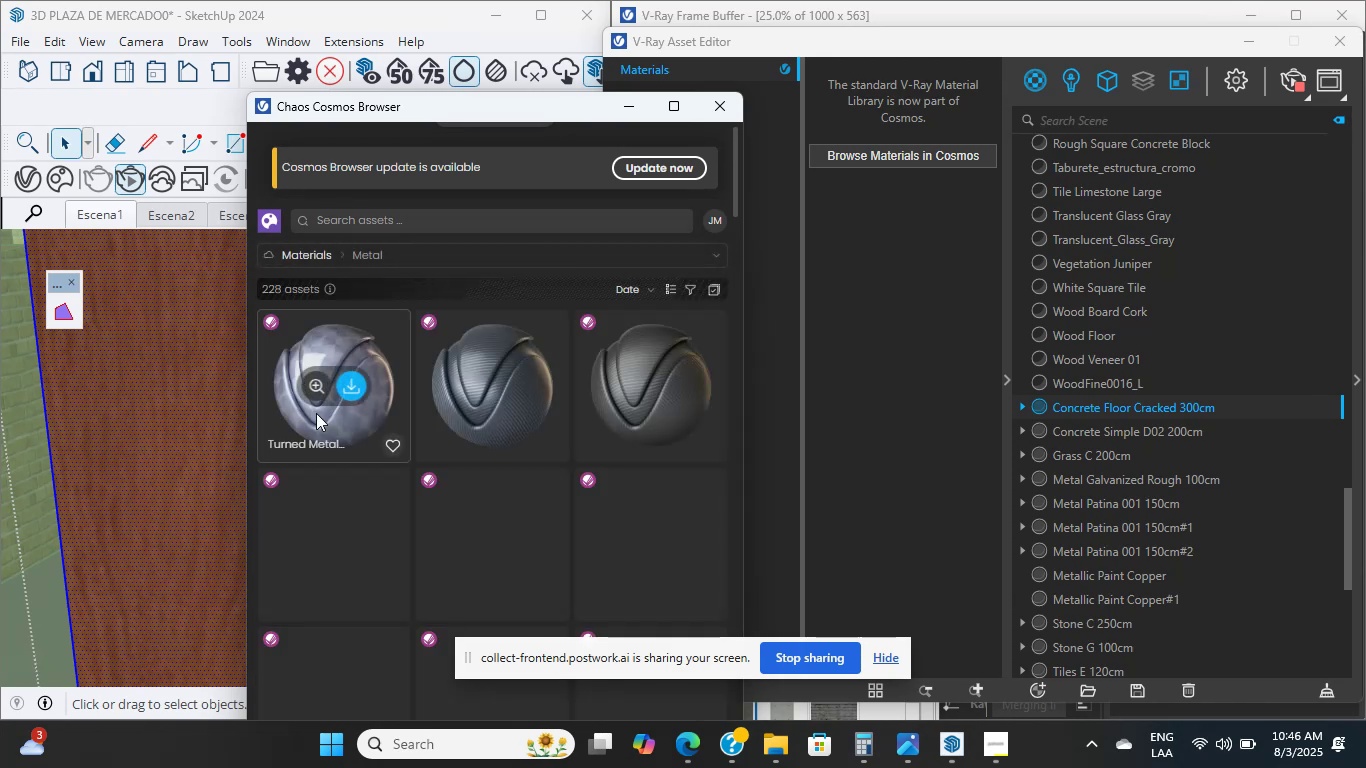 
scroll: coordinate [403, 536], scroll_direction: down, amount: 12.0
 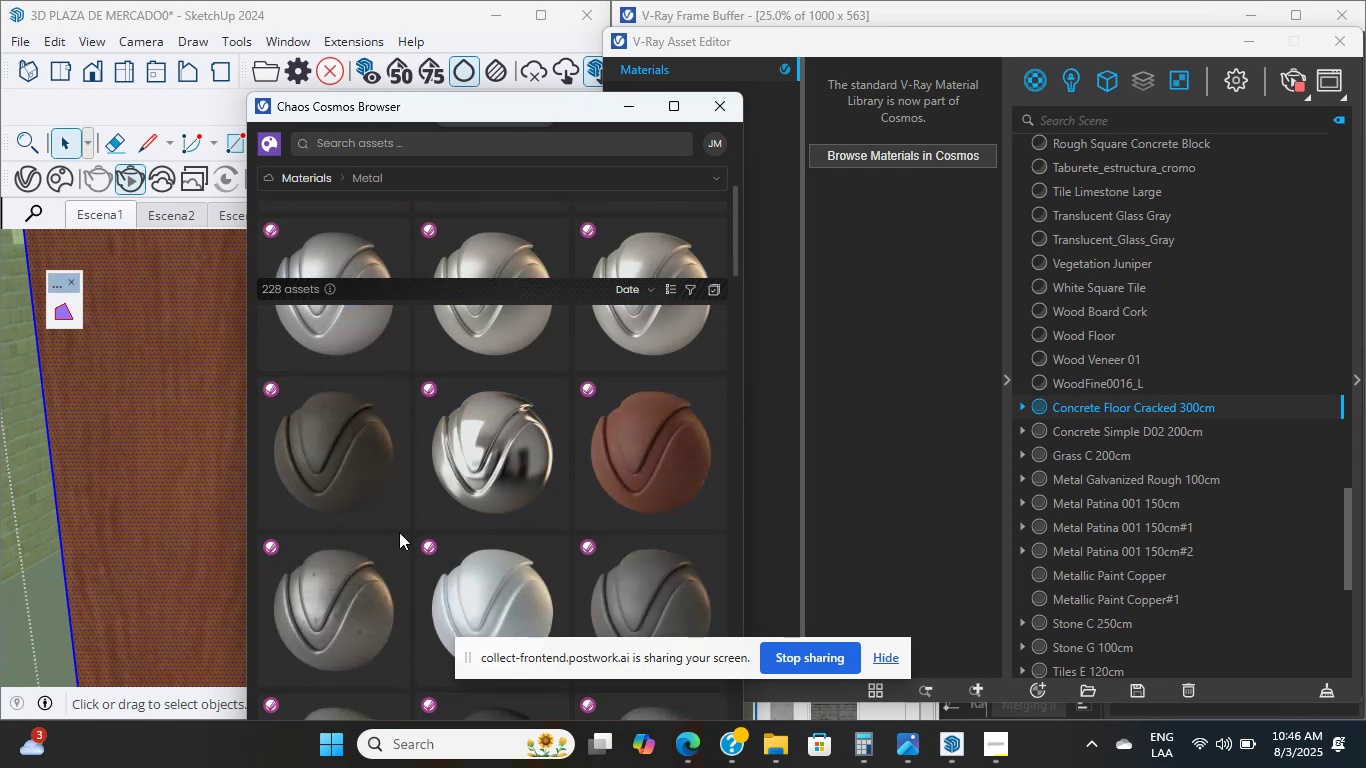 
scroll: coordinate [354, 550], scroll_direction: down, amount: 15.0
 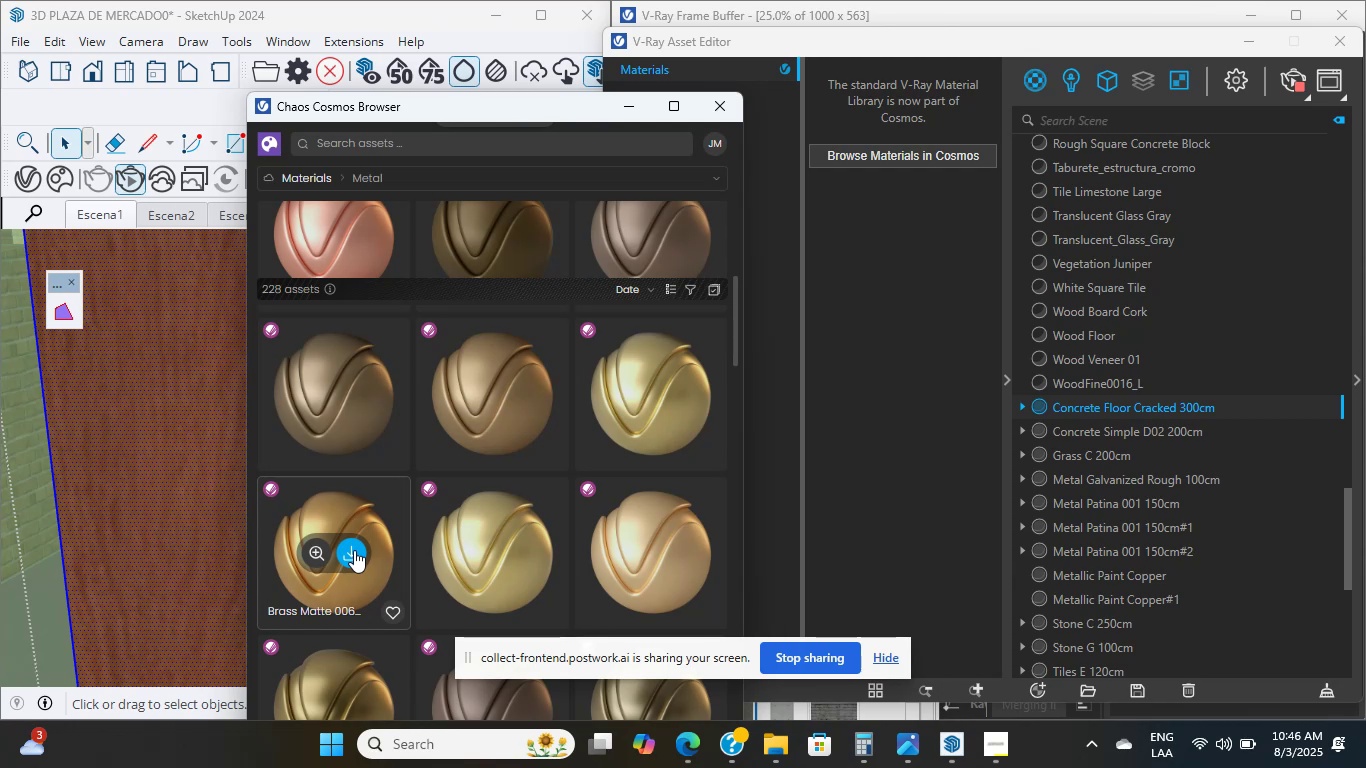 
scroll: coordinate [341, 528], scroll_direction: down, amount: 4.0
 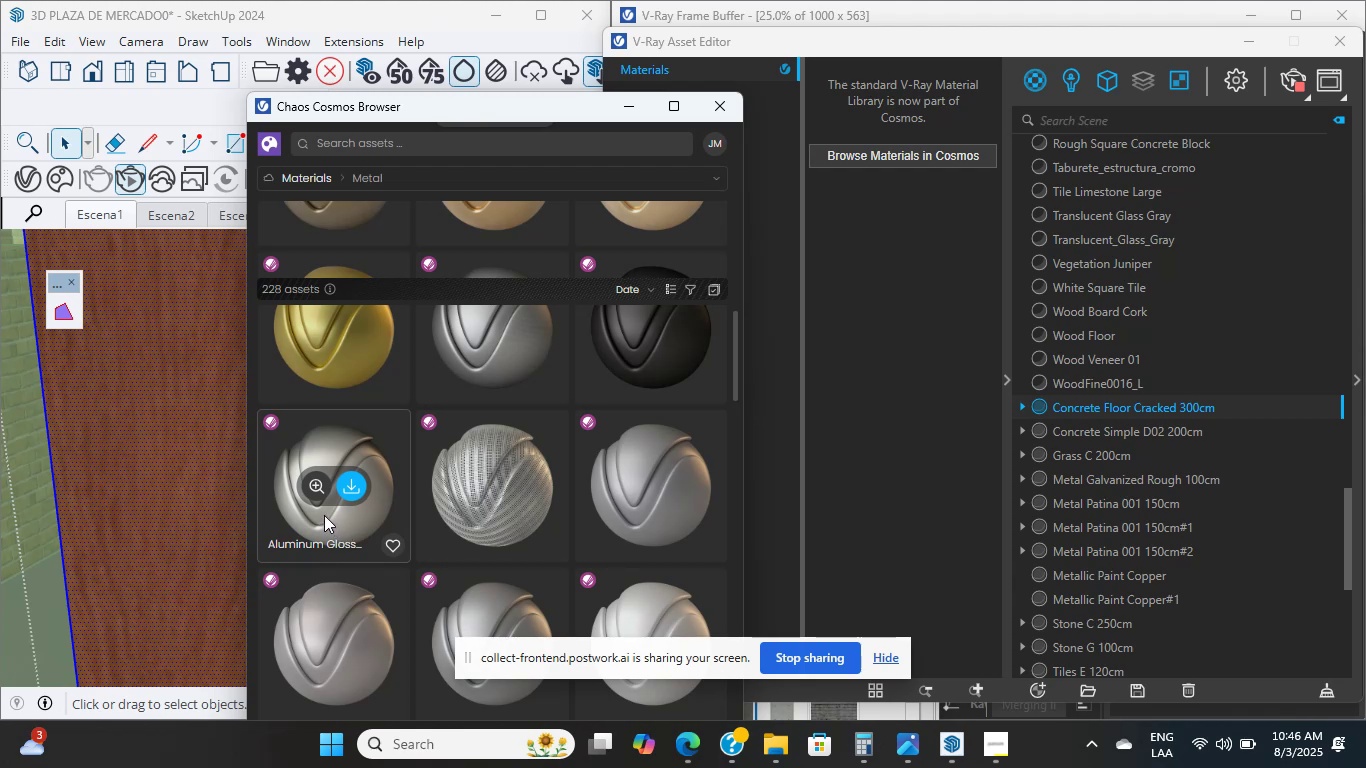 
wait(8.06)
 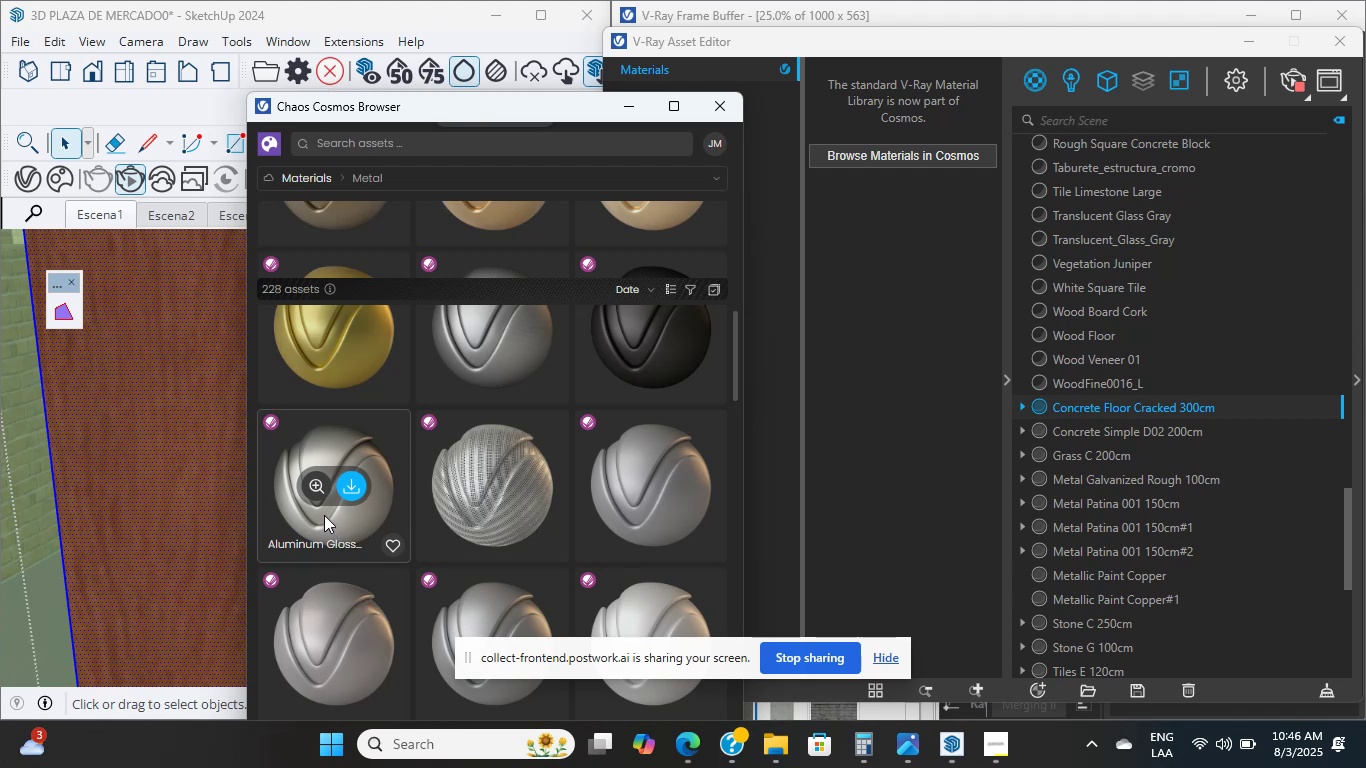 
scroll: coordinate [333, 465], scroll_direction: down, amount: 4.0
 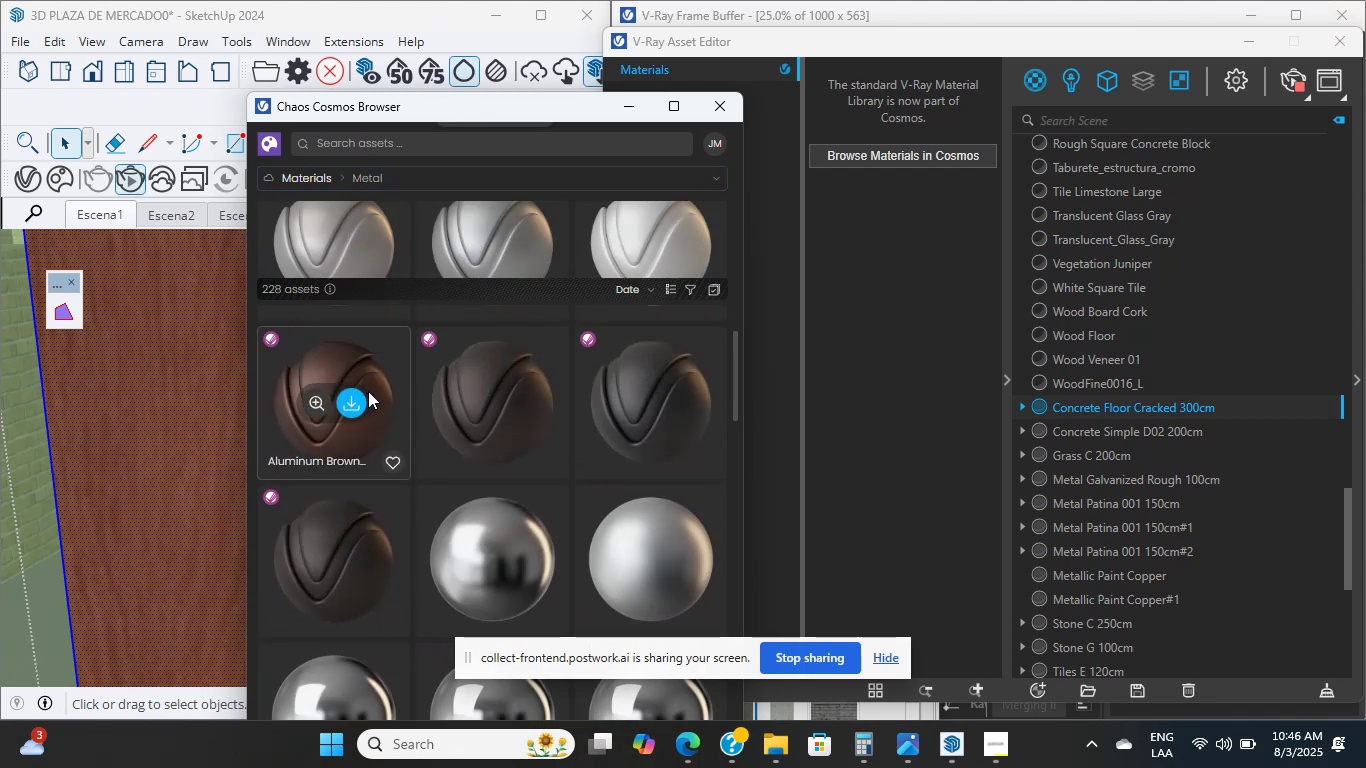 
left_click([347, 403])
 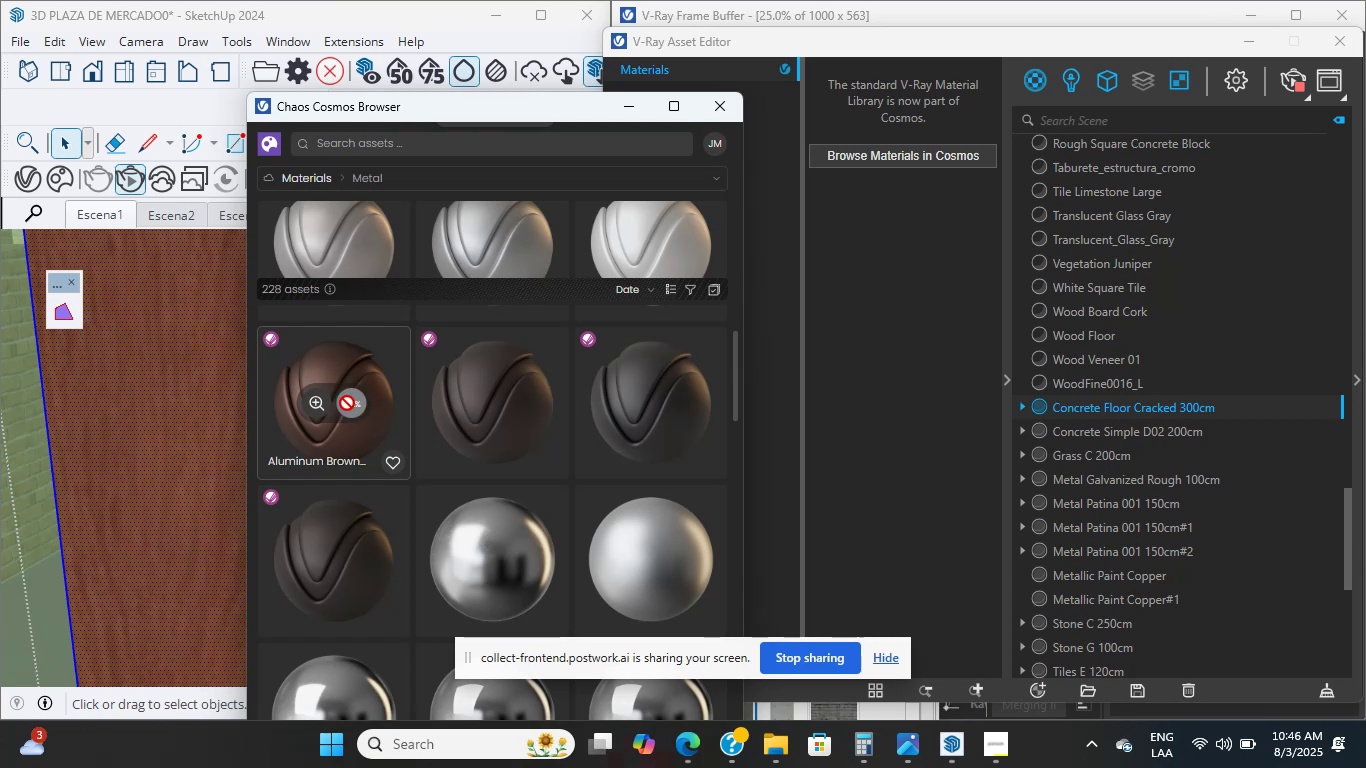 
wait(11.11)
 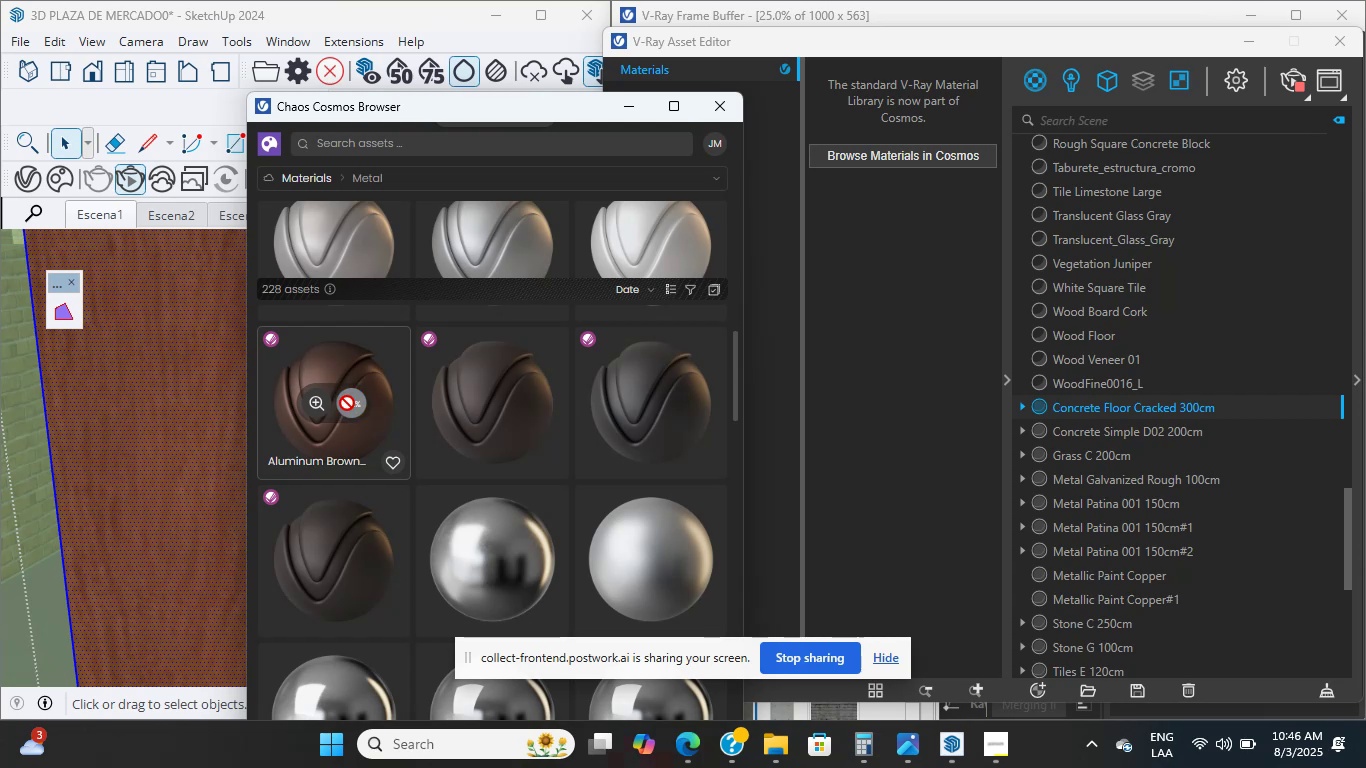 
left_click_drag(start_coordinate=[336, 365], to_coordinate=[1093, 423])
 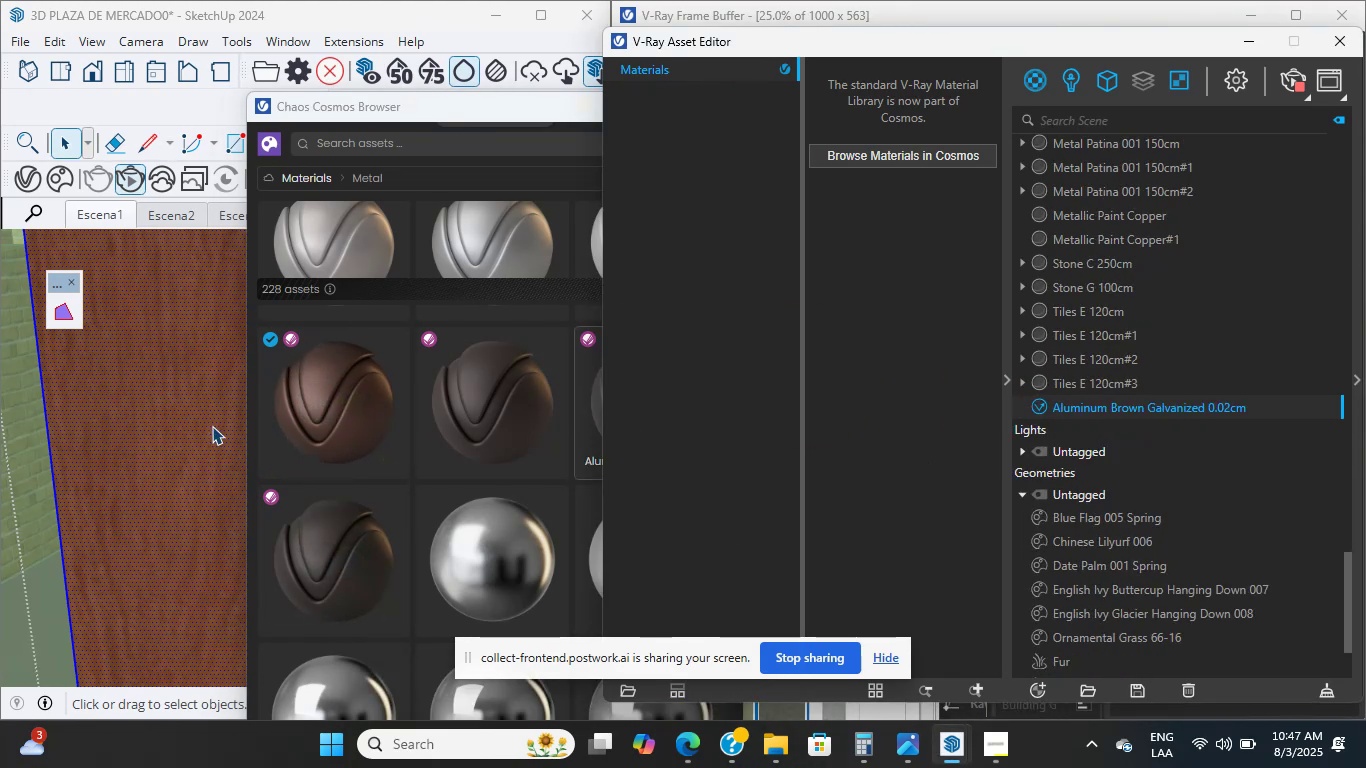 
wait(6.16)
 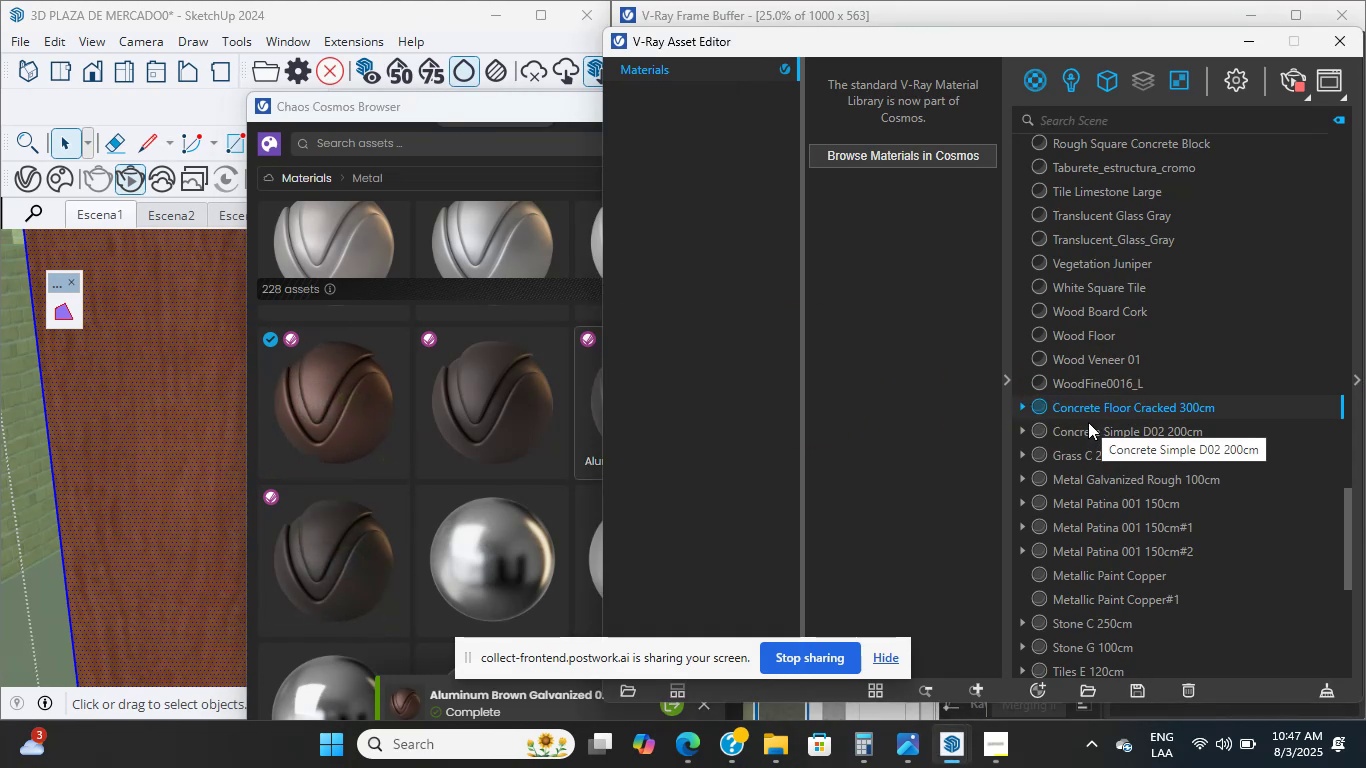 
right_click([1057, 418])
 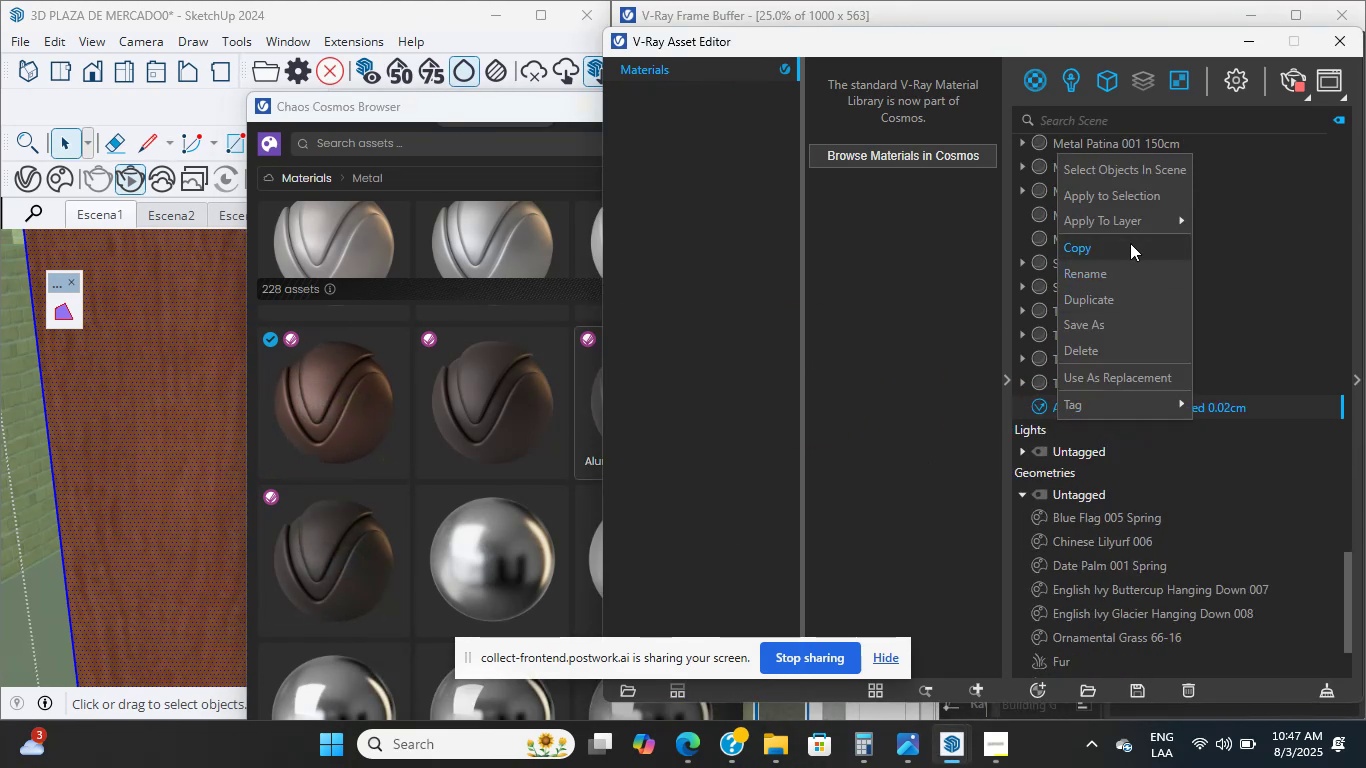 
left_click([1132, 200])
 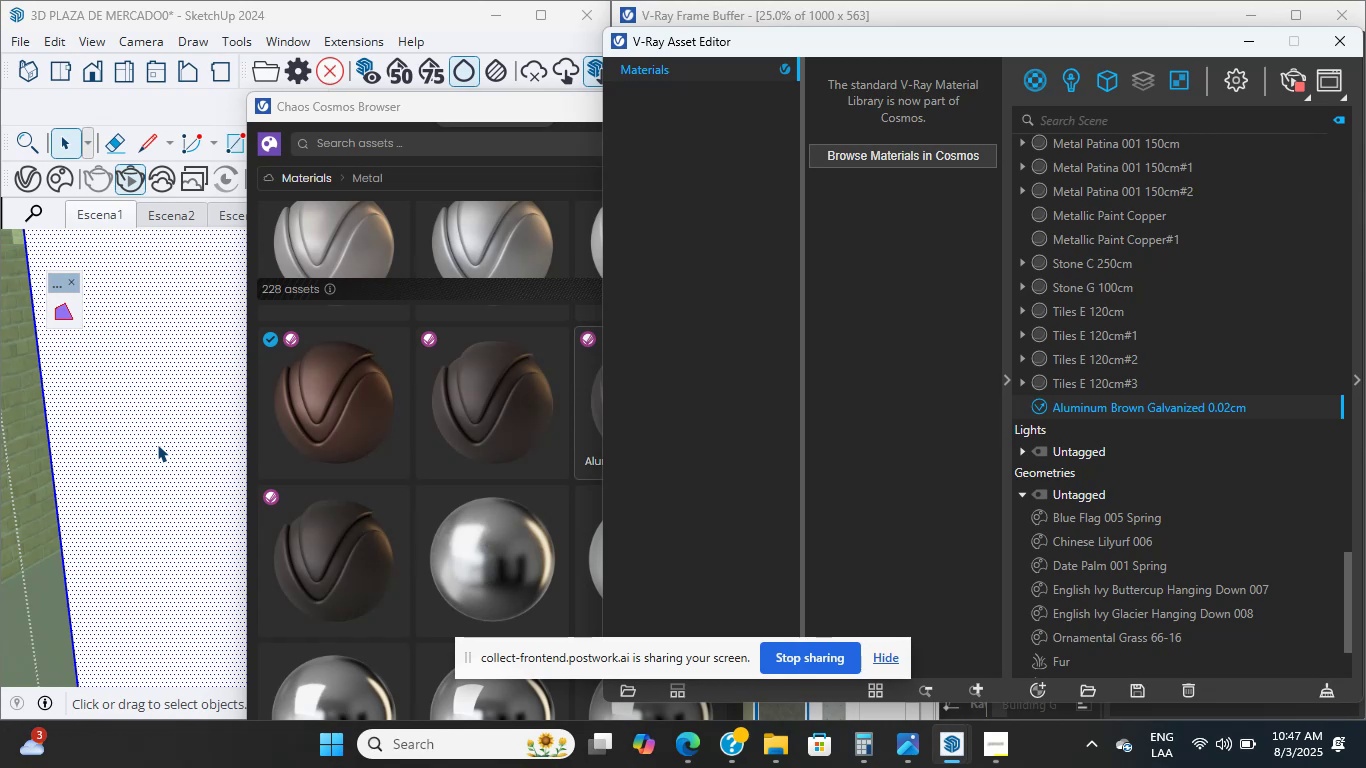 
scroll: coordinate [156, 442], scroll_direction: down, amount: 18.0
 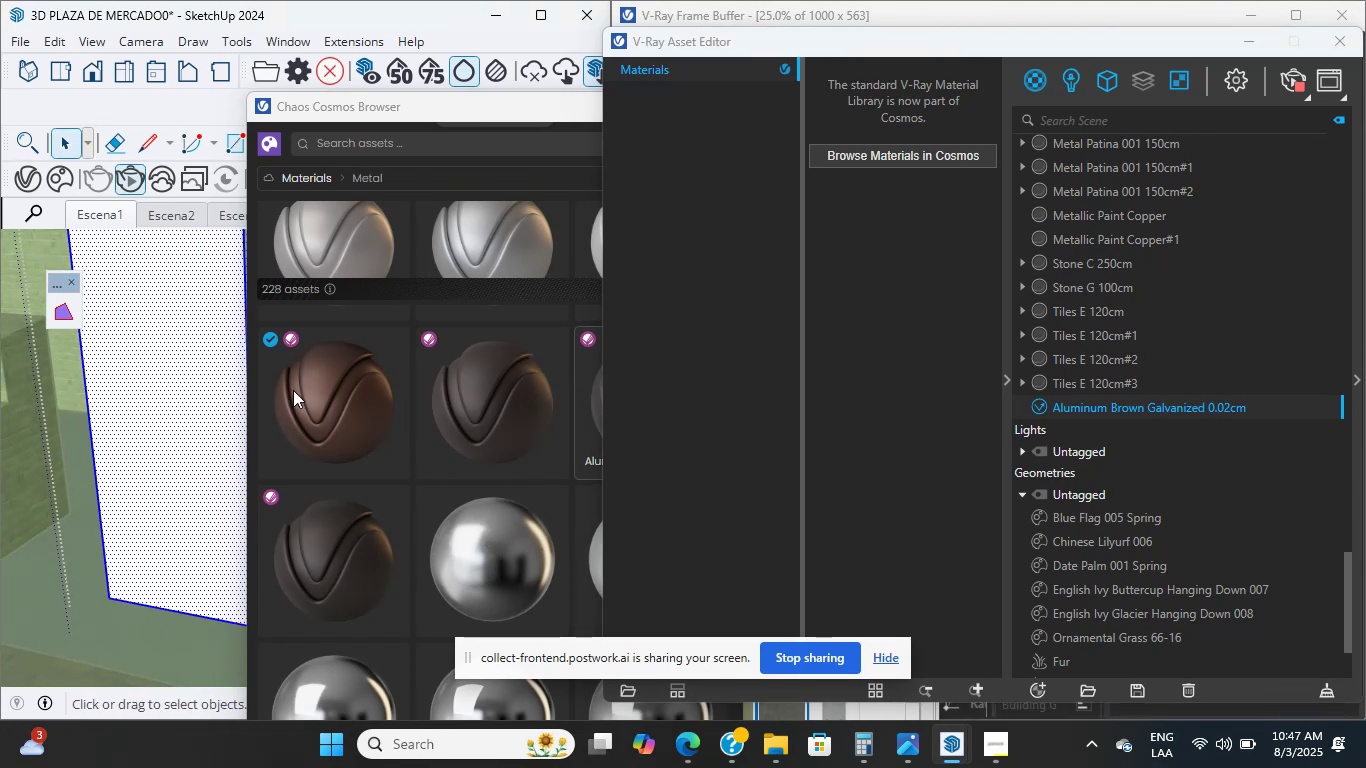 
left_click_drag(start_coordinate=[353, 110], to_coordinate=[451, 569])
 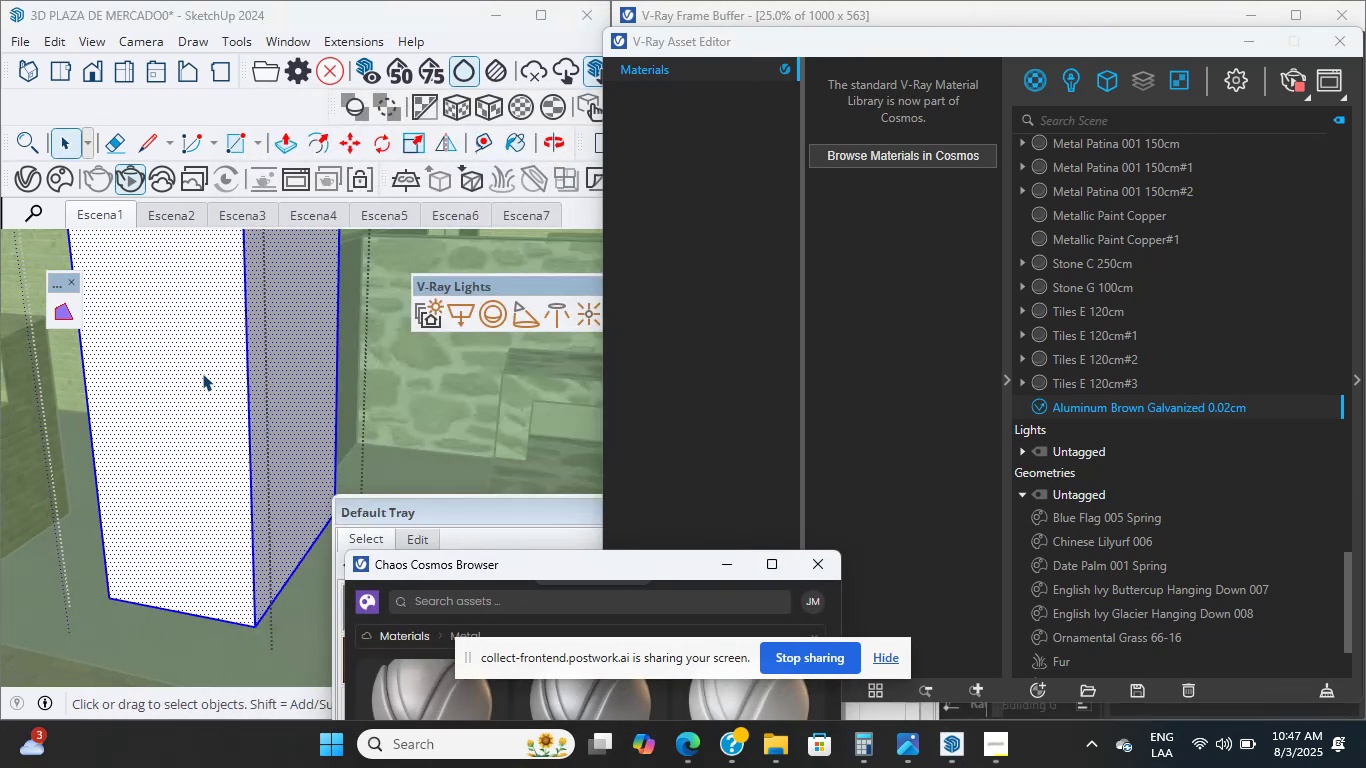 
scroll: coordinate [164, 381], scroll_direction: down, amount: 9.0
 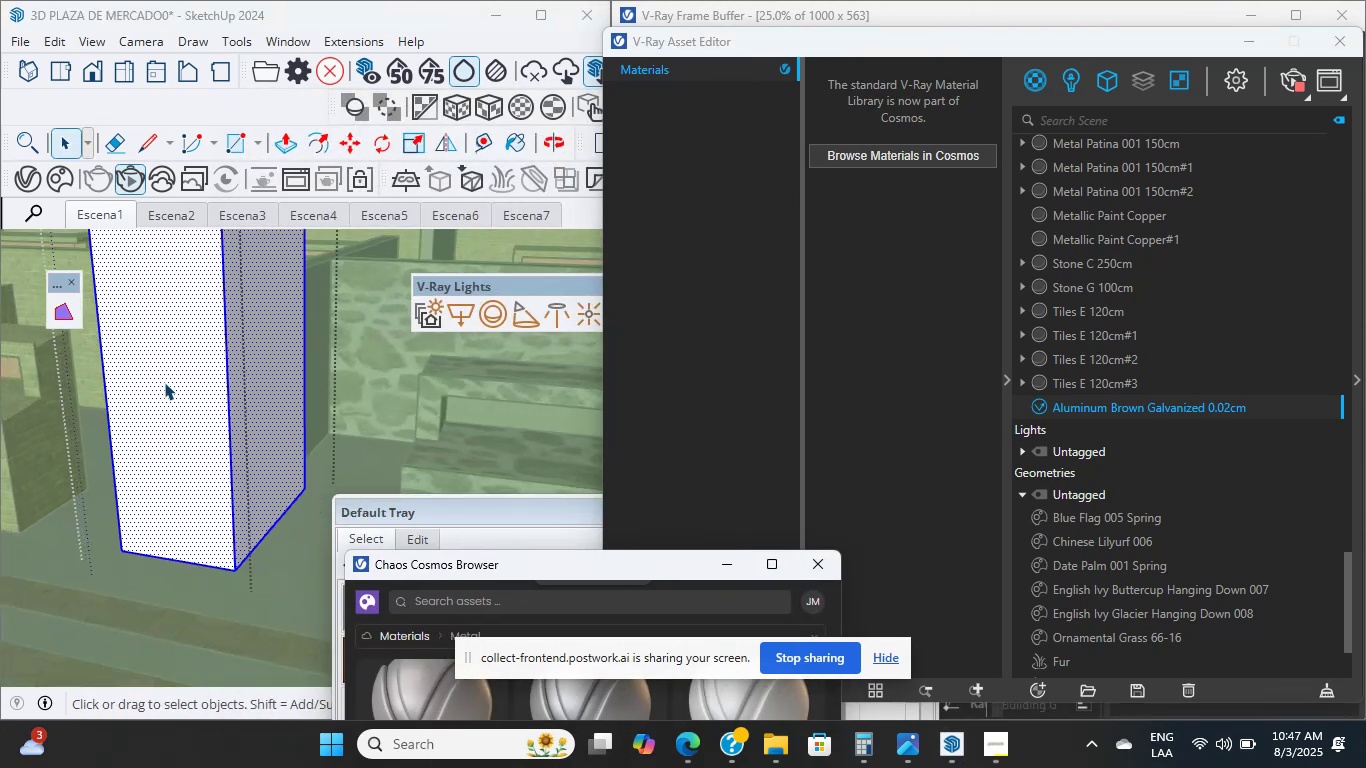 
scroll: coordinate [184, 379], scroll_direction: up, amount: 1.0
 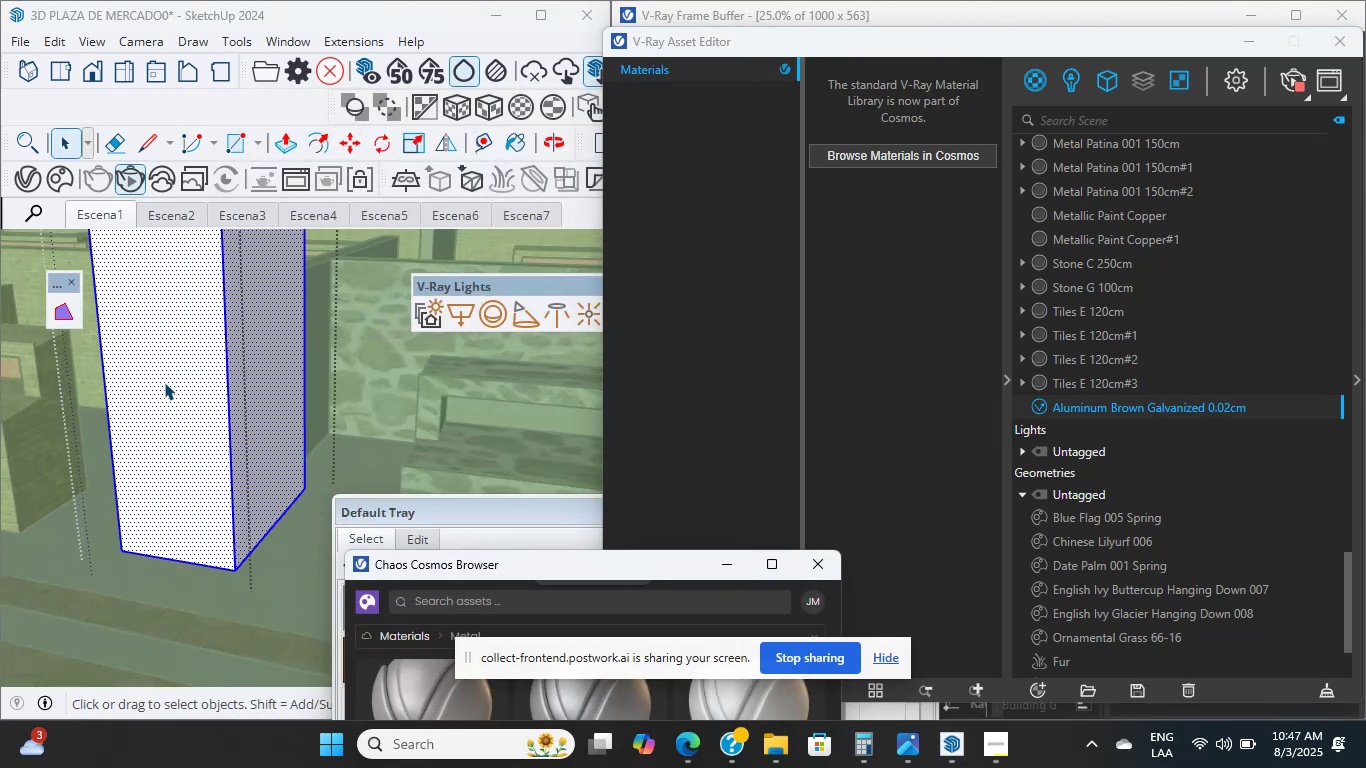 
left_click_drag(start_coordinate=[362, 497], to_coordinate=[360, 344])
 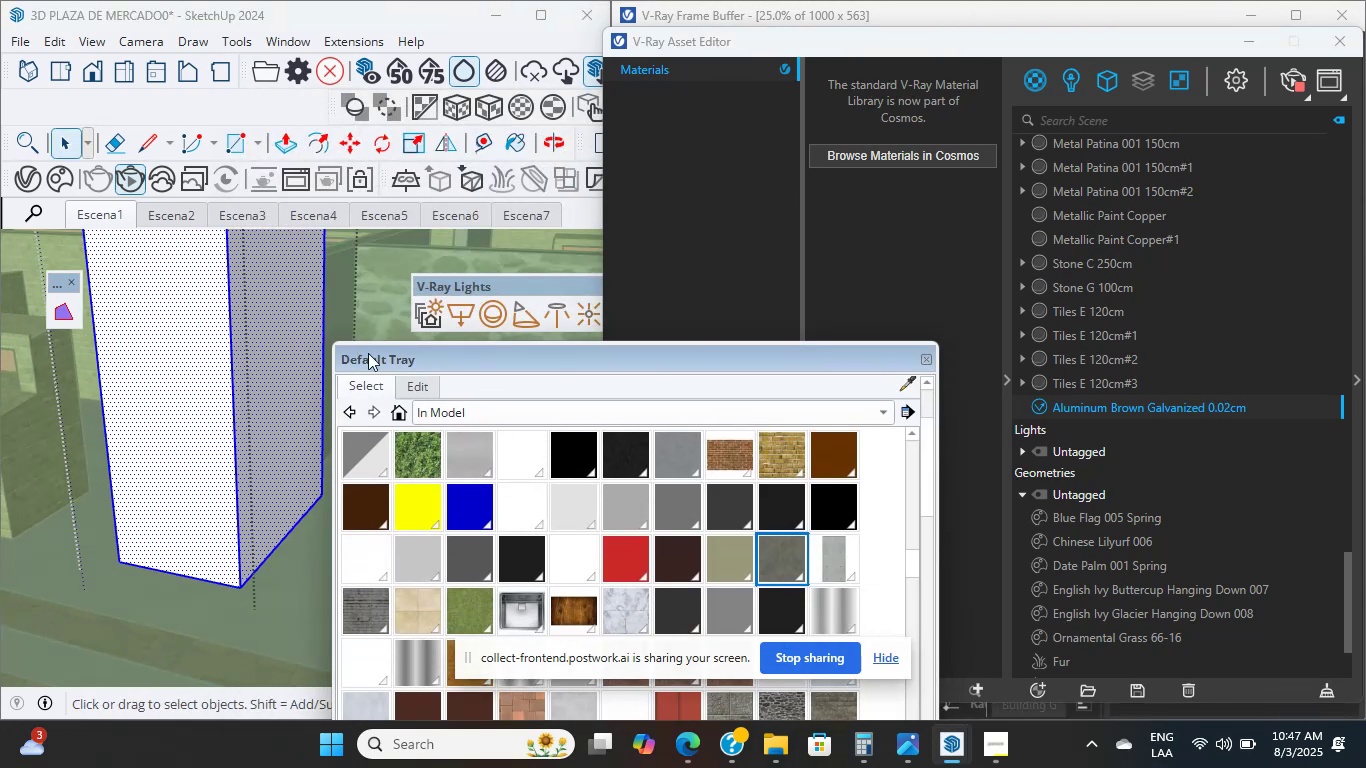 
scroll: coordinate [440, 471], scroll_direction: up, amount: 17.0
 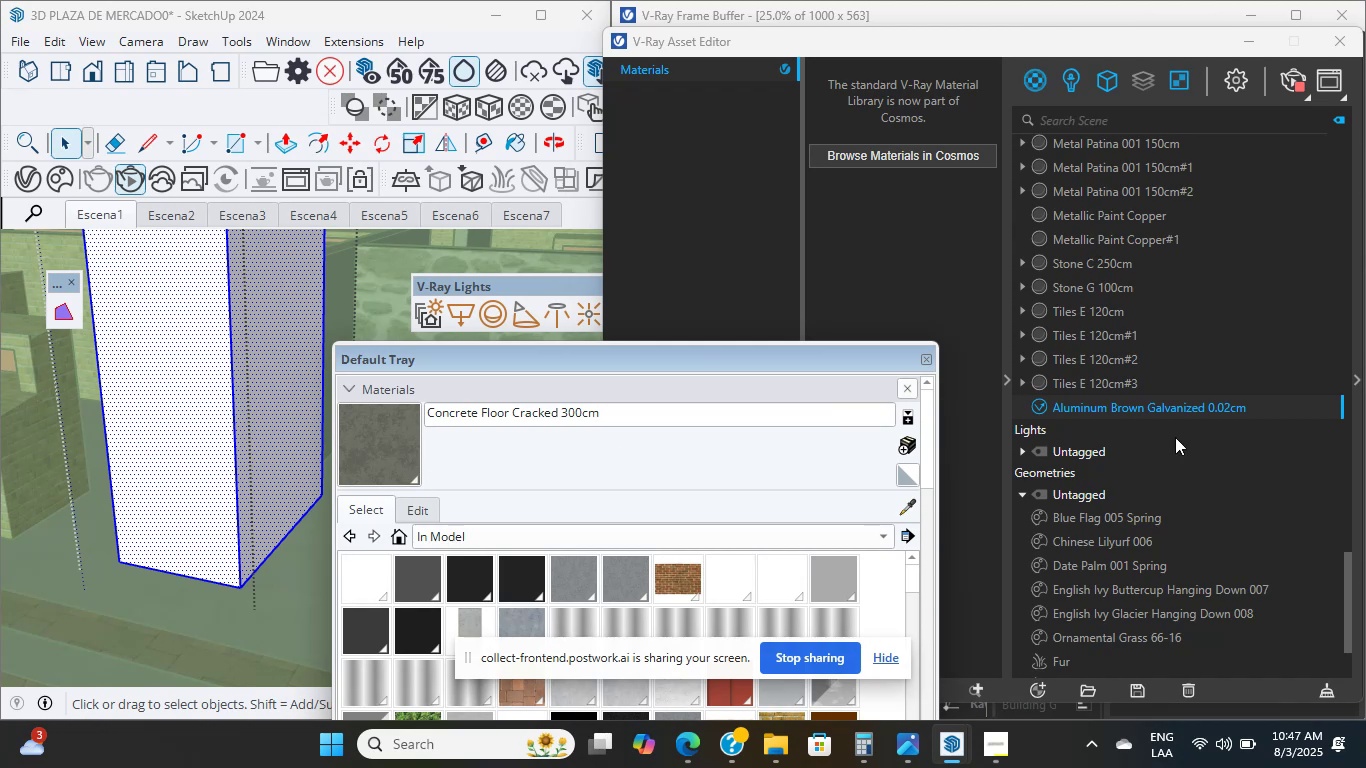 
right_click([1175, 410])
 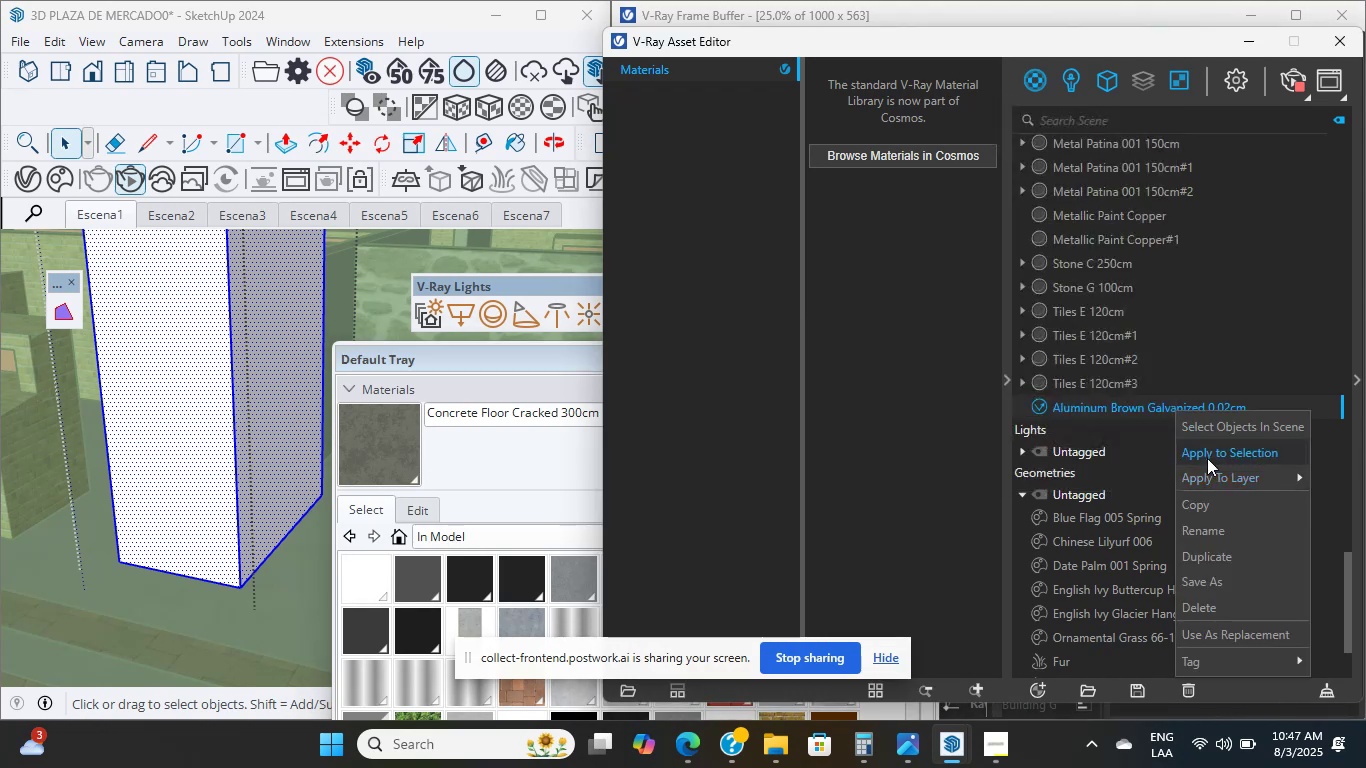 
left_click([1207, 458])
 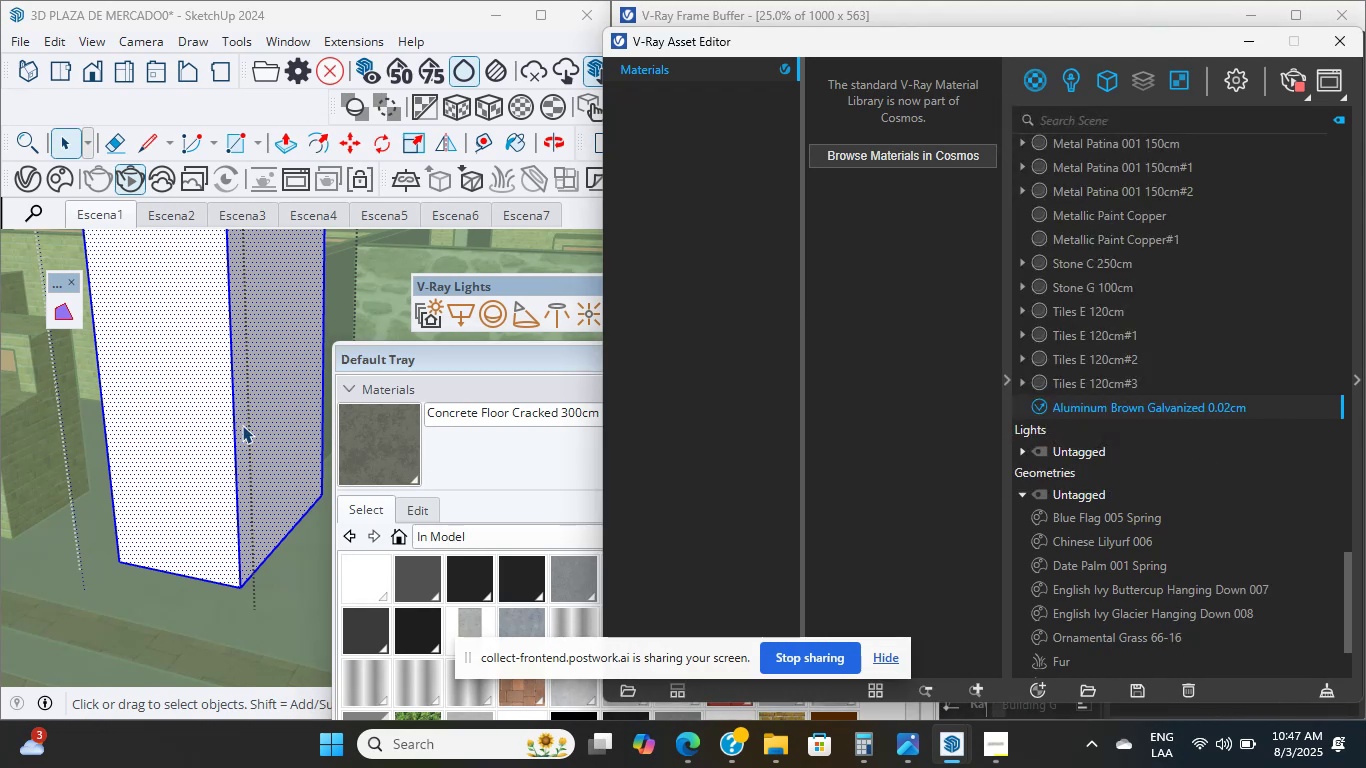 
scroll: coordinate [281, 386], scroll_direction: up, amount: 10.0
 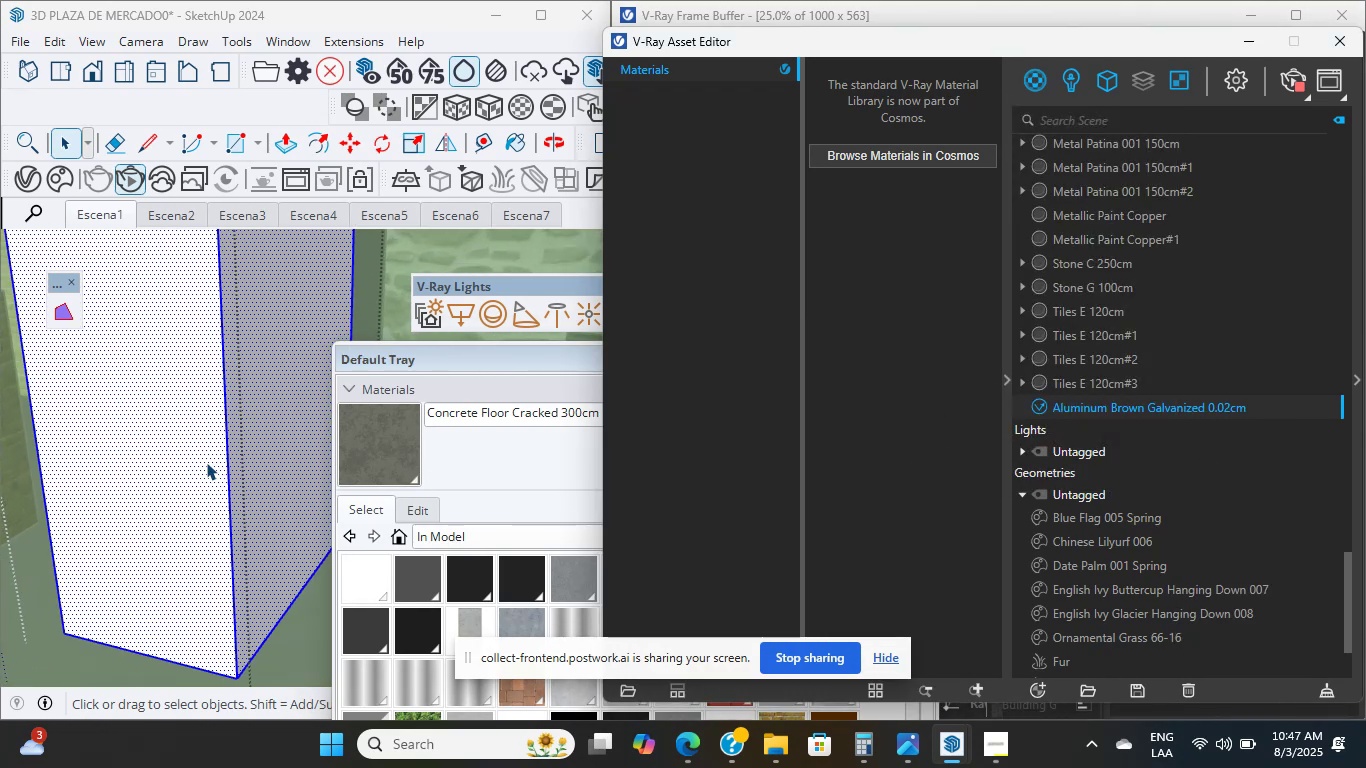 
wait(7.13)
 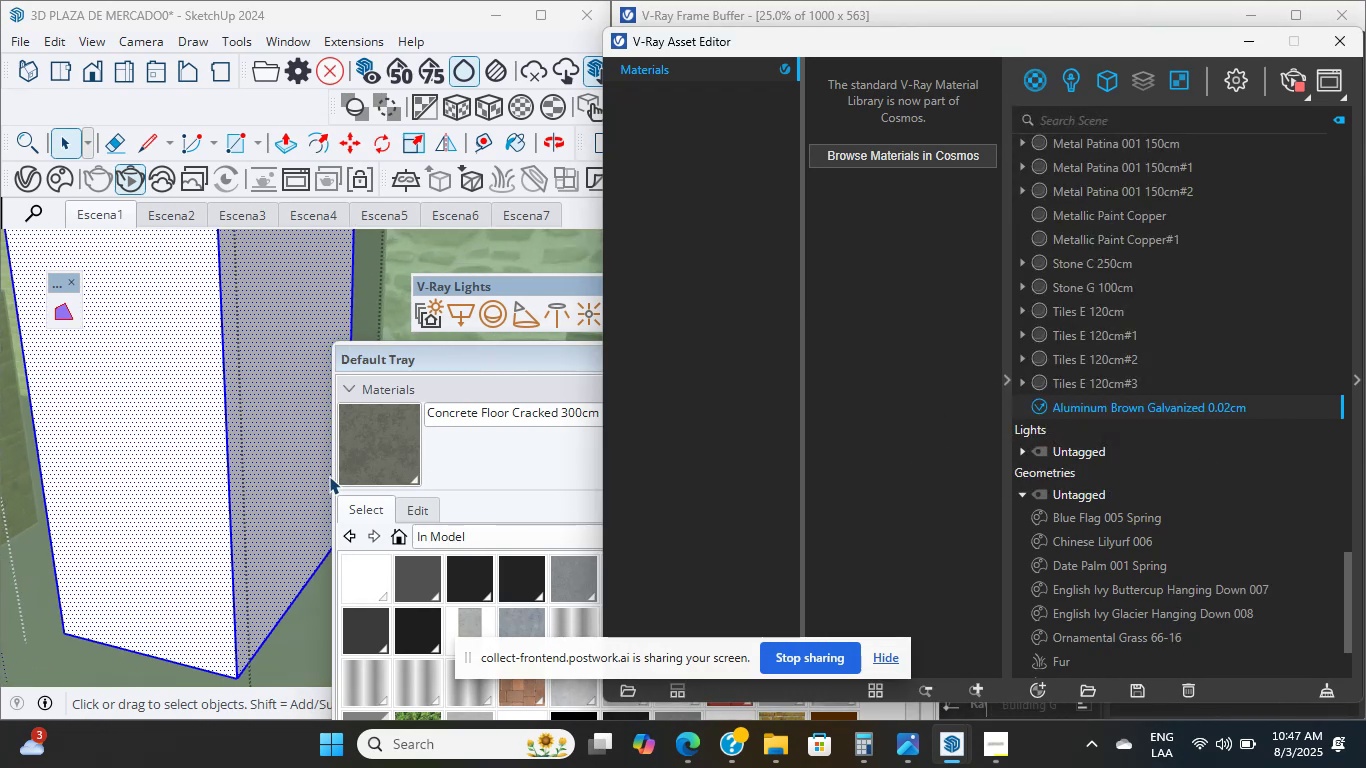 
scroll: coordinate [509, 441], scroll_direction: up, amount: 3.0
 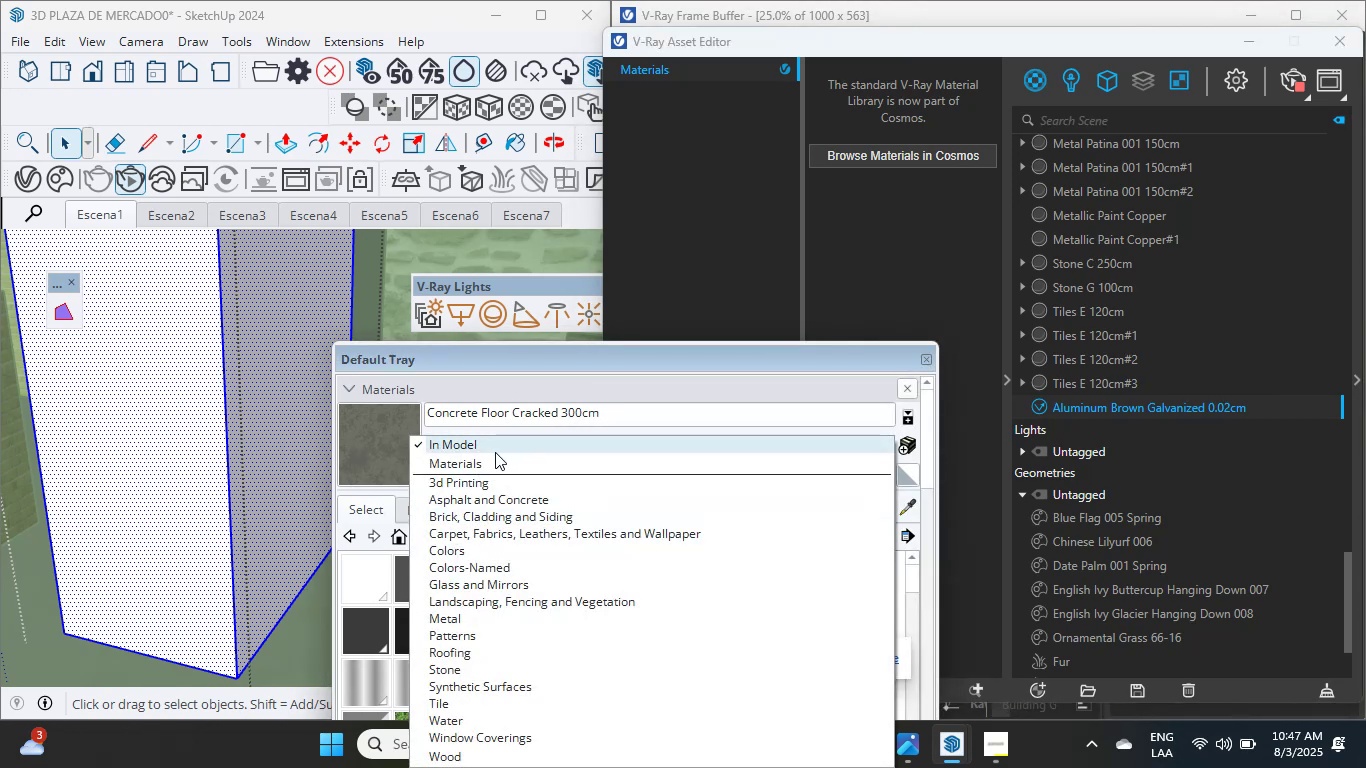 
left_click([495, 452])
 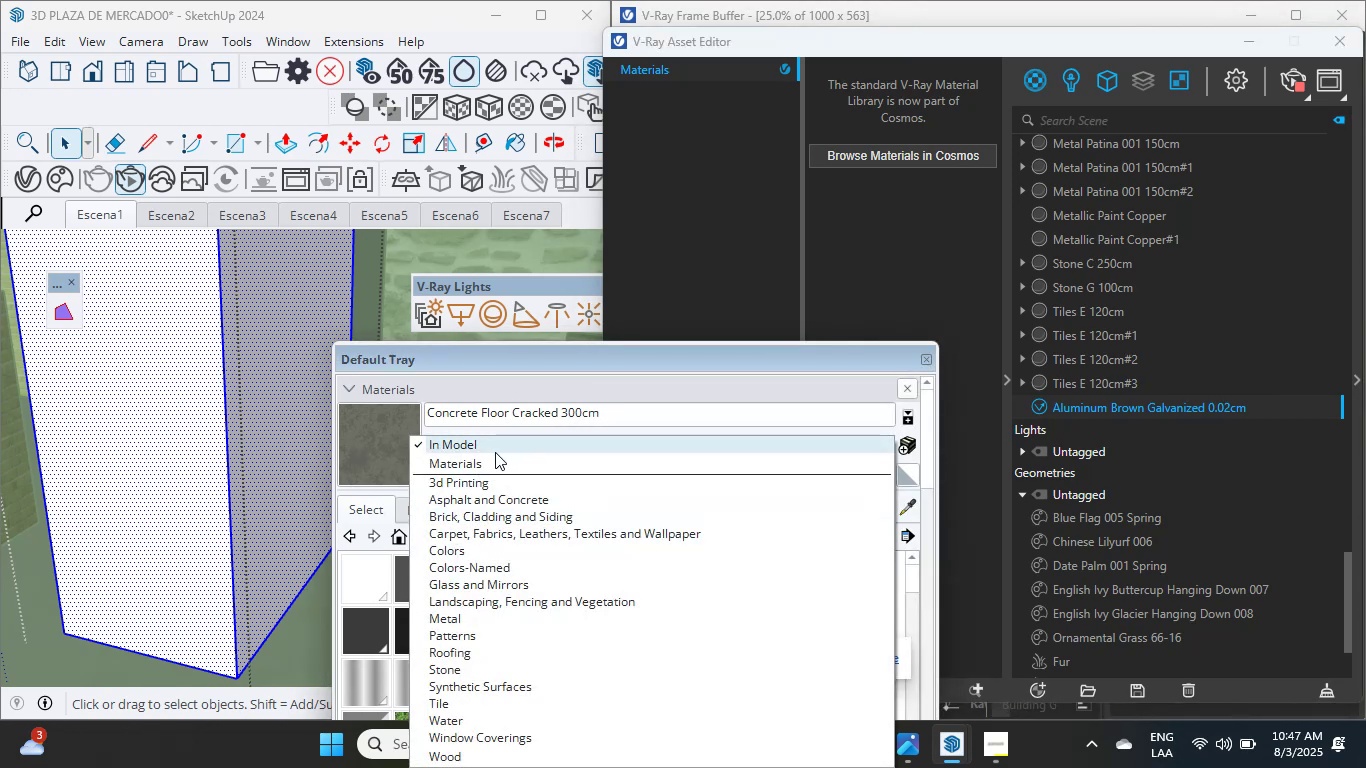 
scroll: coordinate [423, 615], scroll_direction: down, amount: 5.0
 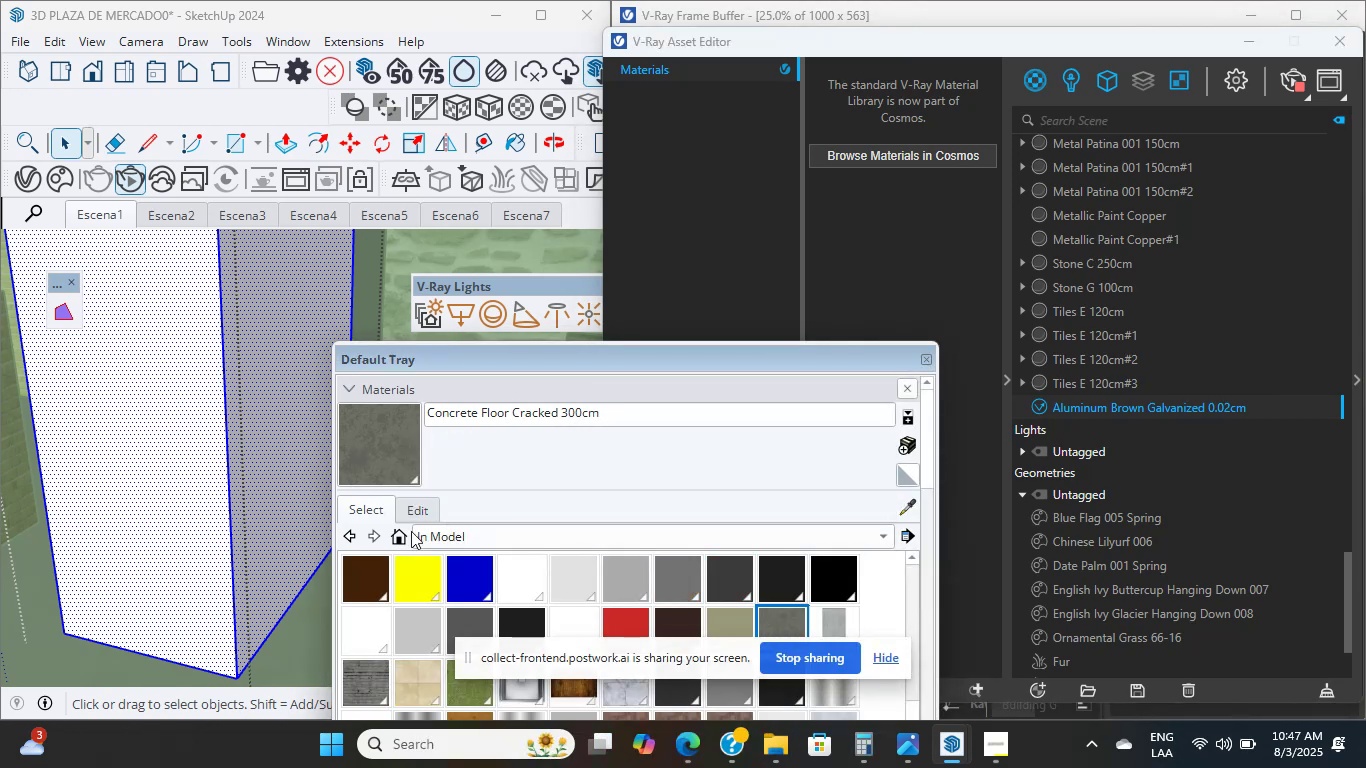 
left_click([461, 442])
 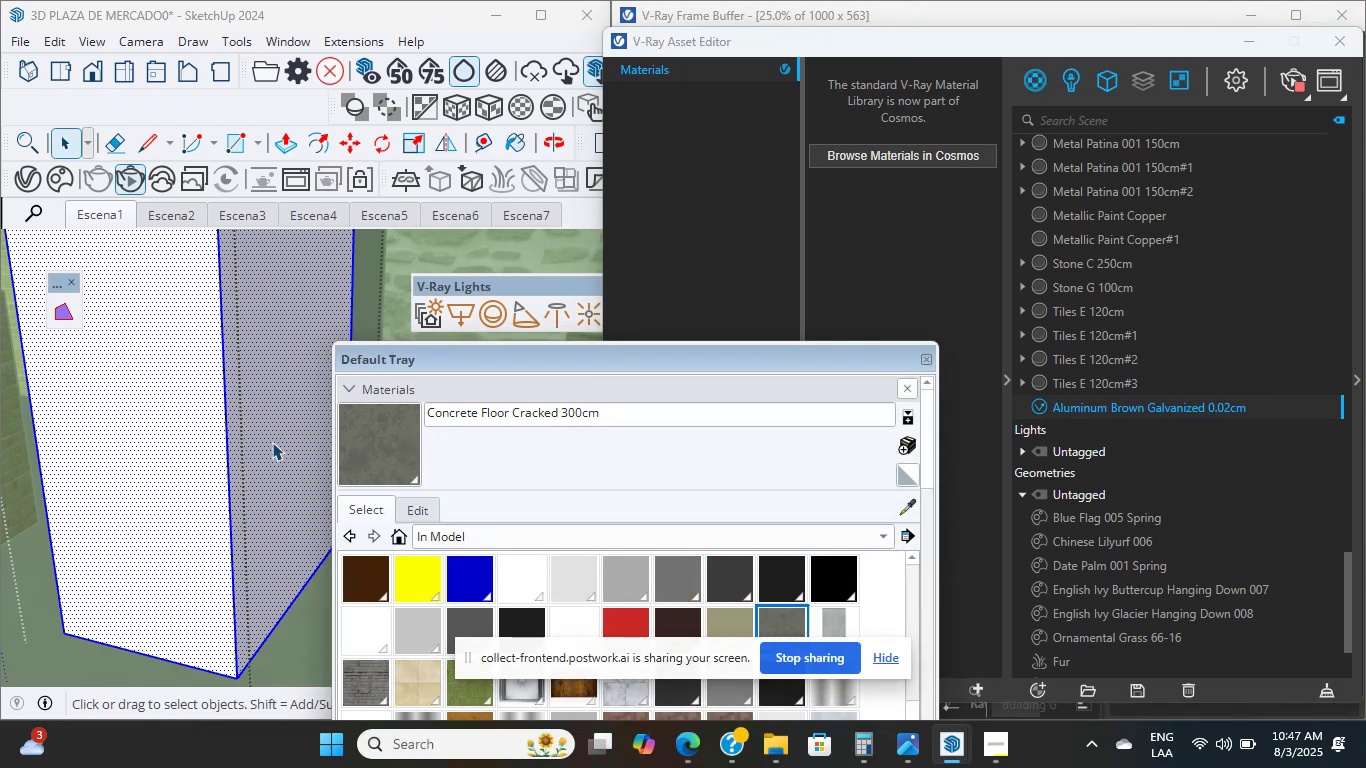 
double_click([272, 442])
 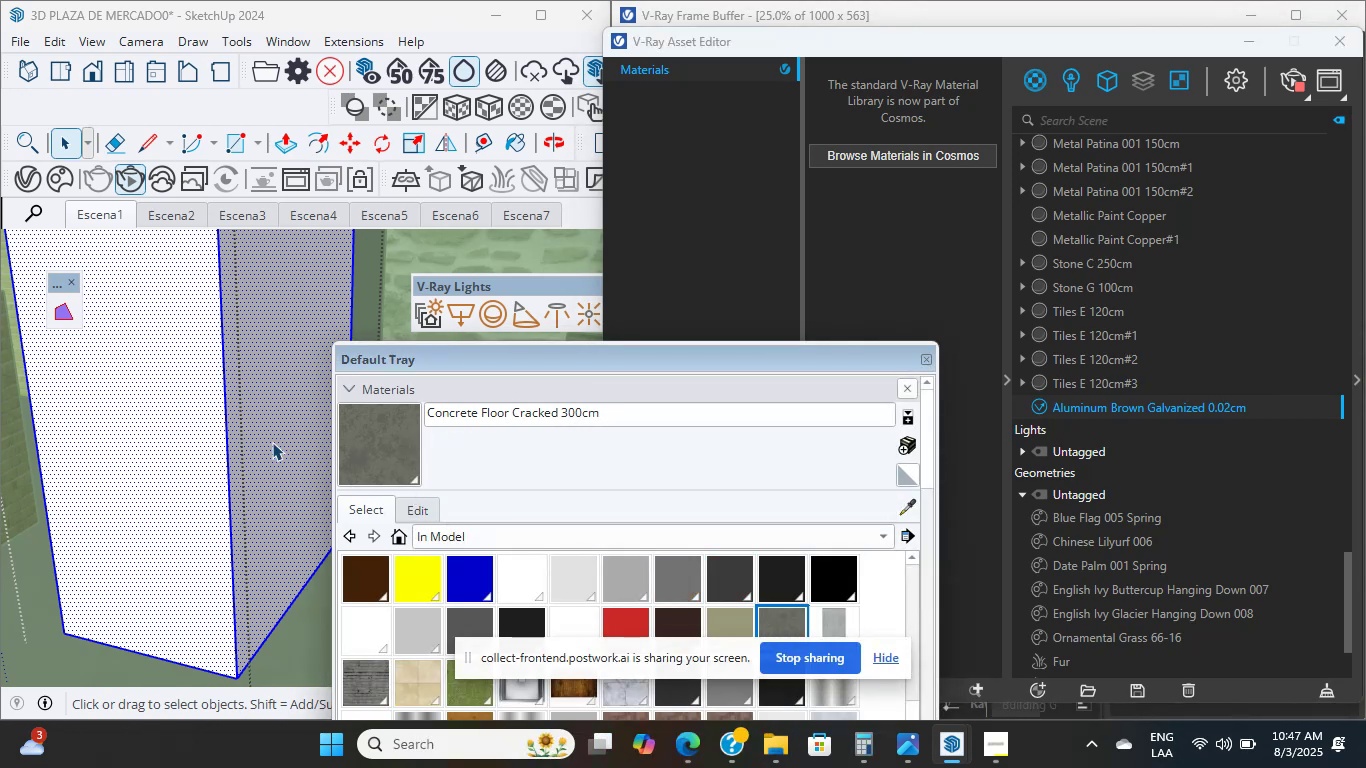 
triple_click([272, 442])
 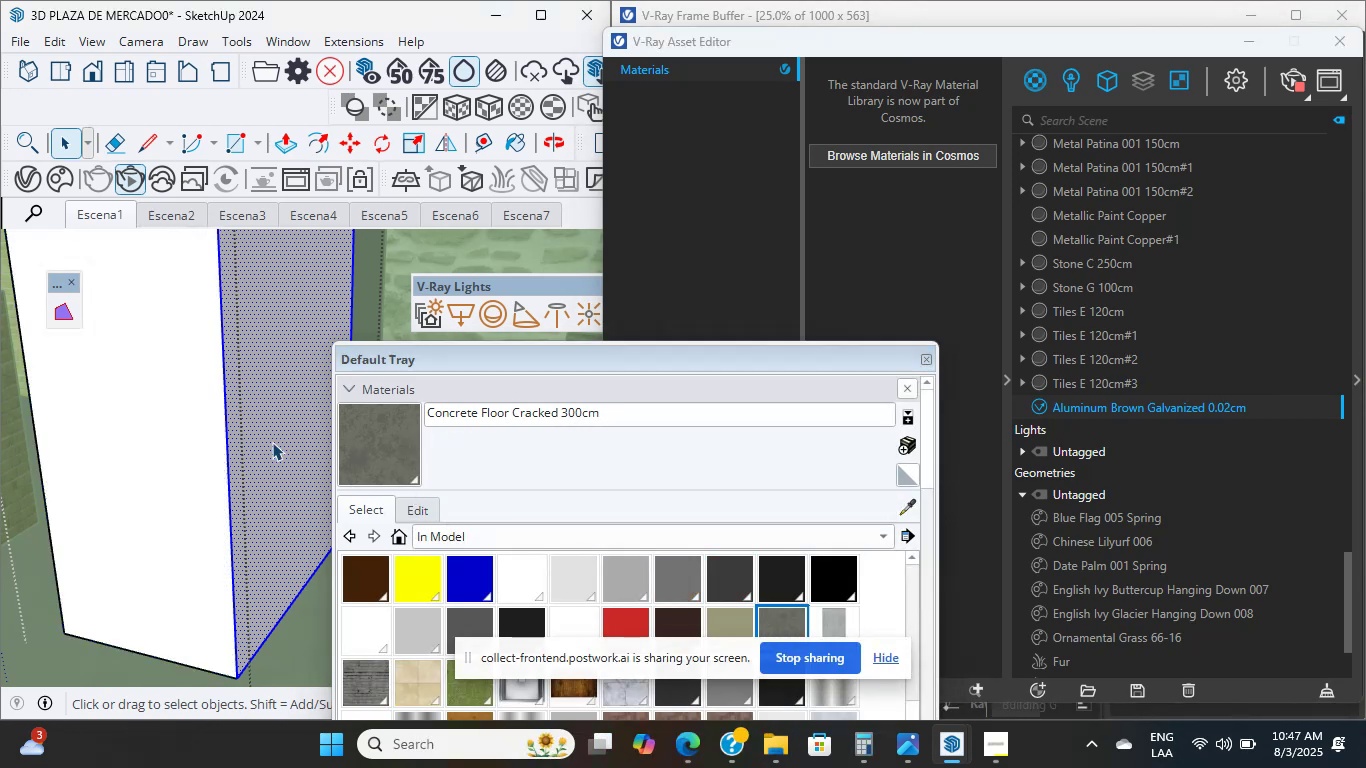 
scroll: coordinate [173, 464], scroll_direction: down, amount: 5.0
 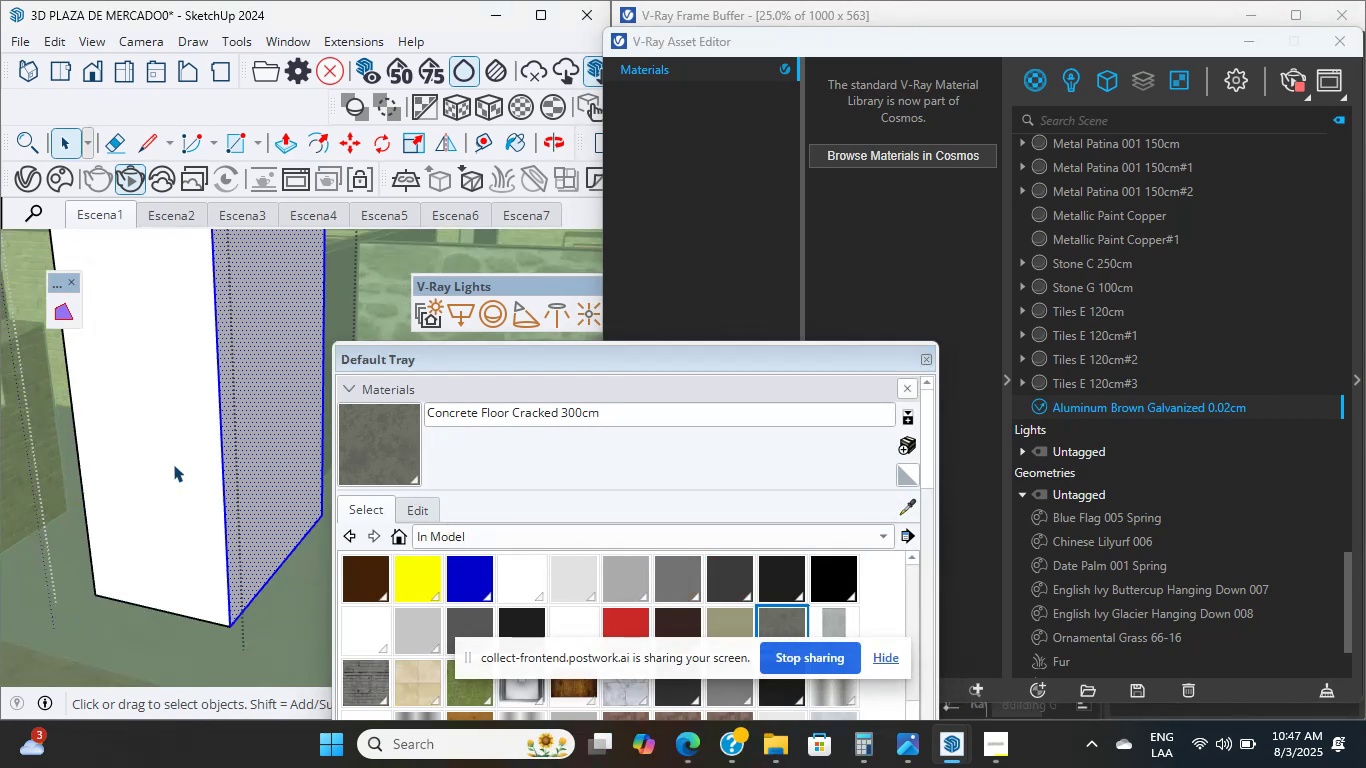 
scroll: coordinate [109, 421], scroll_direction: up, amount: 4.0
 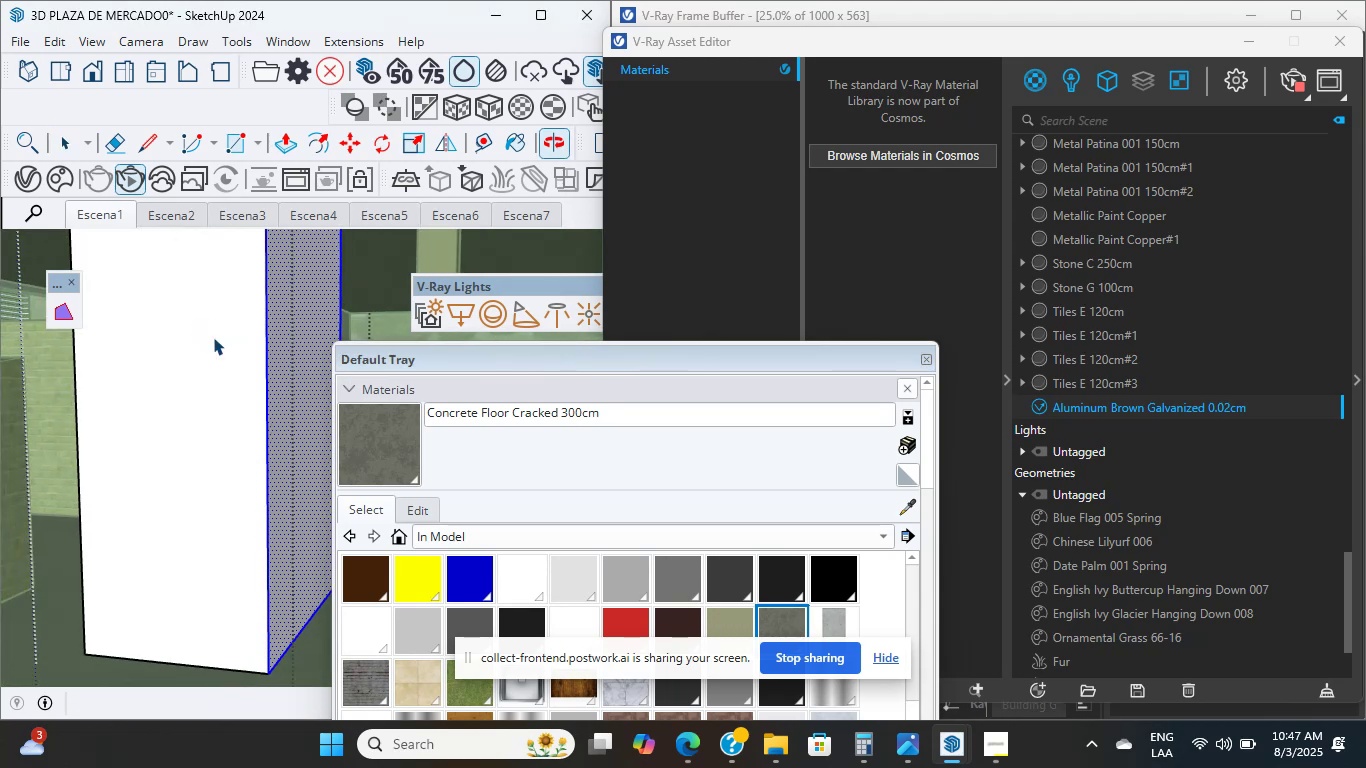 
double_click([213, 337])
 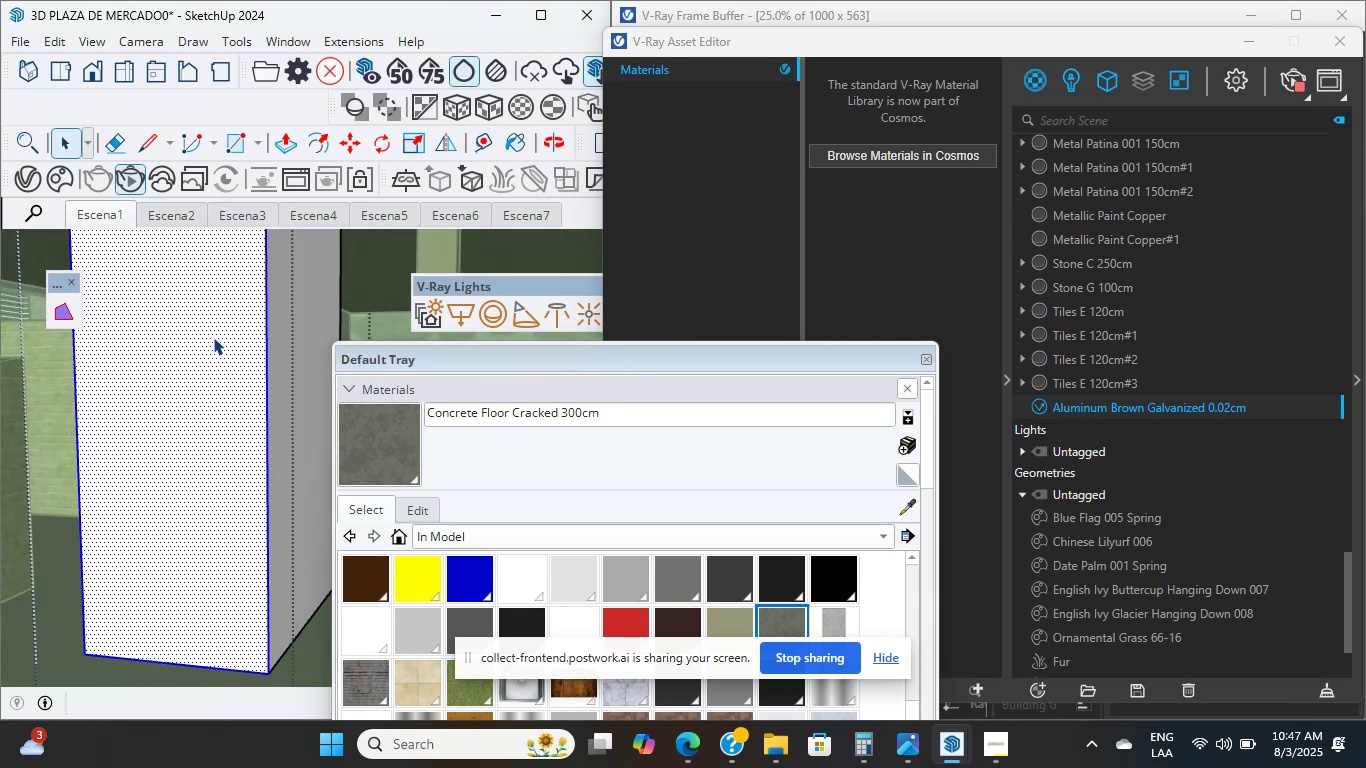 
scroll: coordinate [203, 419], scroll_direction: up, amount: 7.0
 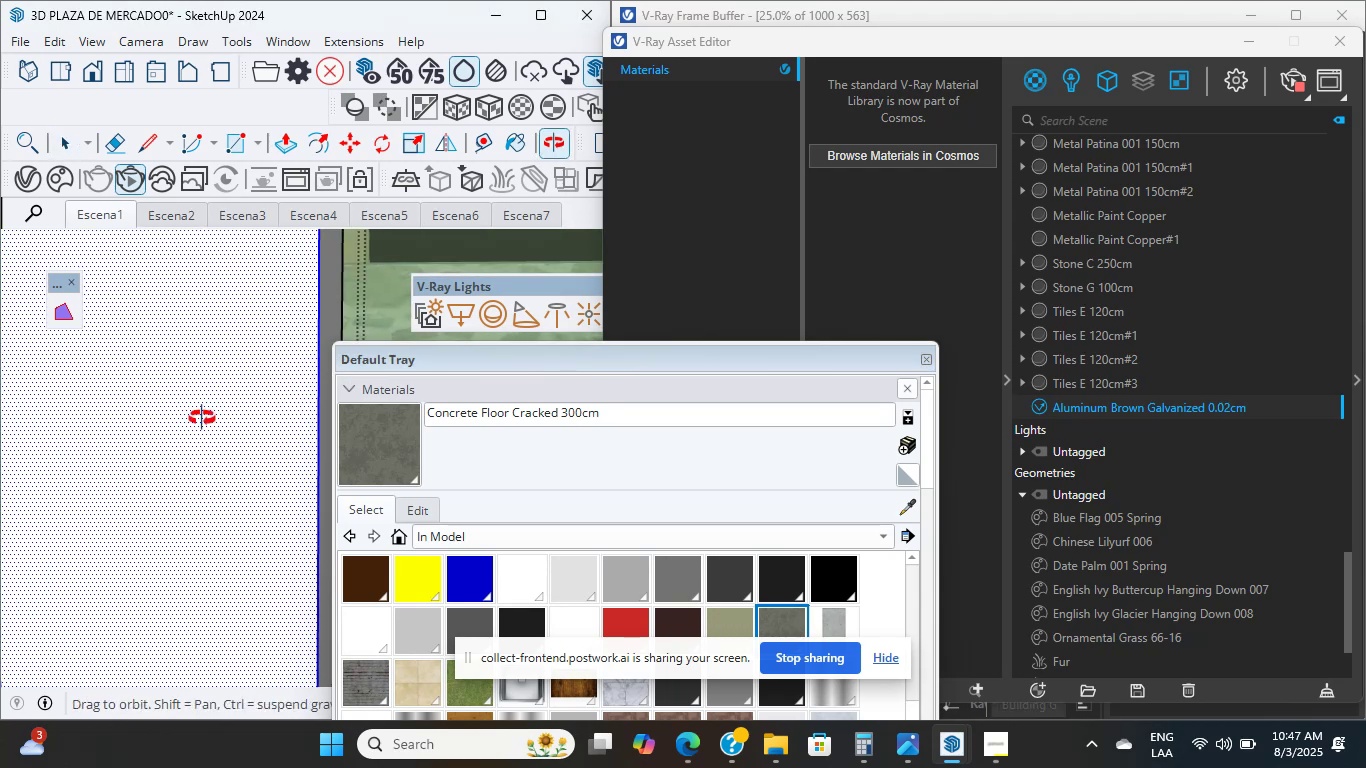 
double_click([270, 421])
 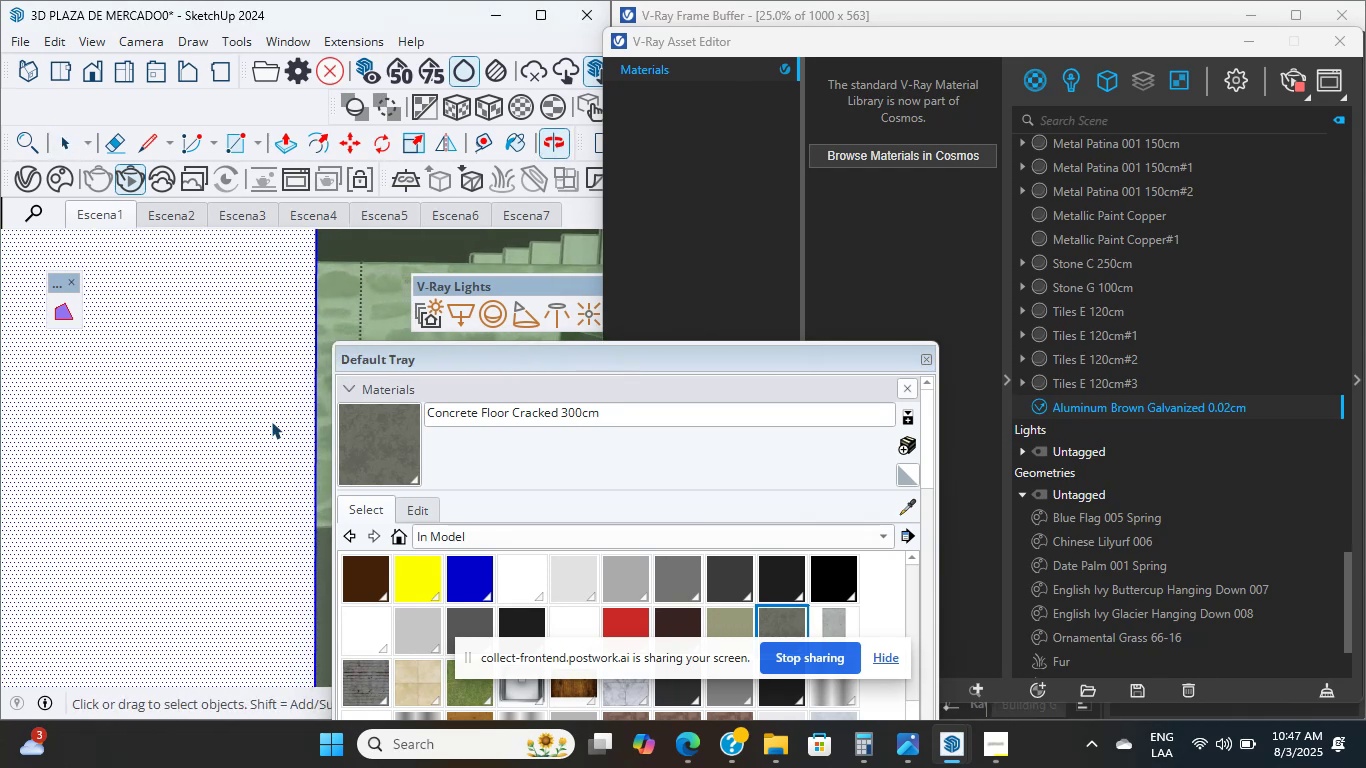 
scroll: coordinate [219, 421], scroll_direction: down, amount: 9.0
 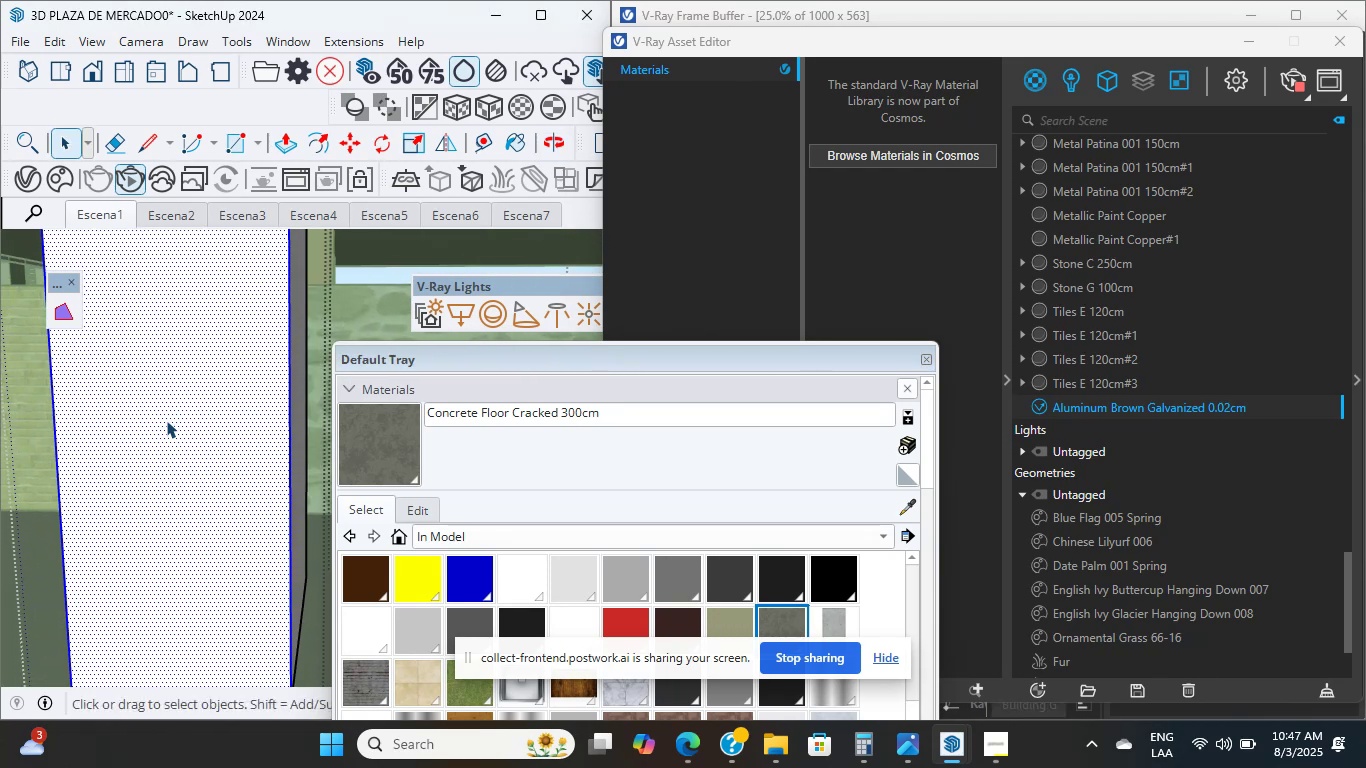 
double_click([121, 418])
 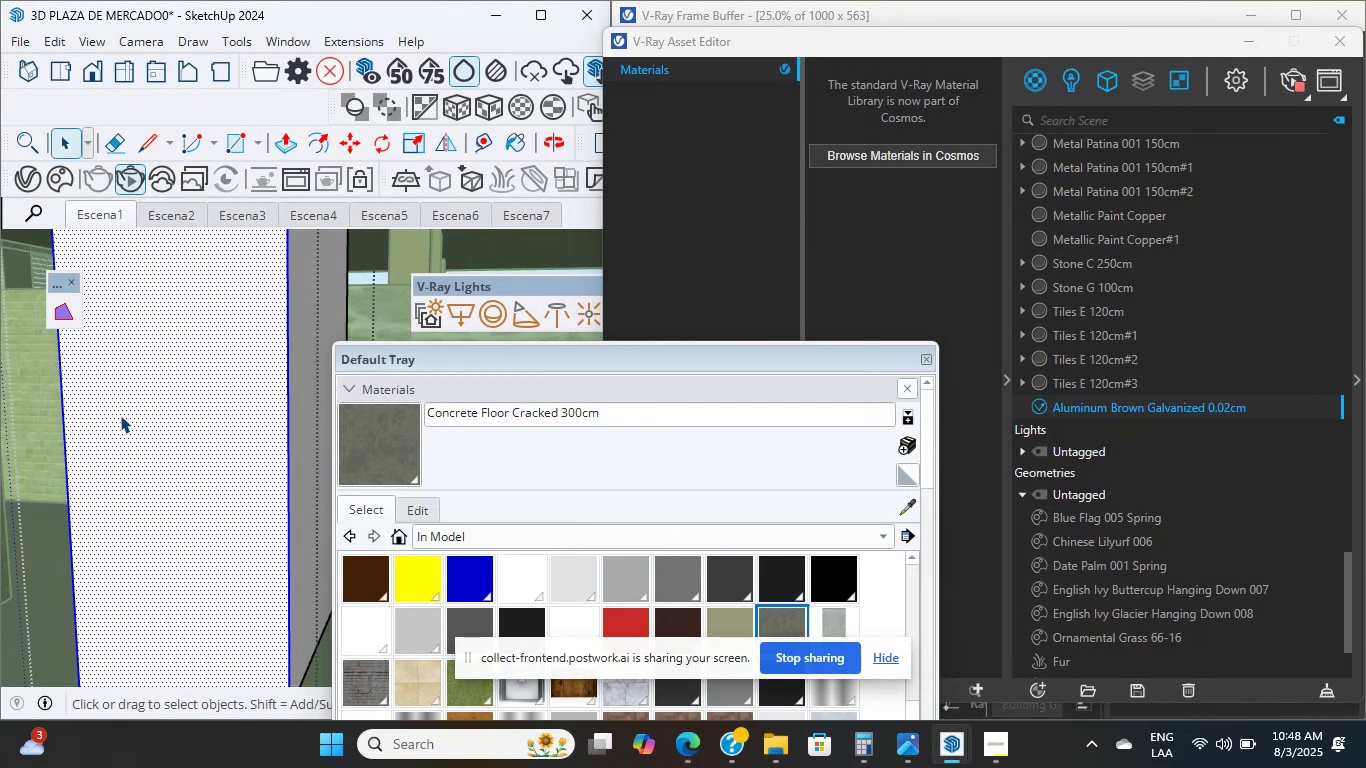 
wait(23.62)
 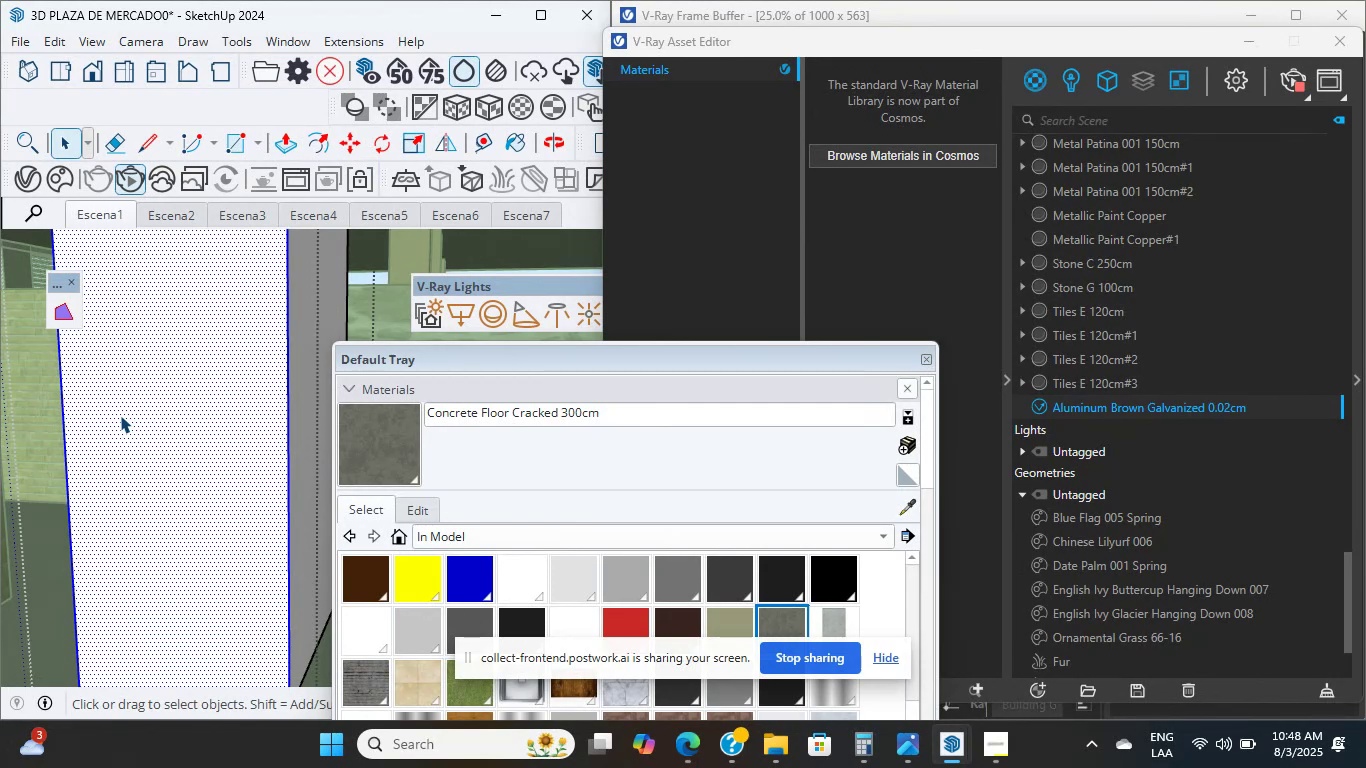 
scroll: coordinate [120, 415], scroll_direction: up, amount: 1.0
 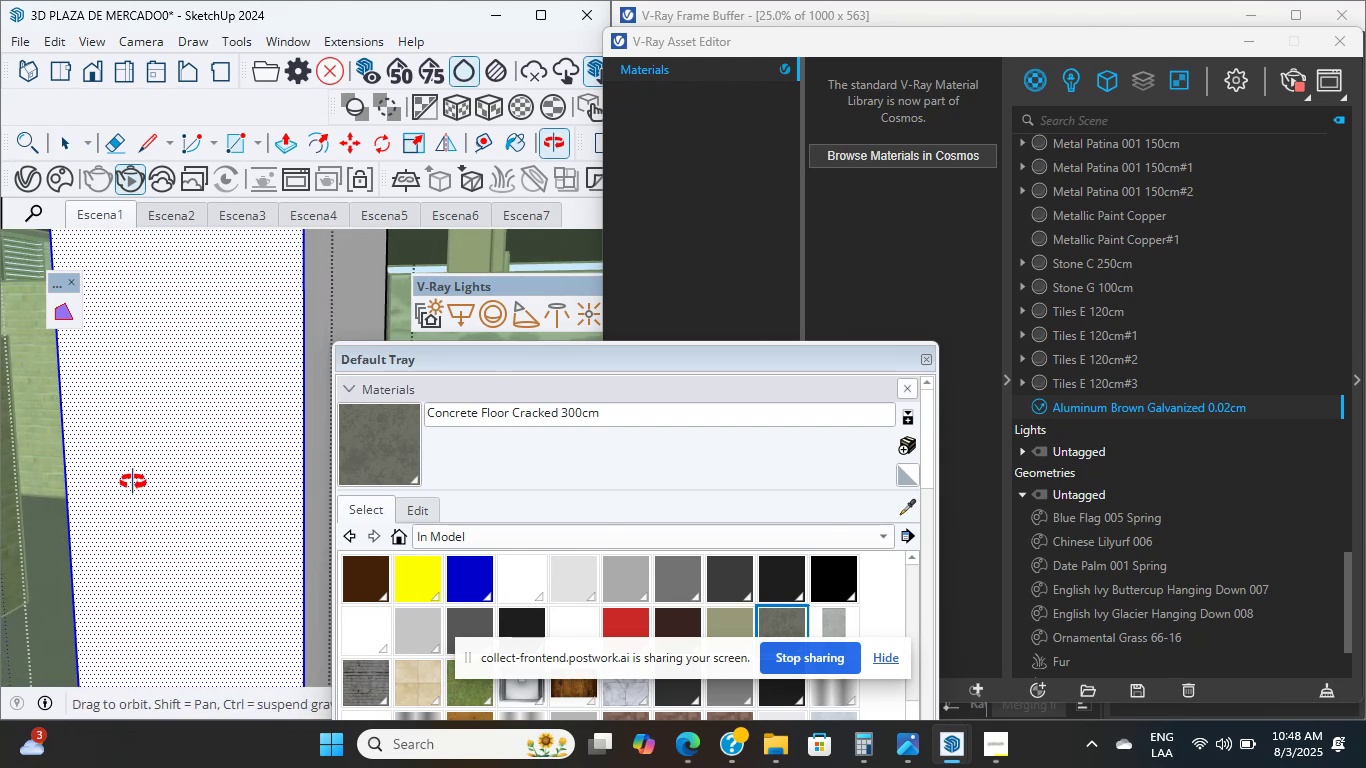 
scroll: coordinate [156, 492], scroll_direction: down, amount: 5.0
 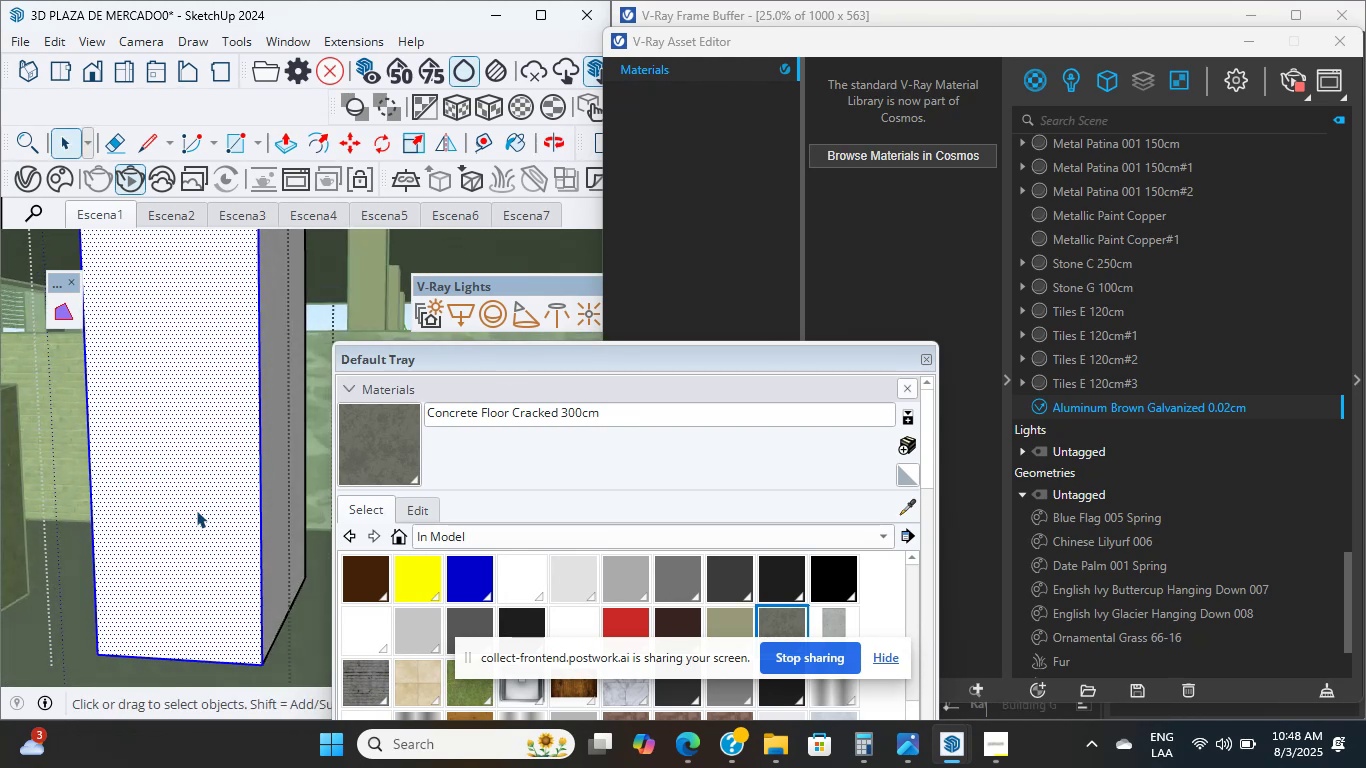 
scroll: coordinate [279, 485], scroll_direction: up, amount: 31.0
 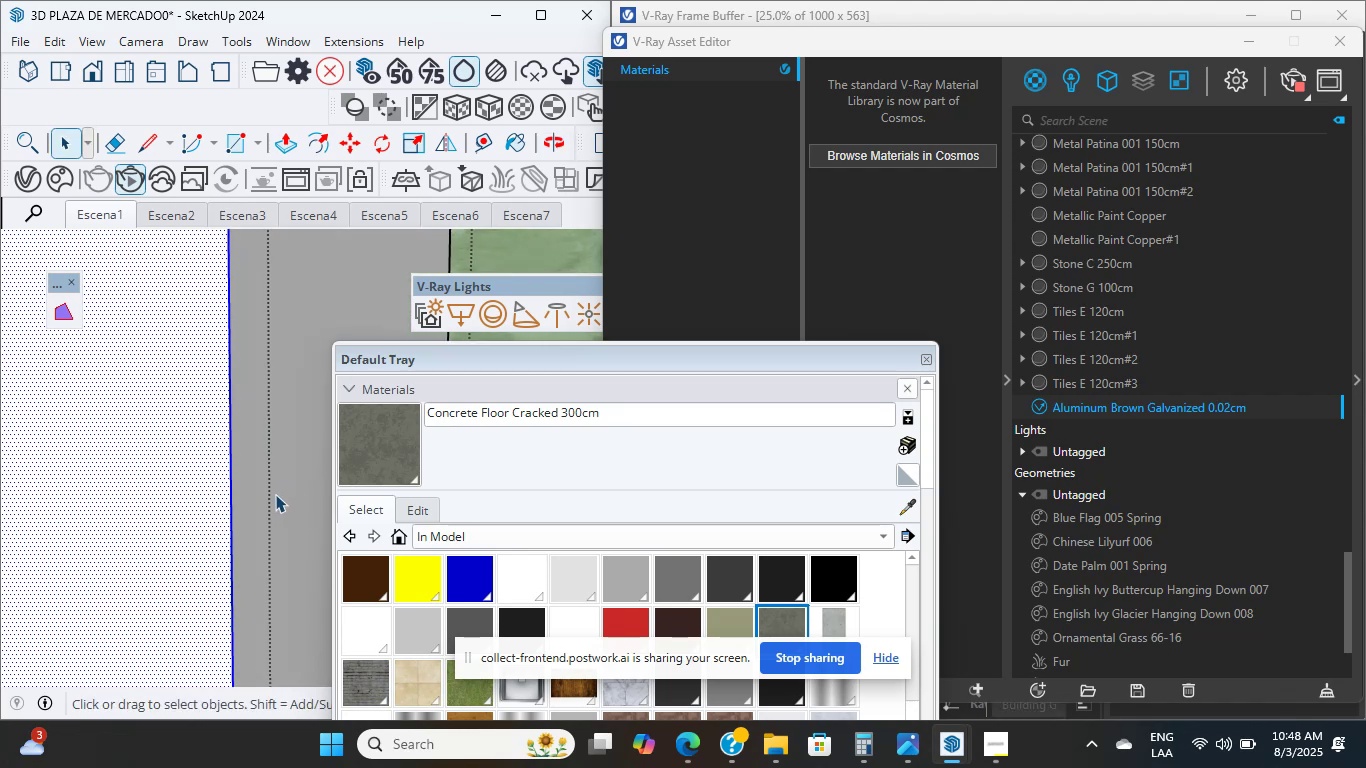 
scroll: coordinate [260, 486], scroll_direction: down, amount: 5.0
 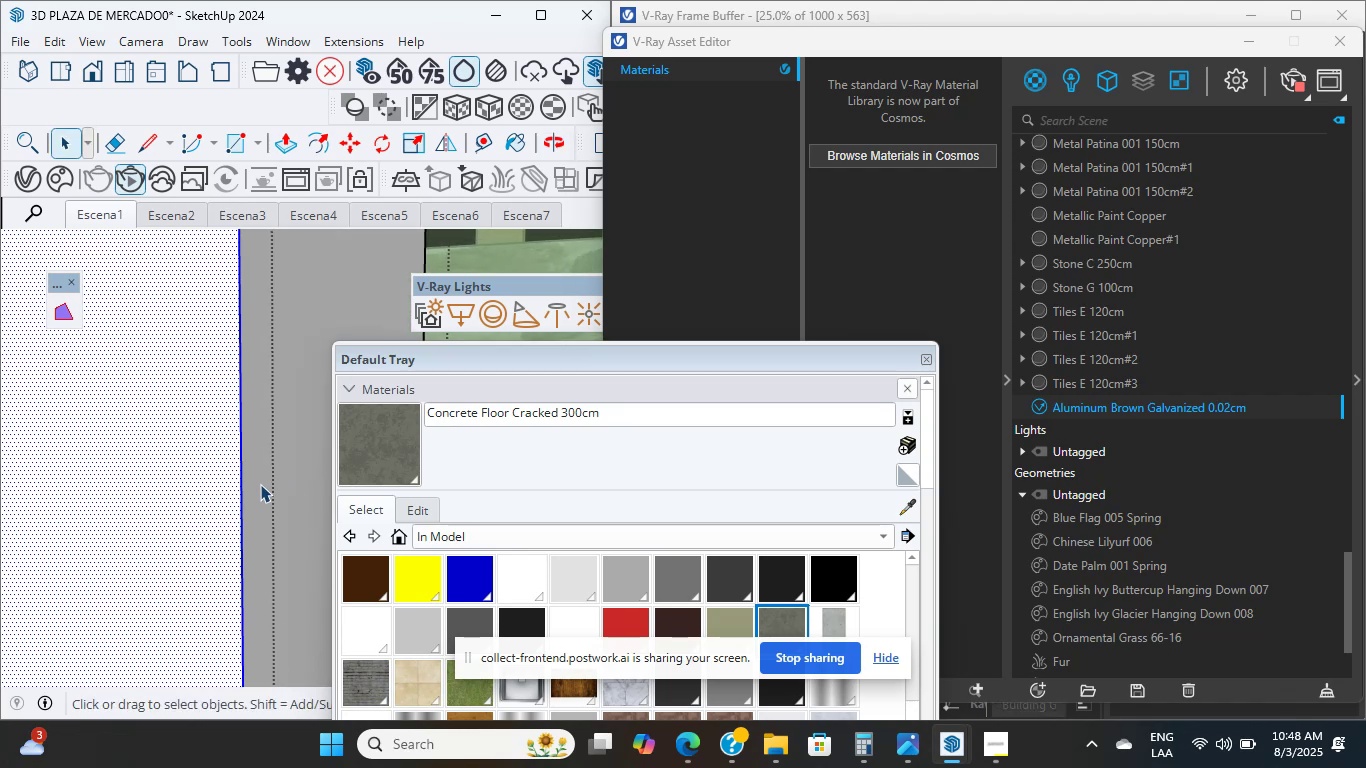 
double_click([260, 484])
 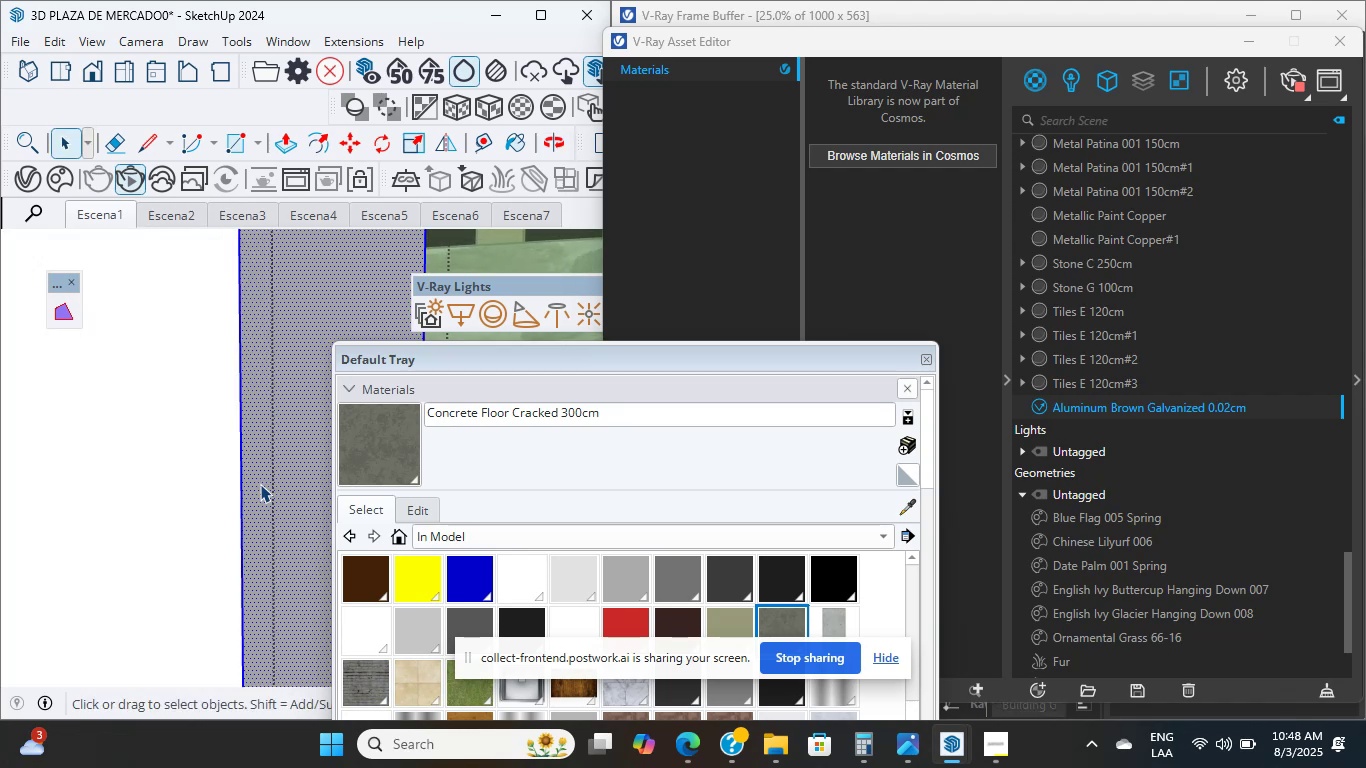 
scroll: coordinate [260, 484], scroll_direction: up, amount: 2.0
 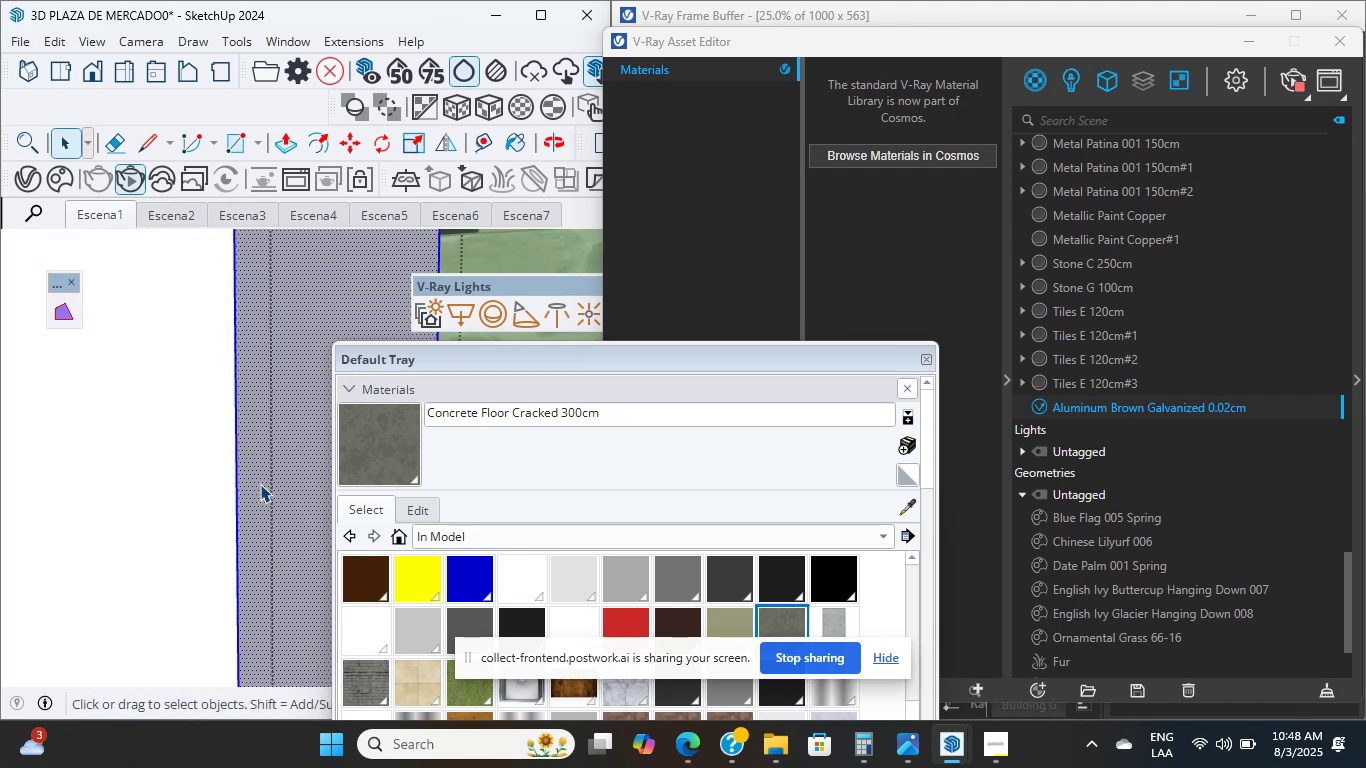 
double_click([260, 484])
 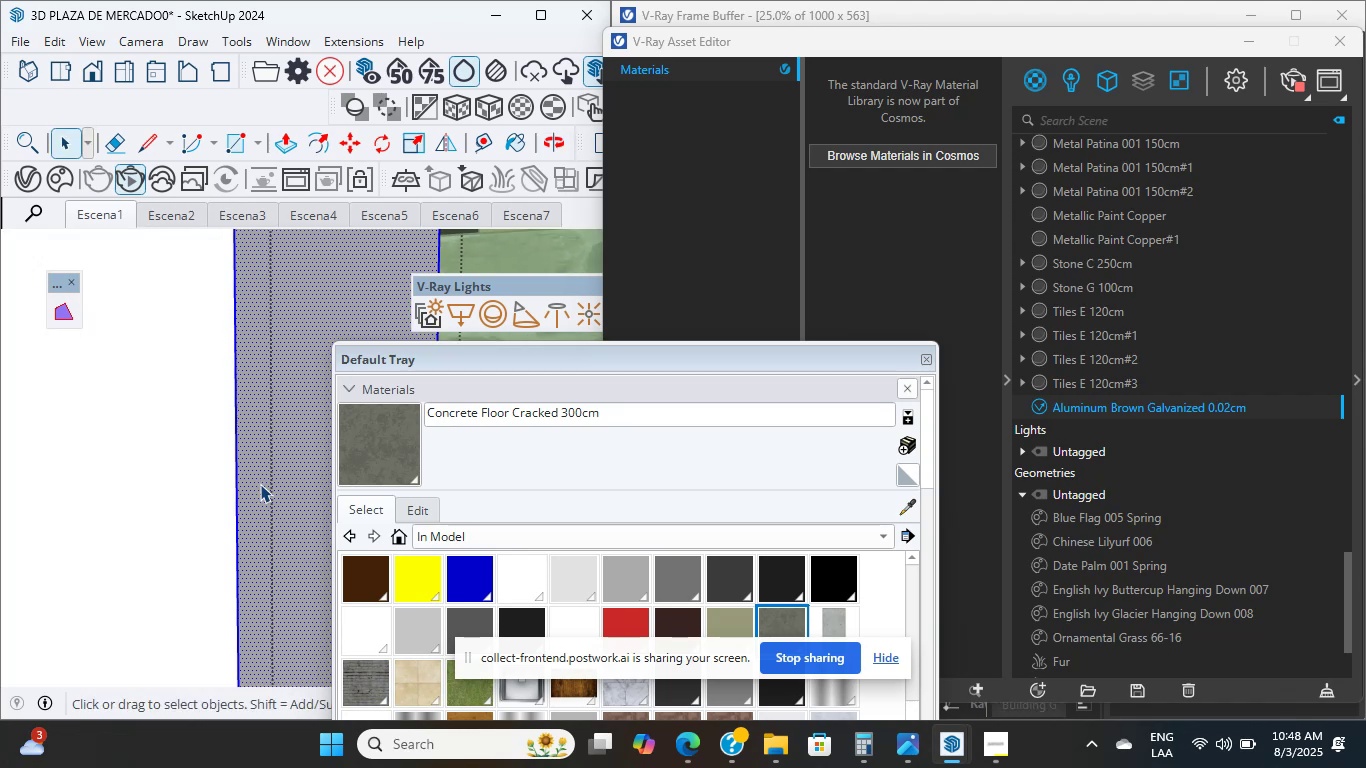 
triple_click([260, 484])
 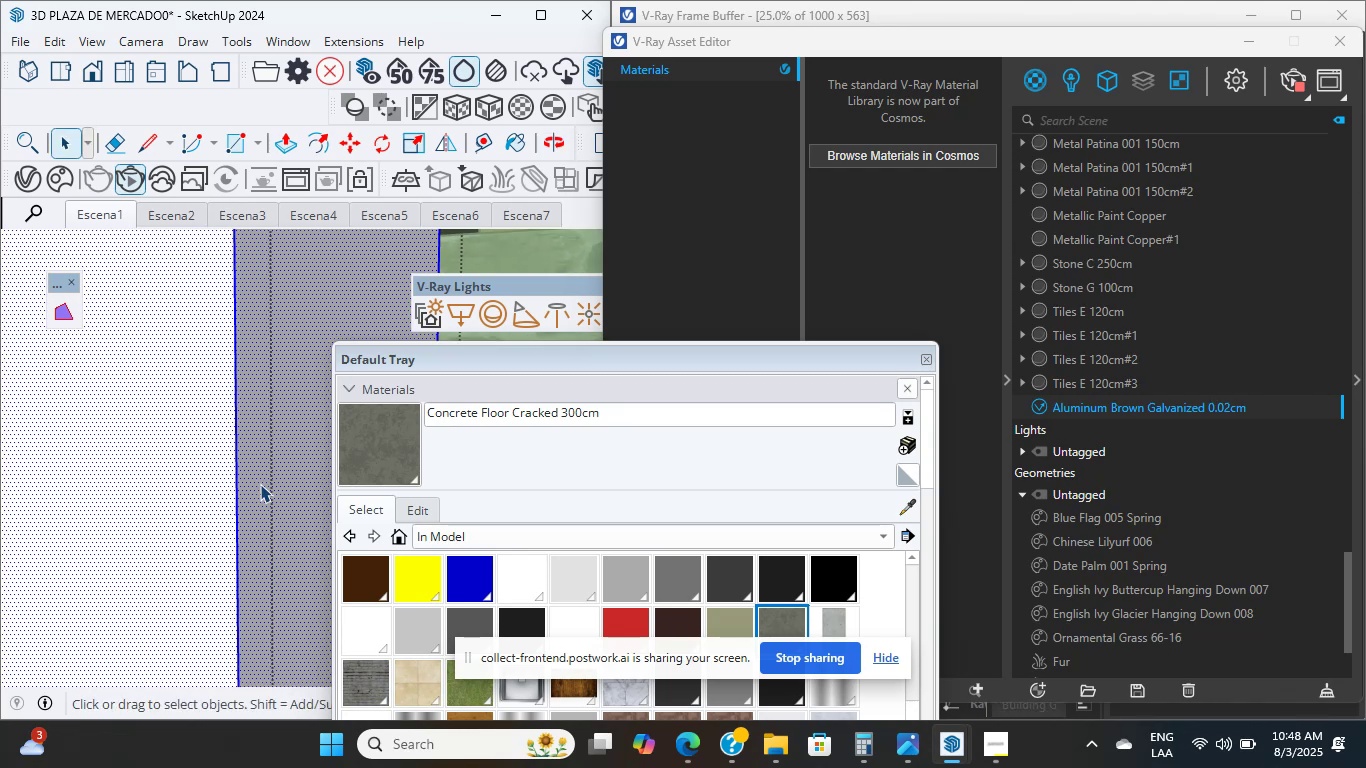 
scroll: coordinate [260, 484], scroll_direction: up, amount: 3.0
 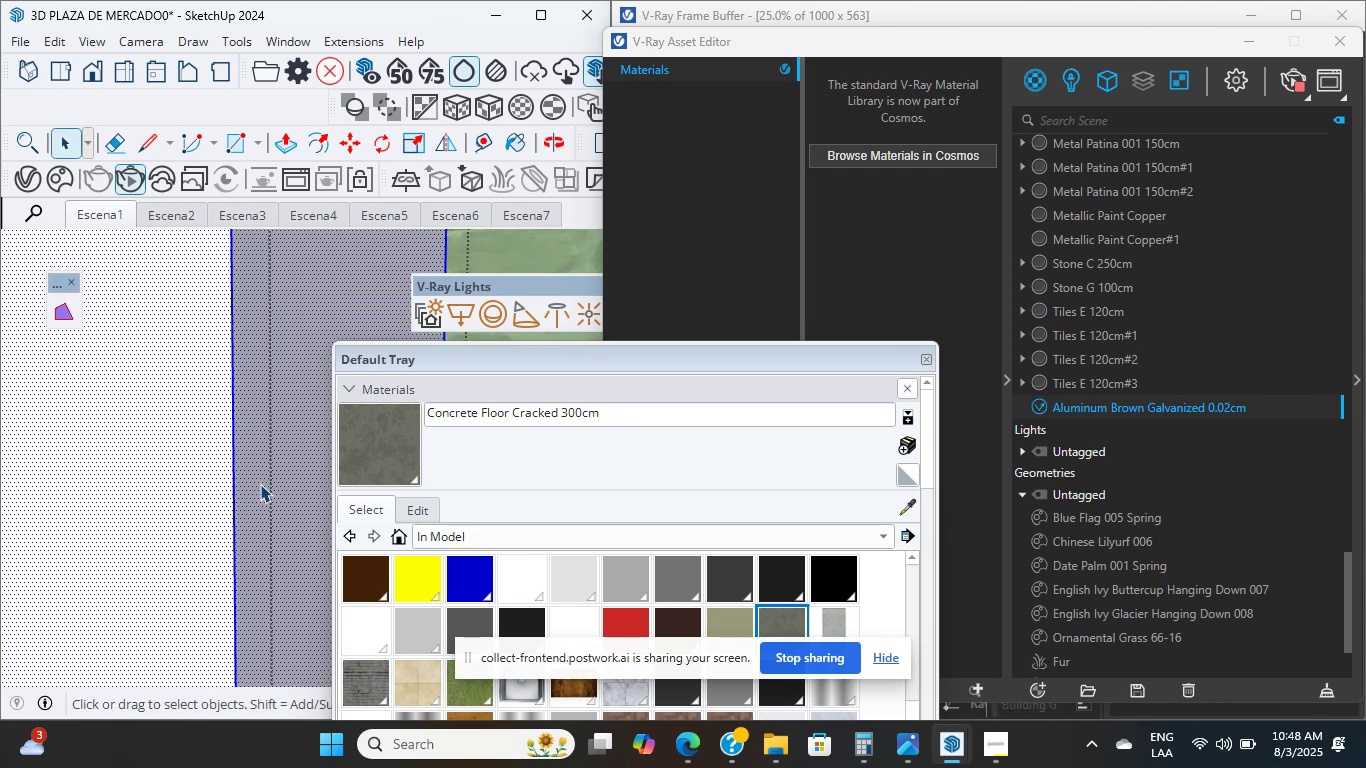 
scroll: coordinate [119, 437], scroll_direction: down, amount: 46.0
 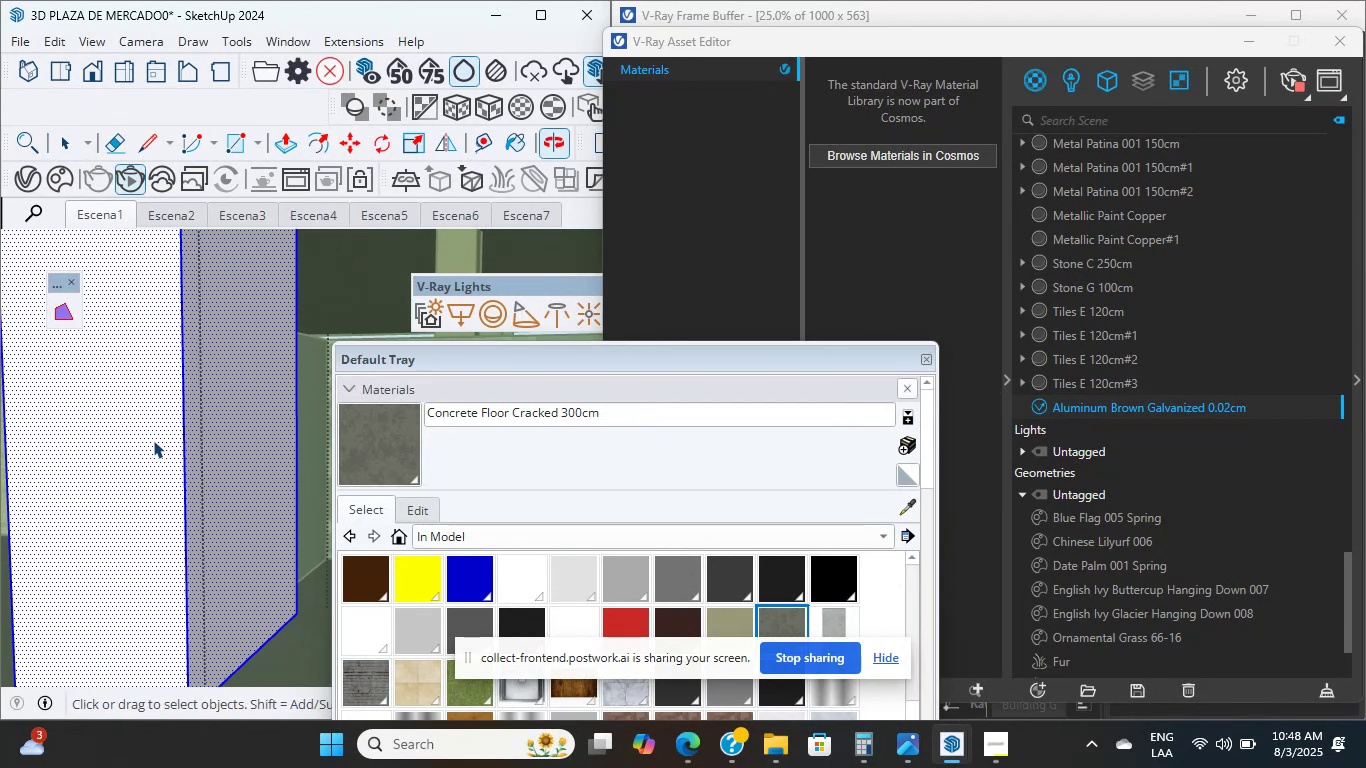 
hold_key(key=ShiftLeft, duration=1.77)
 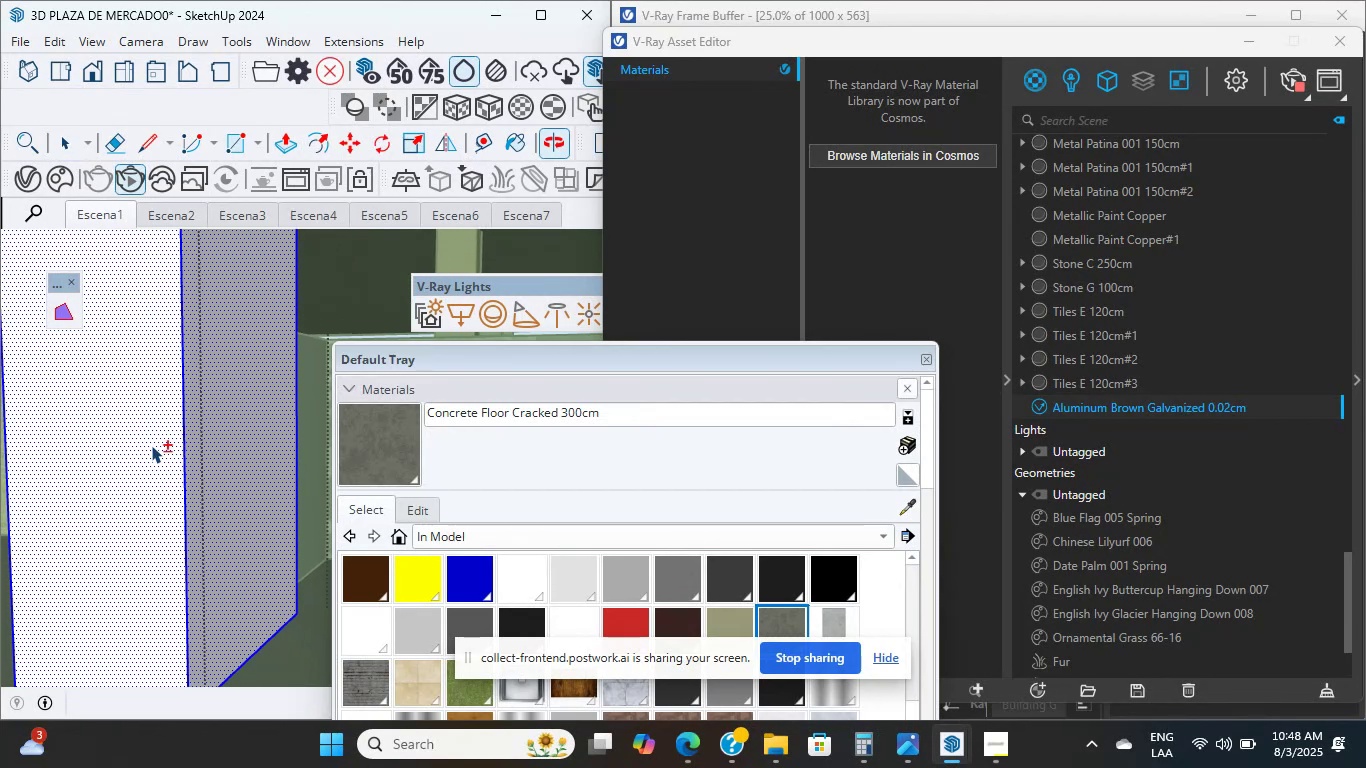 
scroll: coordinate [171, 403], scroll_direction: down, amount: 12.0
 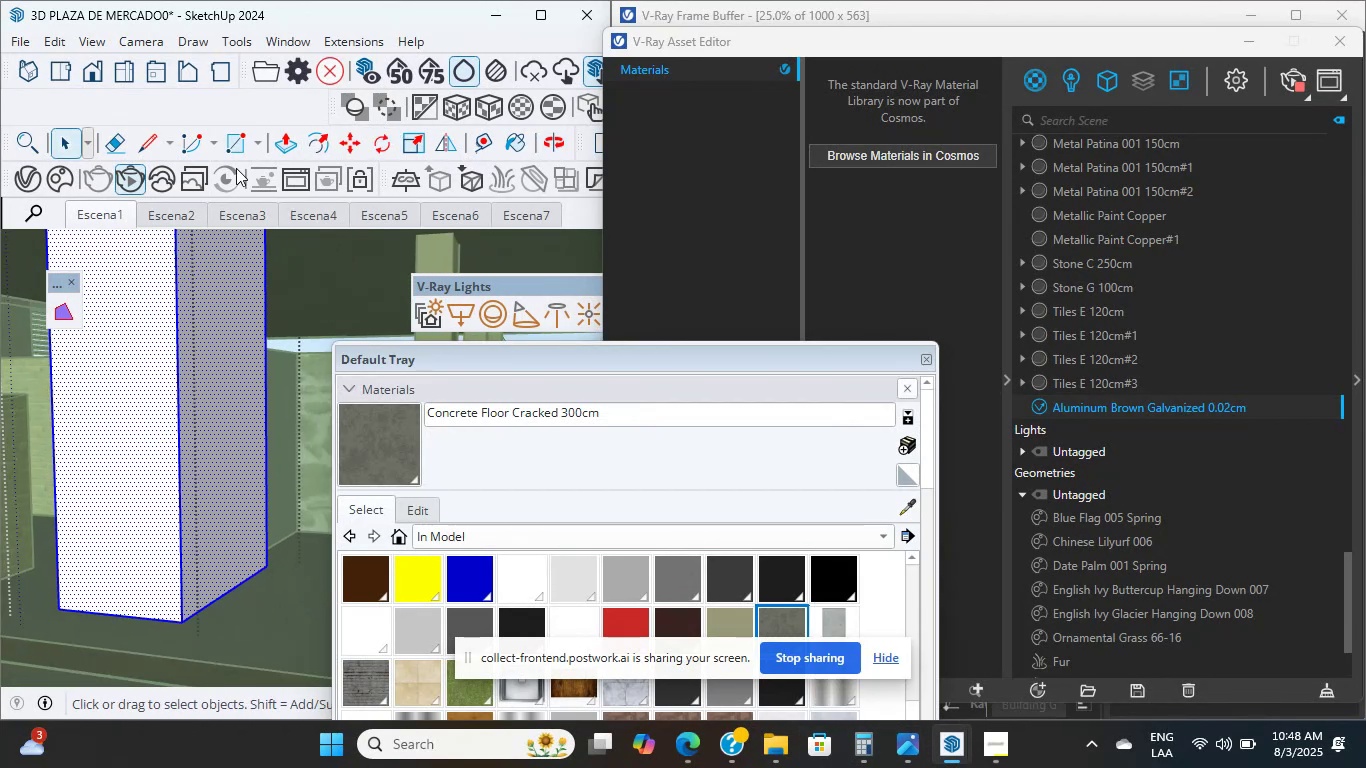 
left_click([137, 173])
 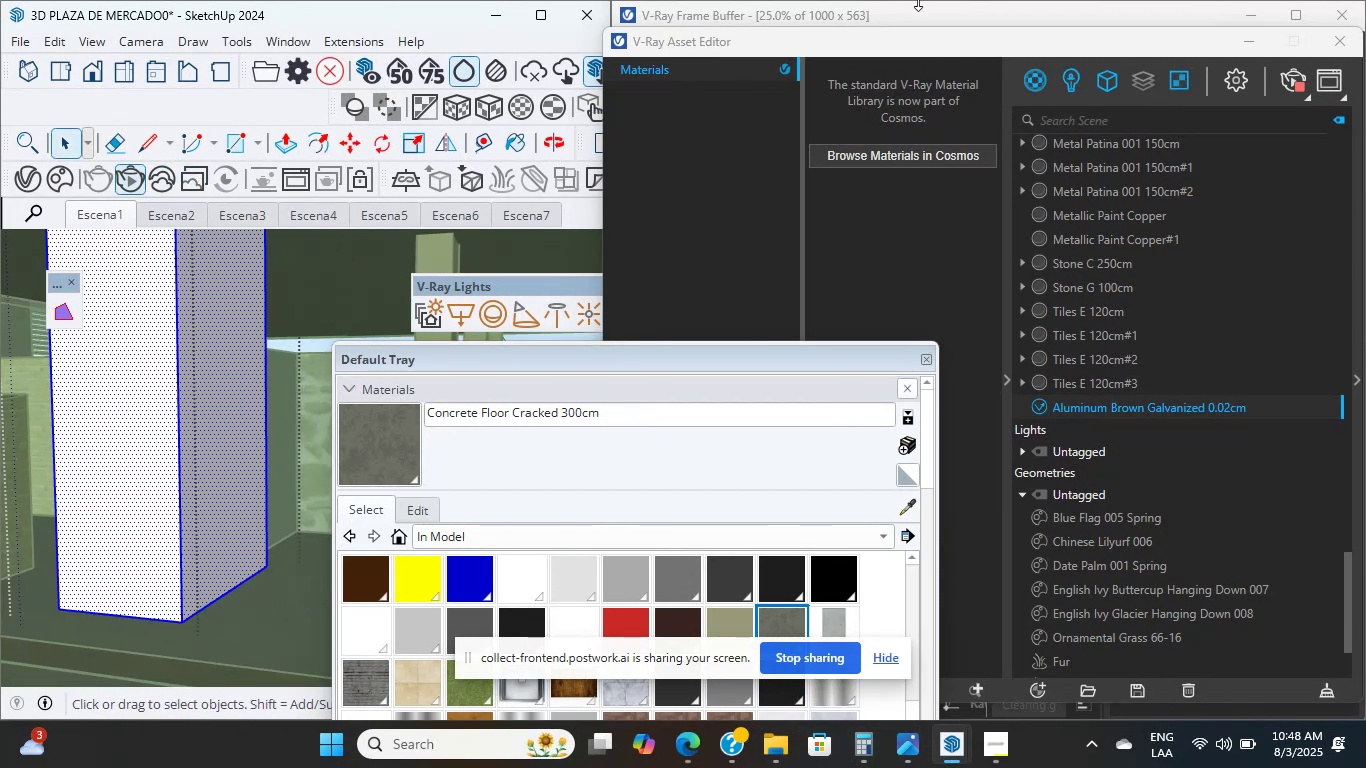 
left_click([850, 18])
 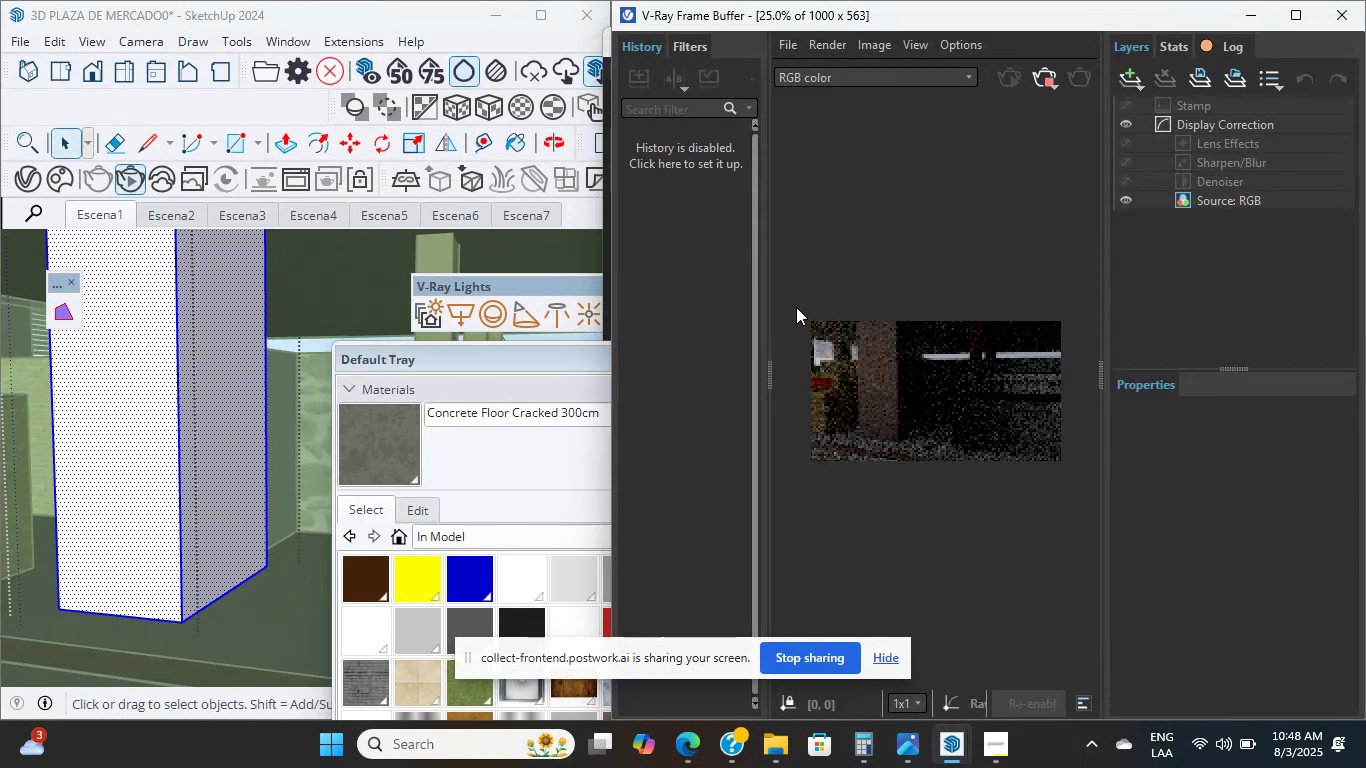 
scroll: coordinate [320, 319], scroll_direction: up, amount: 1.0
 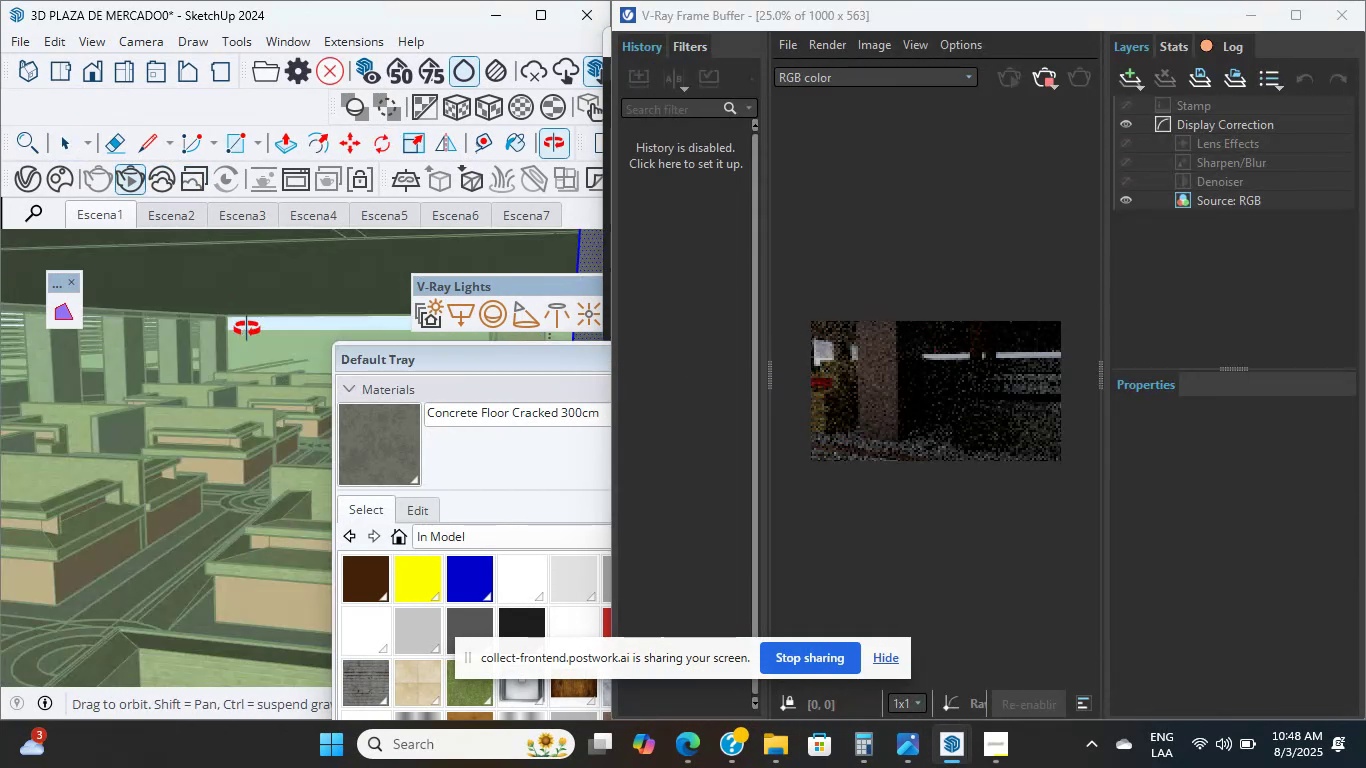 
scroll: coordinate [196, 221], scroll_direction: down, amount: 60.0
 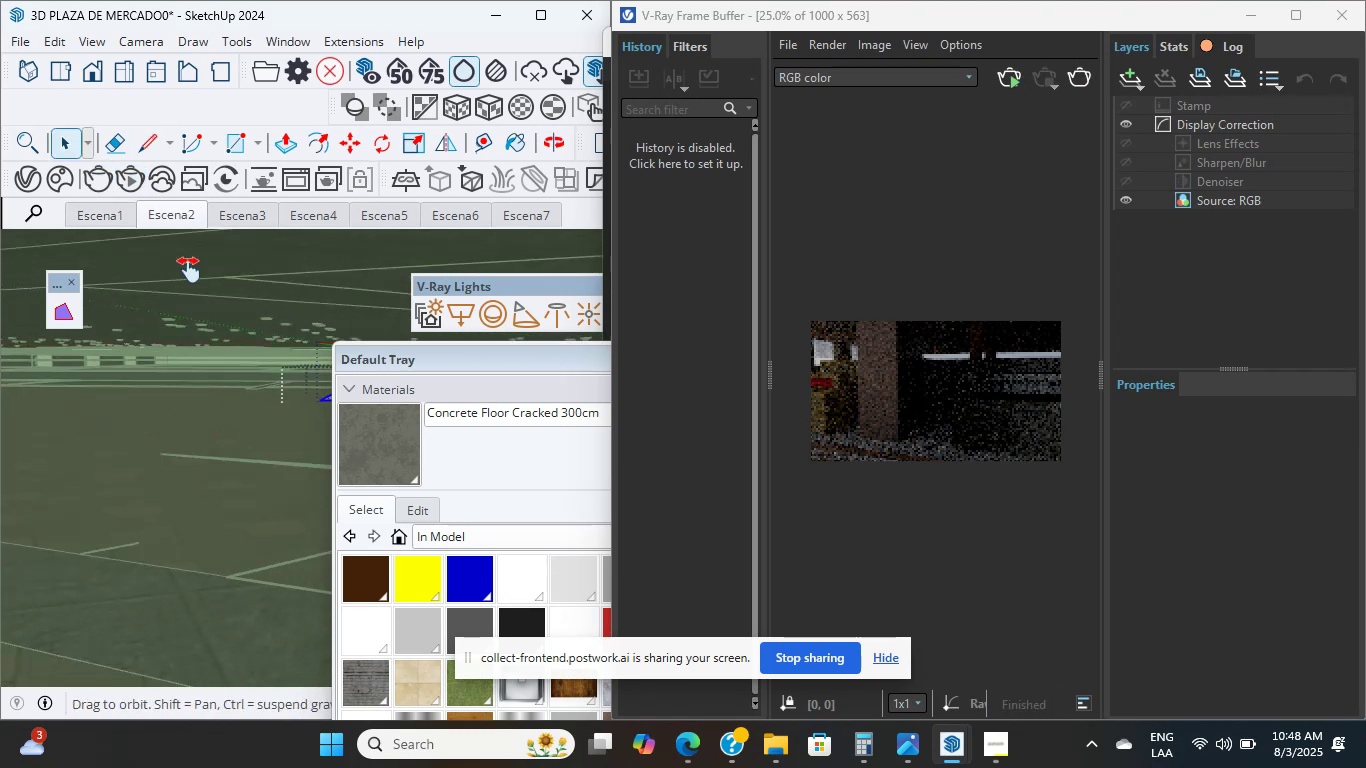 
hold_key(key=ShiftLeft, duration=2.13)
 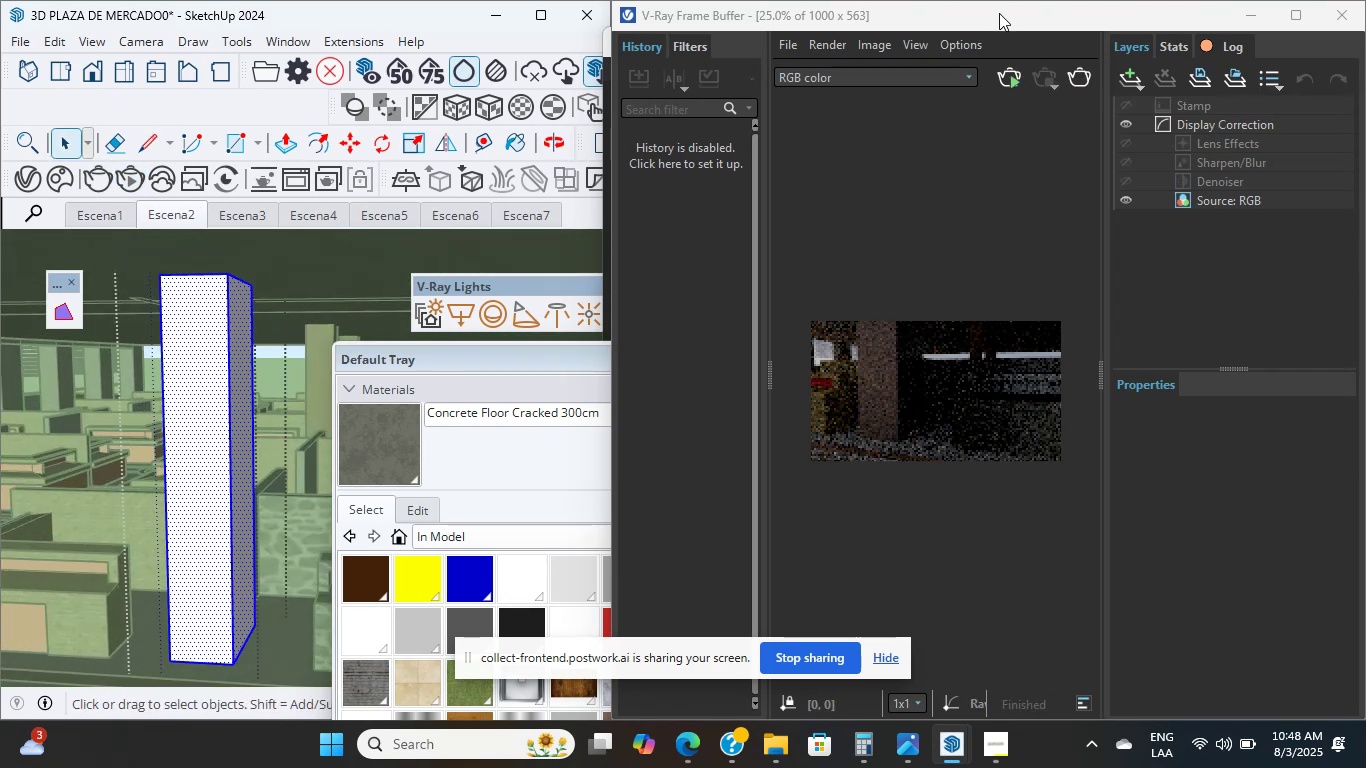 
left_click([1005, 64])
 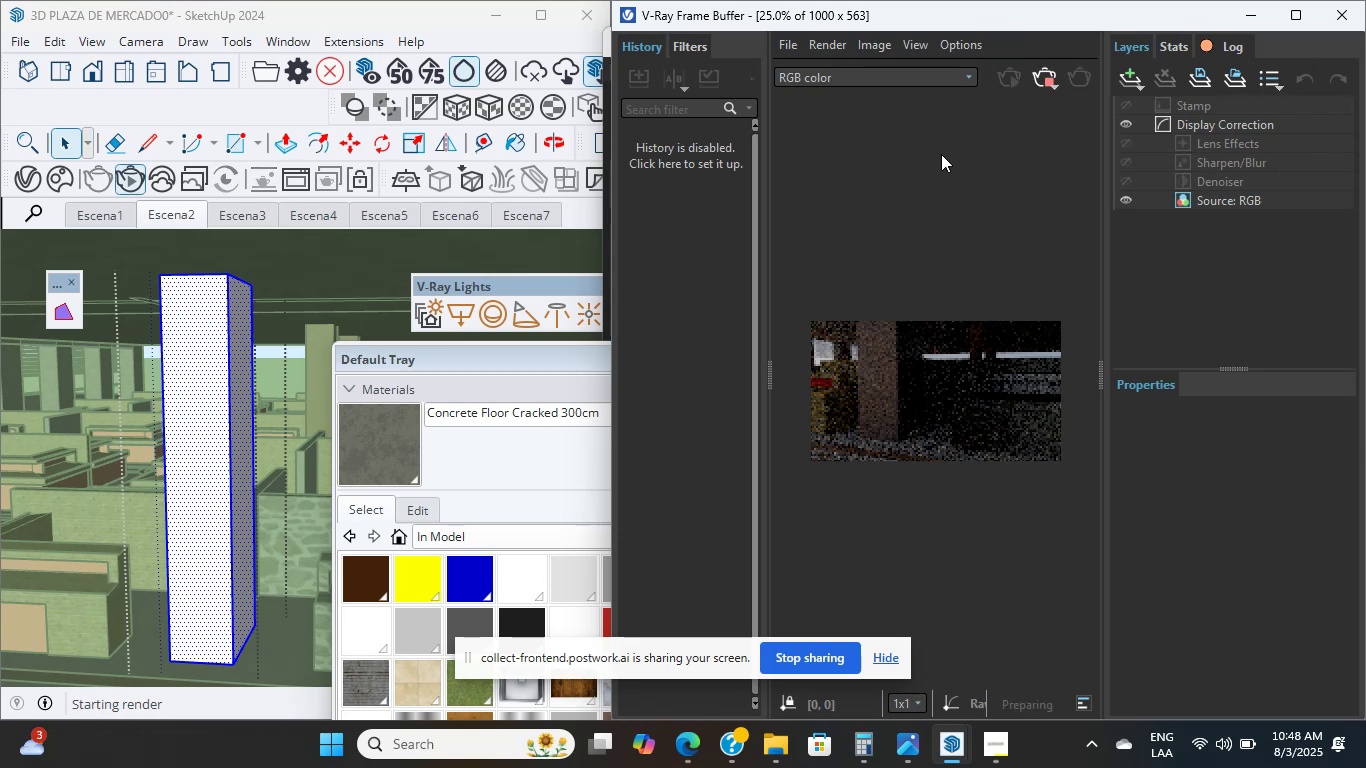 
wait(5.73)
 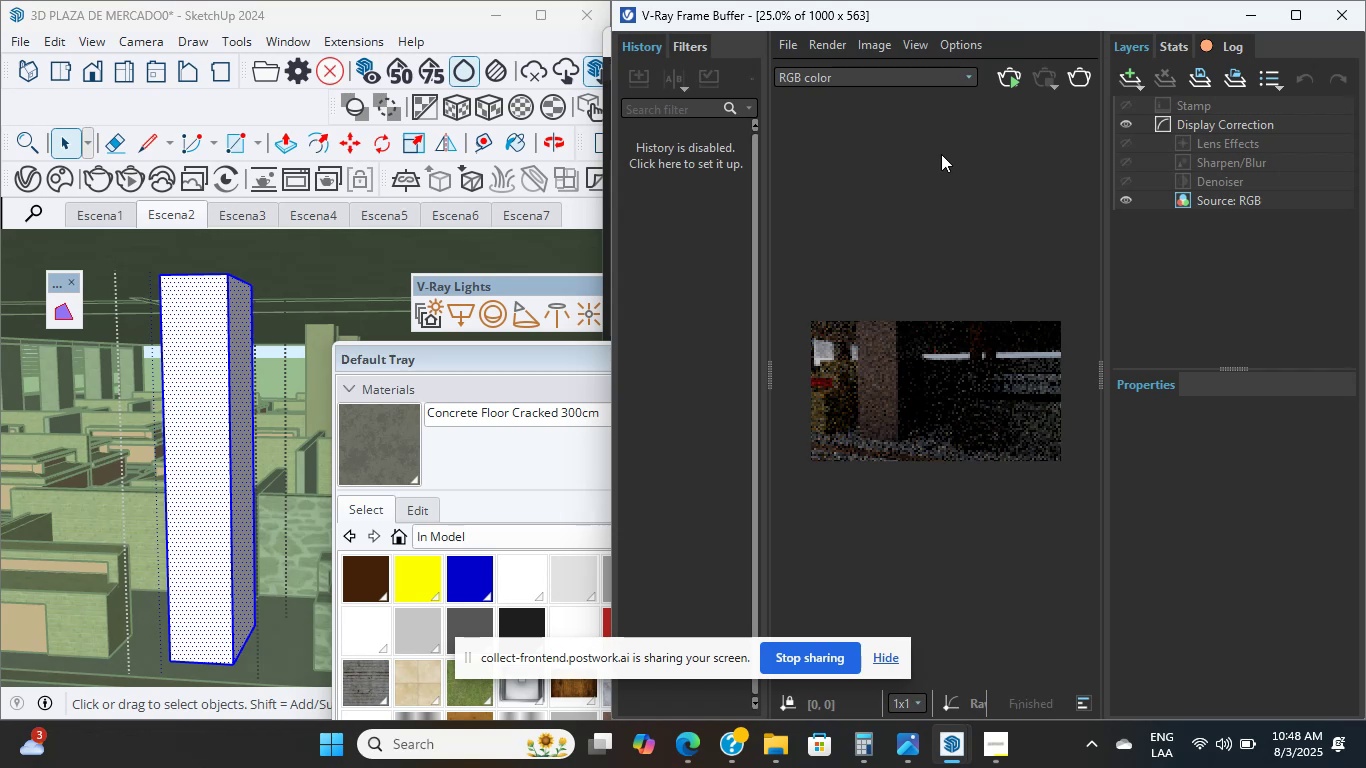 
scroll: coordinate [196, 341], scroll_direction: up, amount: 5.0
 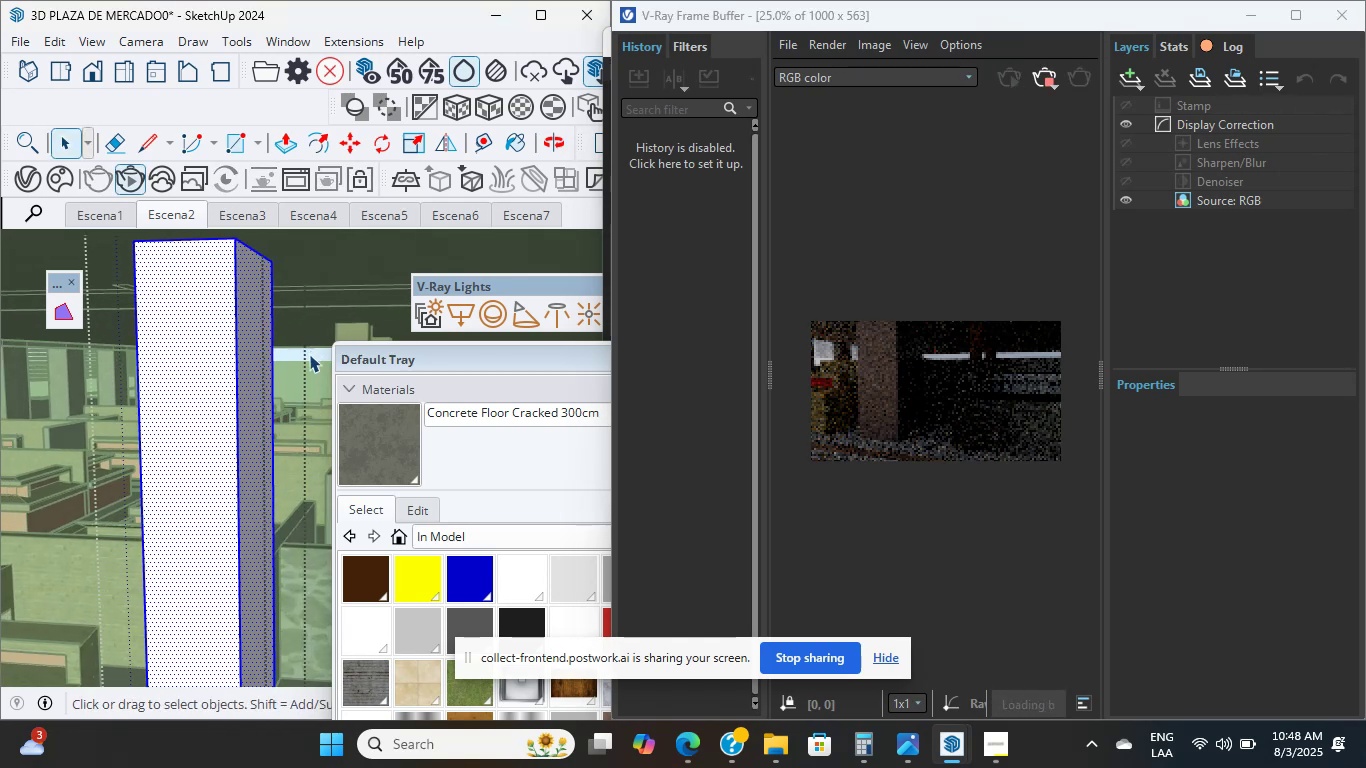 
double_click([308, 360])
 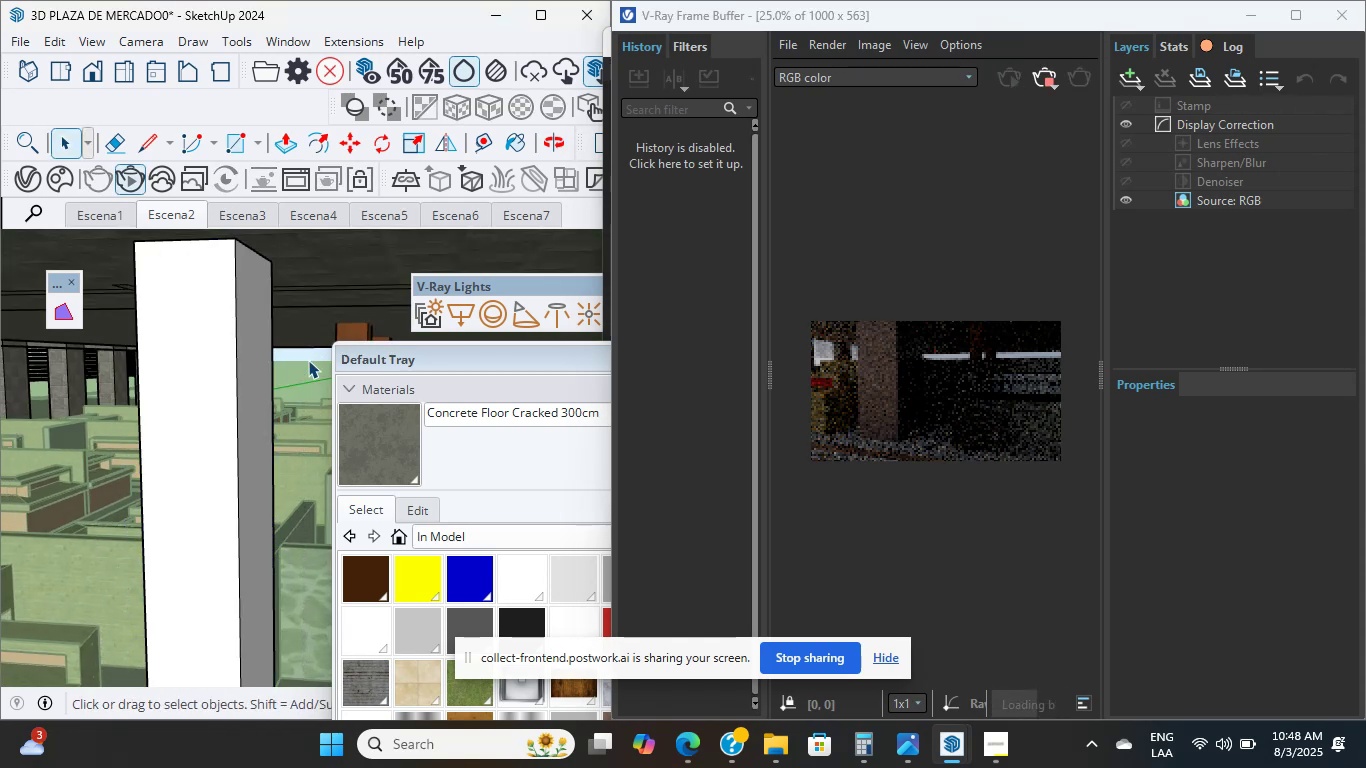 
double_click([308, 360])
 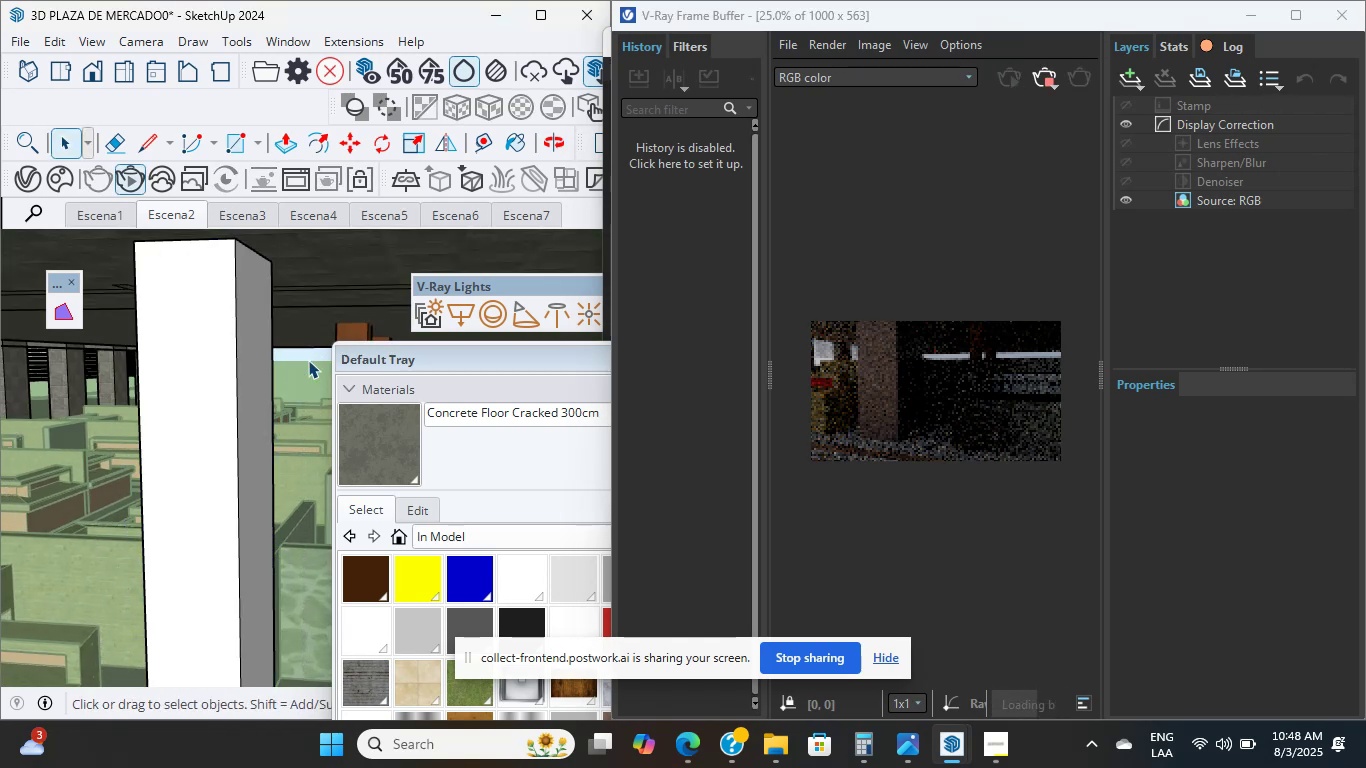 
scroll: coordinate [886, 382], scroll_direction: up, amount: 5.0
 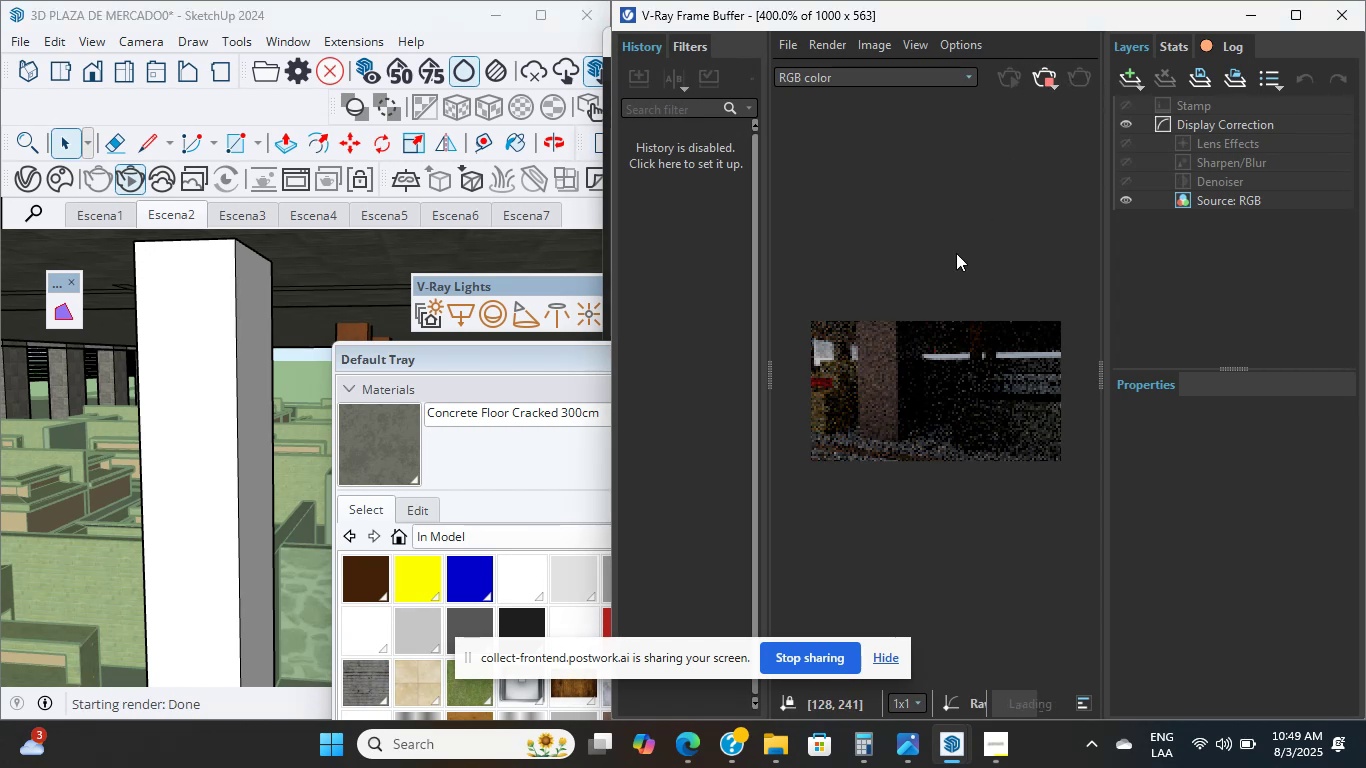 
scroll: coordinate [905, 327], scroll_direction: down, amount: 2.0
 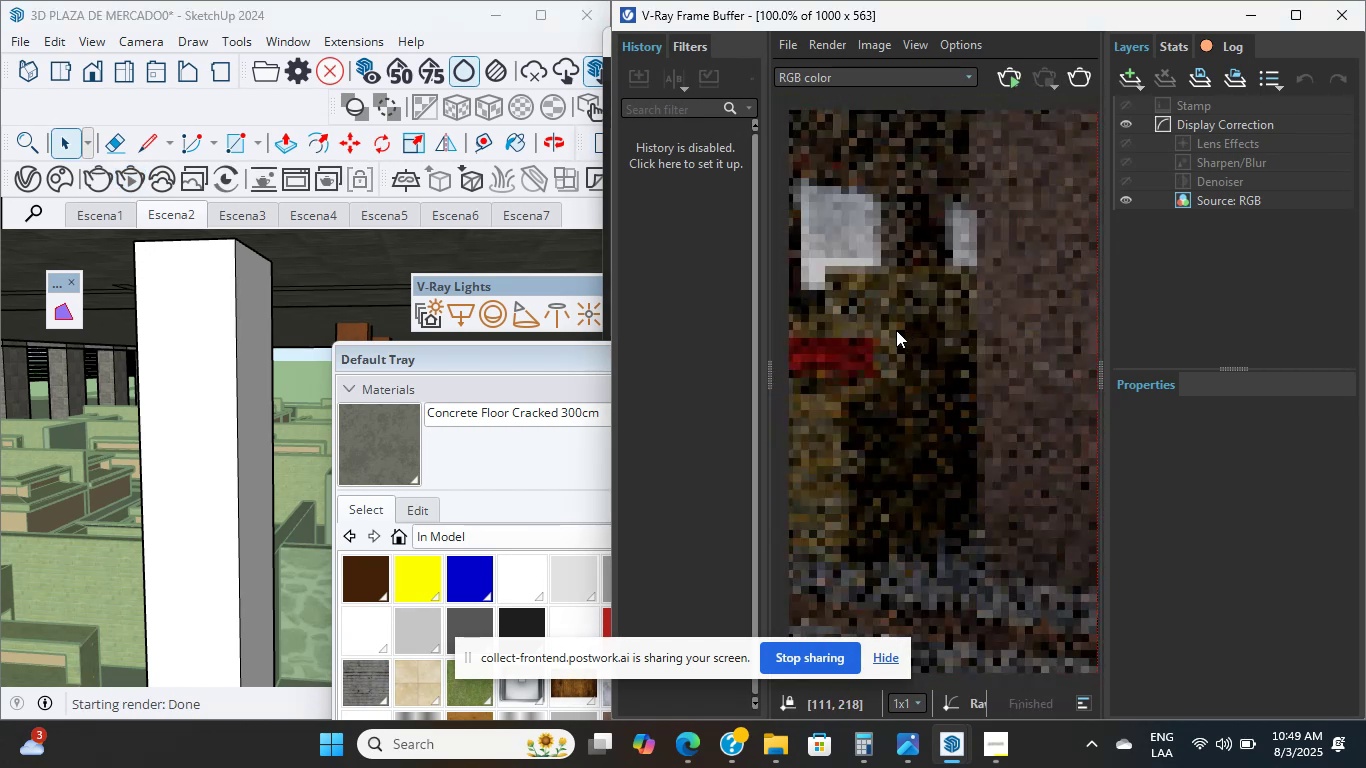 
scroll: coordinate [895, 332], scroll_direction: none, amount: 0.0
 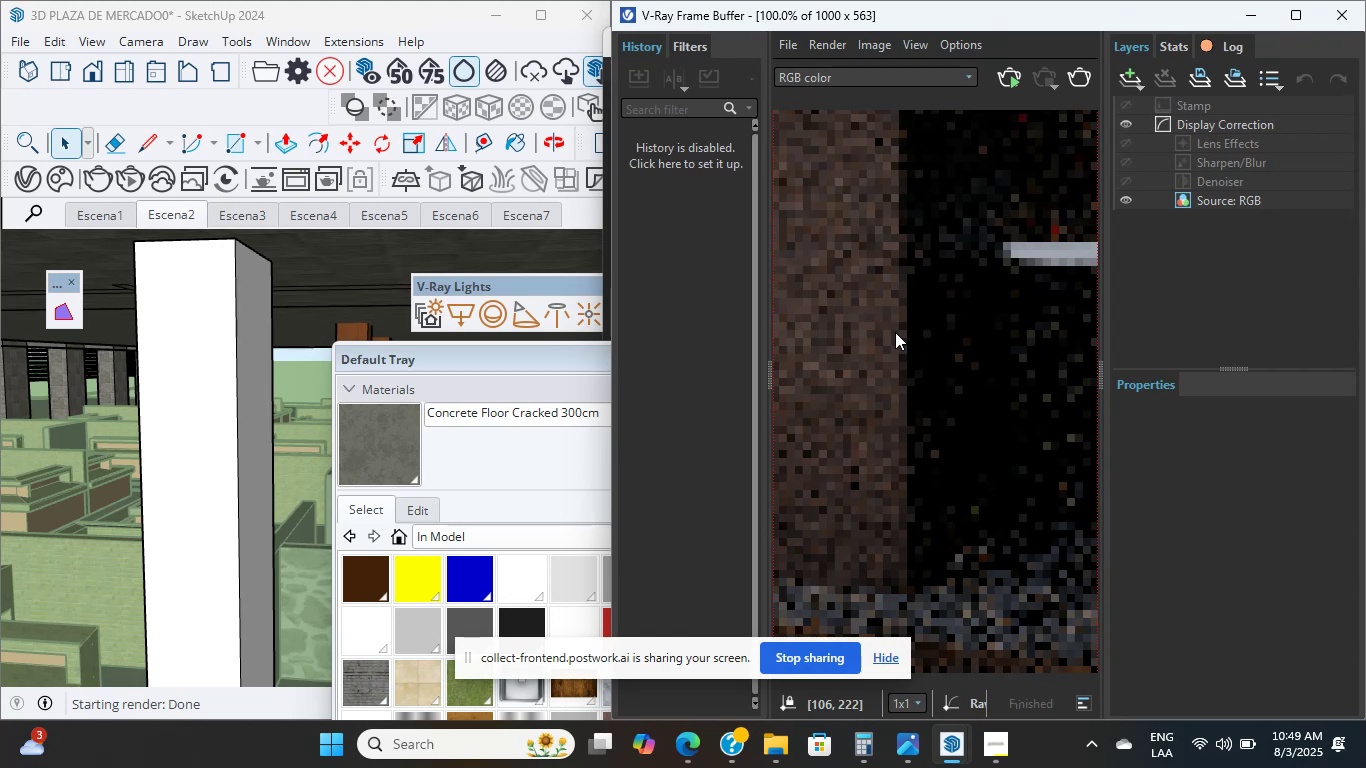 
wait(9.86)
 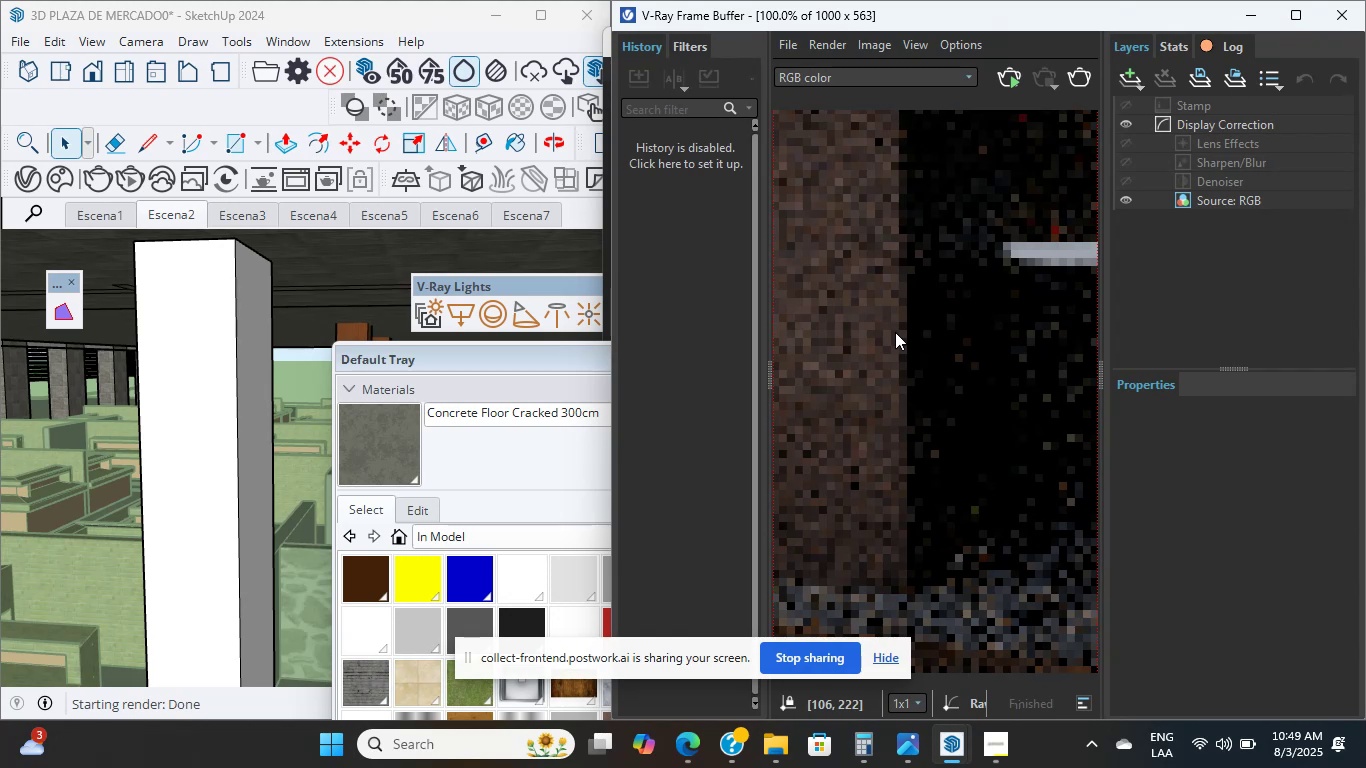 
scroll: coordinate [895, 332], scroll_direction: none, amount: 0.0
 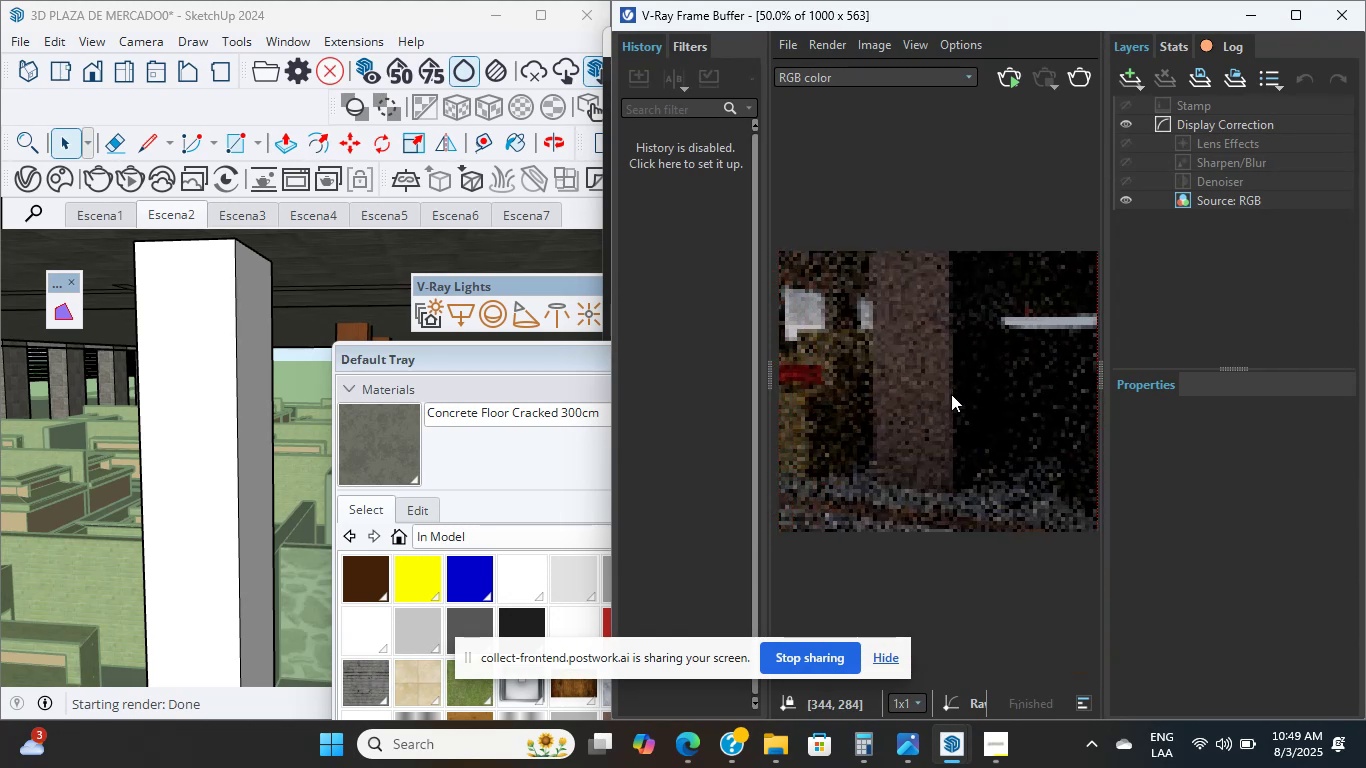 
scroll: coordinate [249, 368], scroll_direction: up, amount: 2.0
 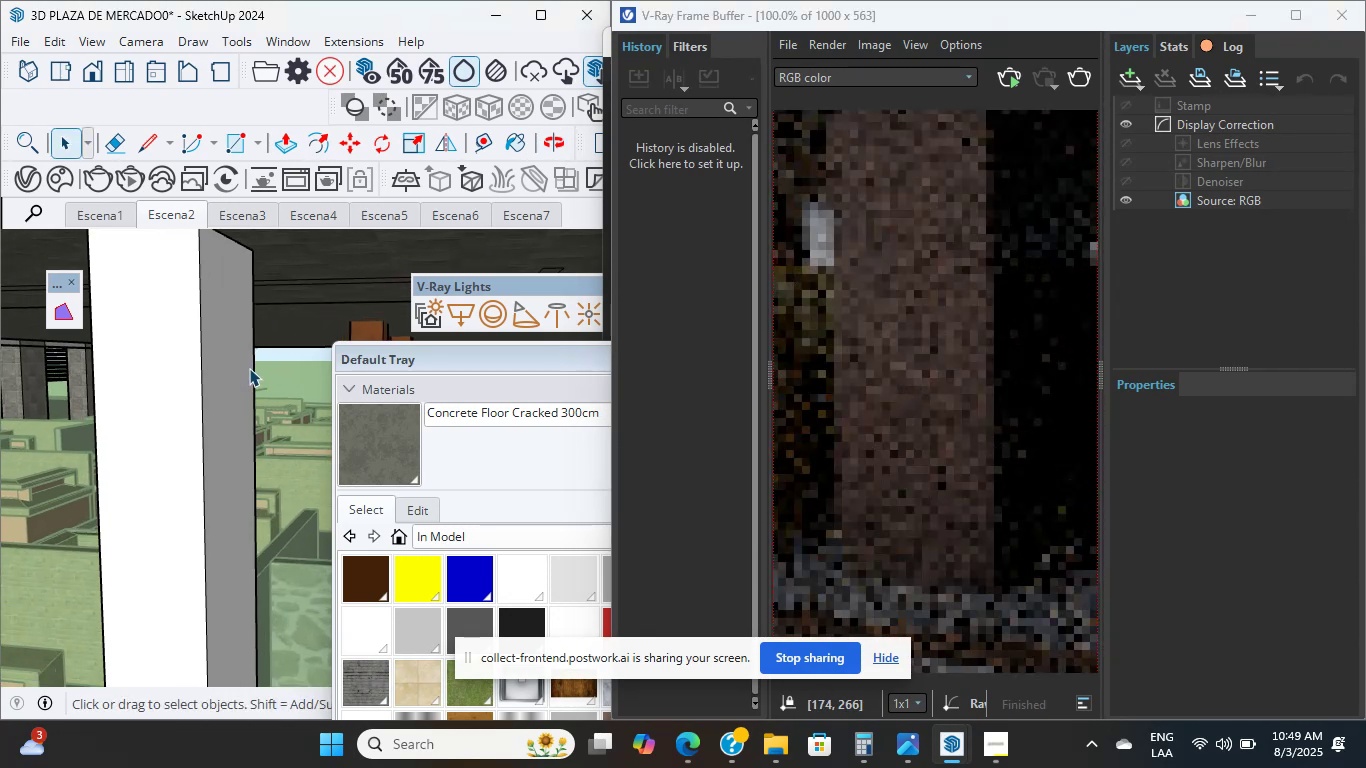 
double_click([249, 368])
 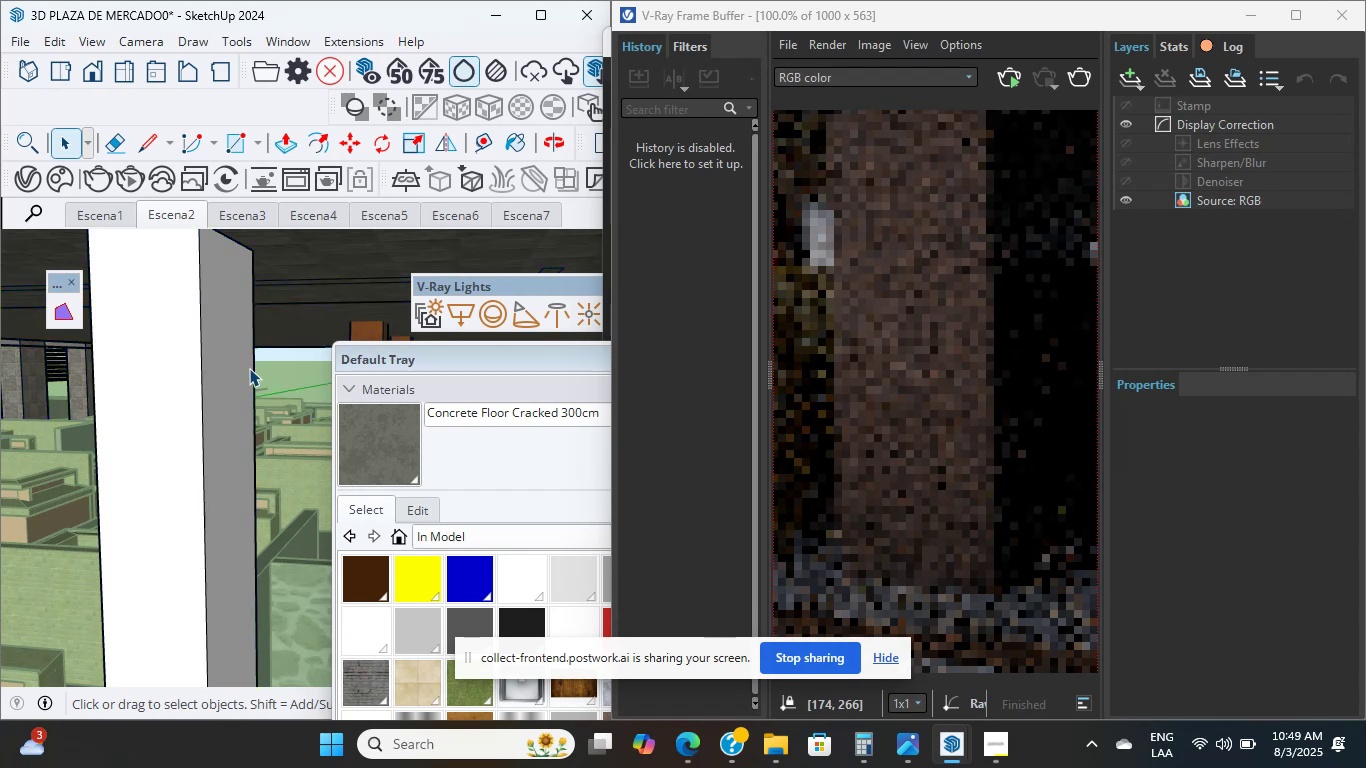 
scroll: coordinate [188, 444], scroll_direction: down, amount: 21.0
 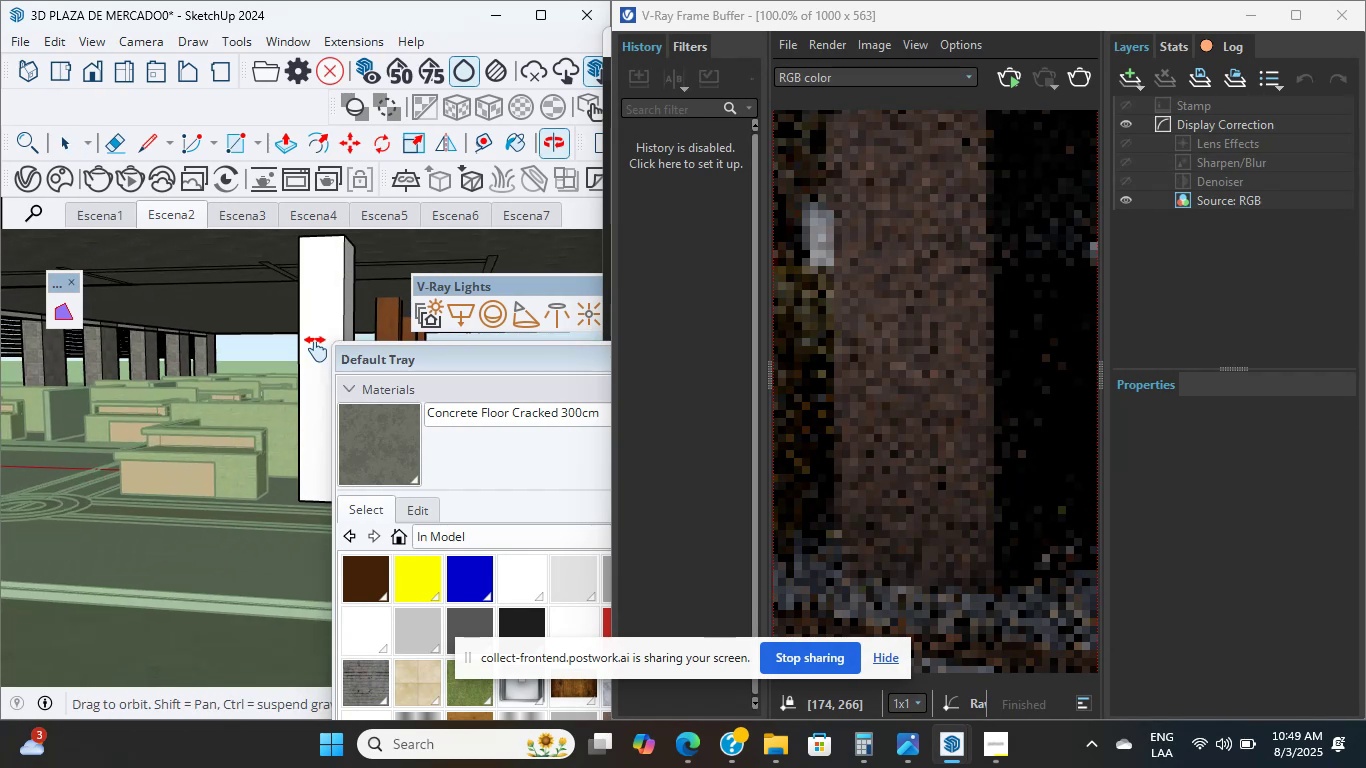 
hold_key(key=ShiftLeft, duration=3.14)
scroll: coordinate [166, 332], scroll_direction: none, amount: 0.0
 